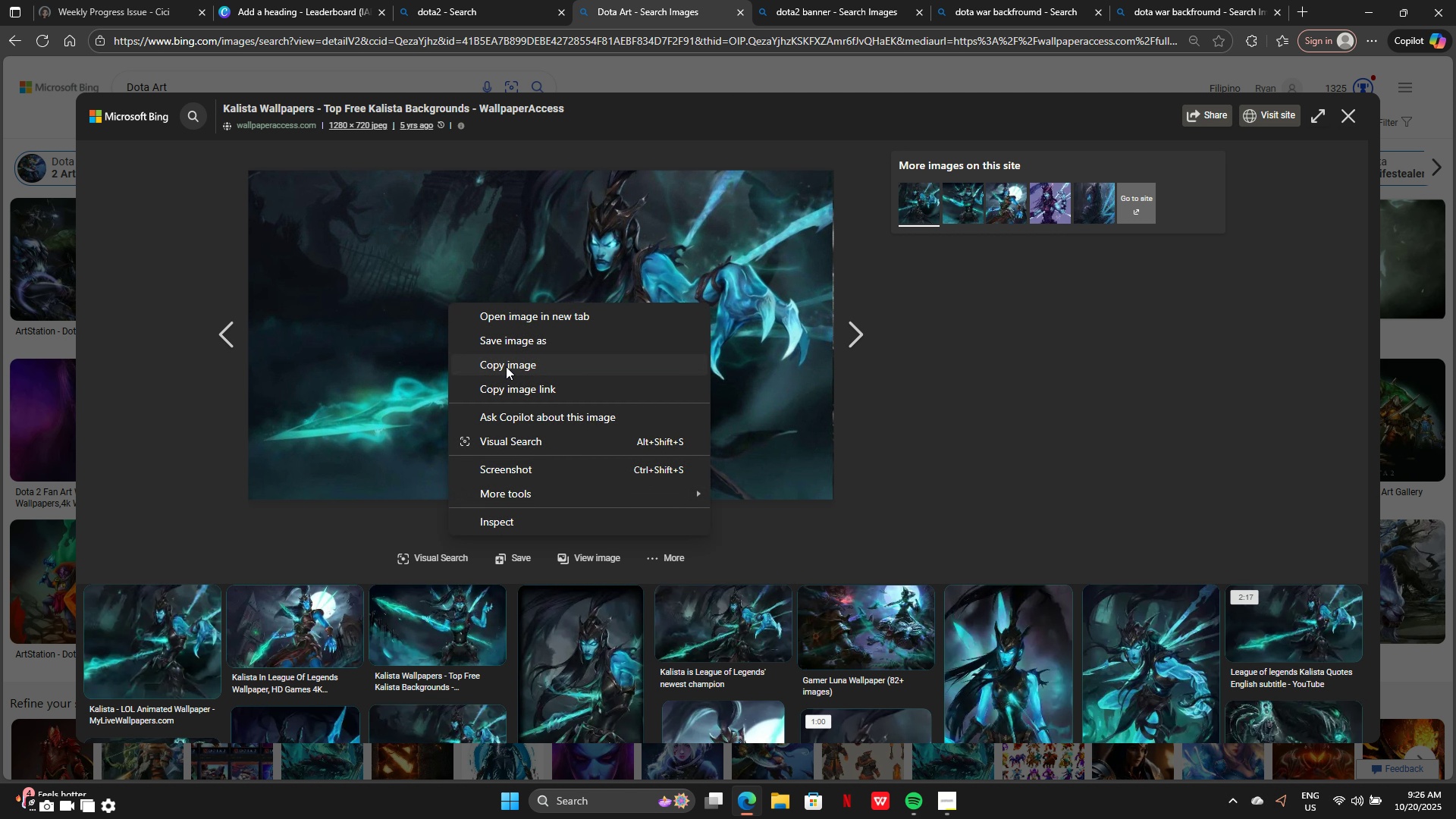 
left_click([506, 366])
 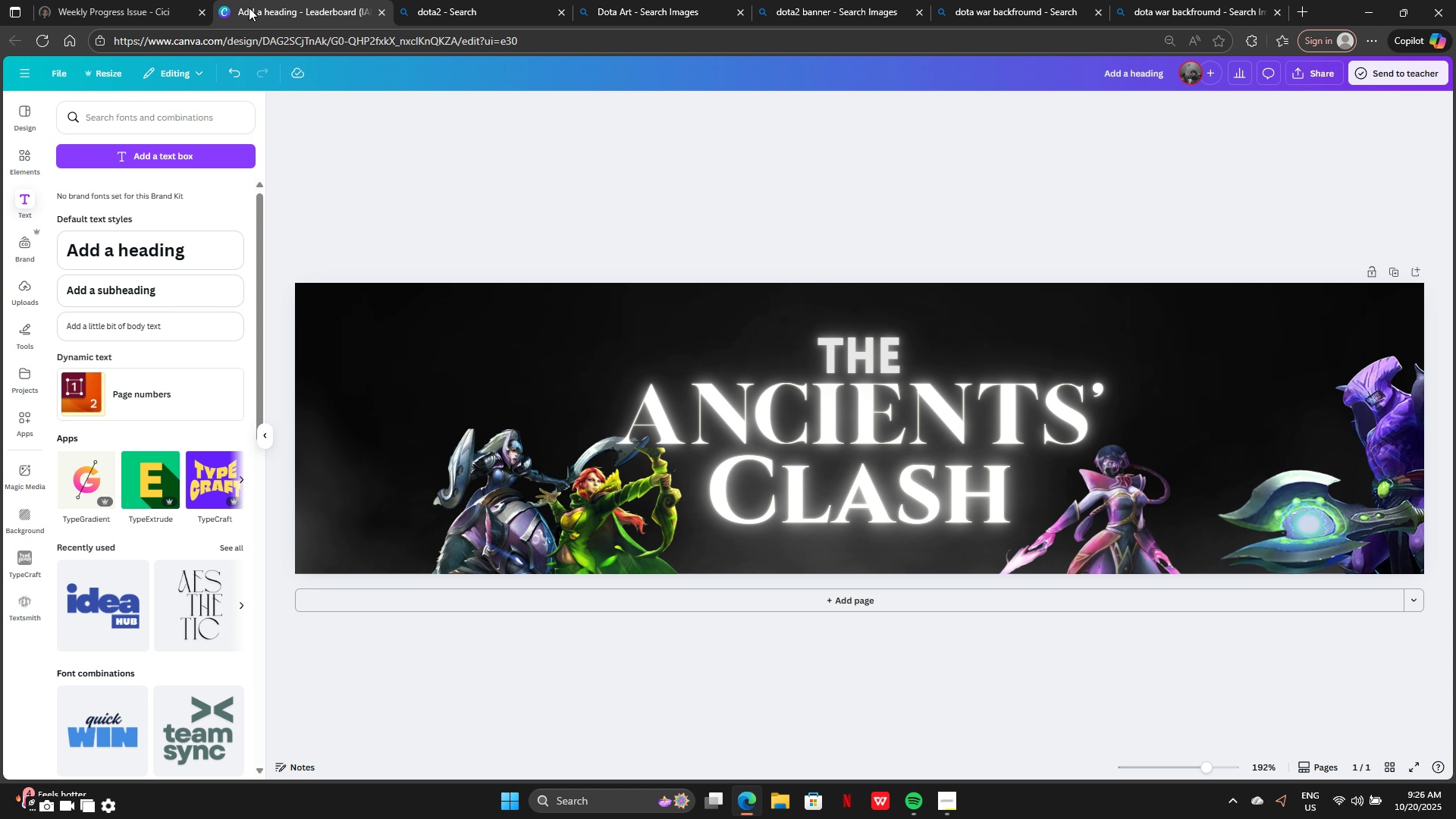 
left_click([249, 8])
 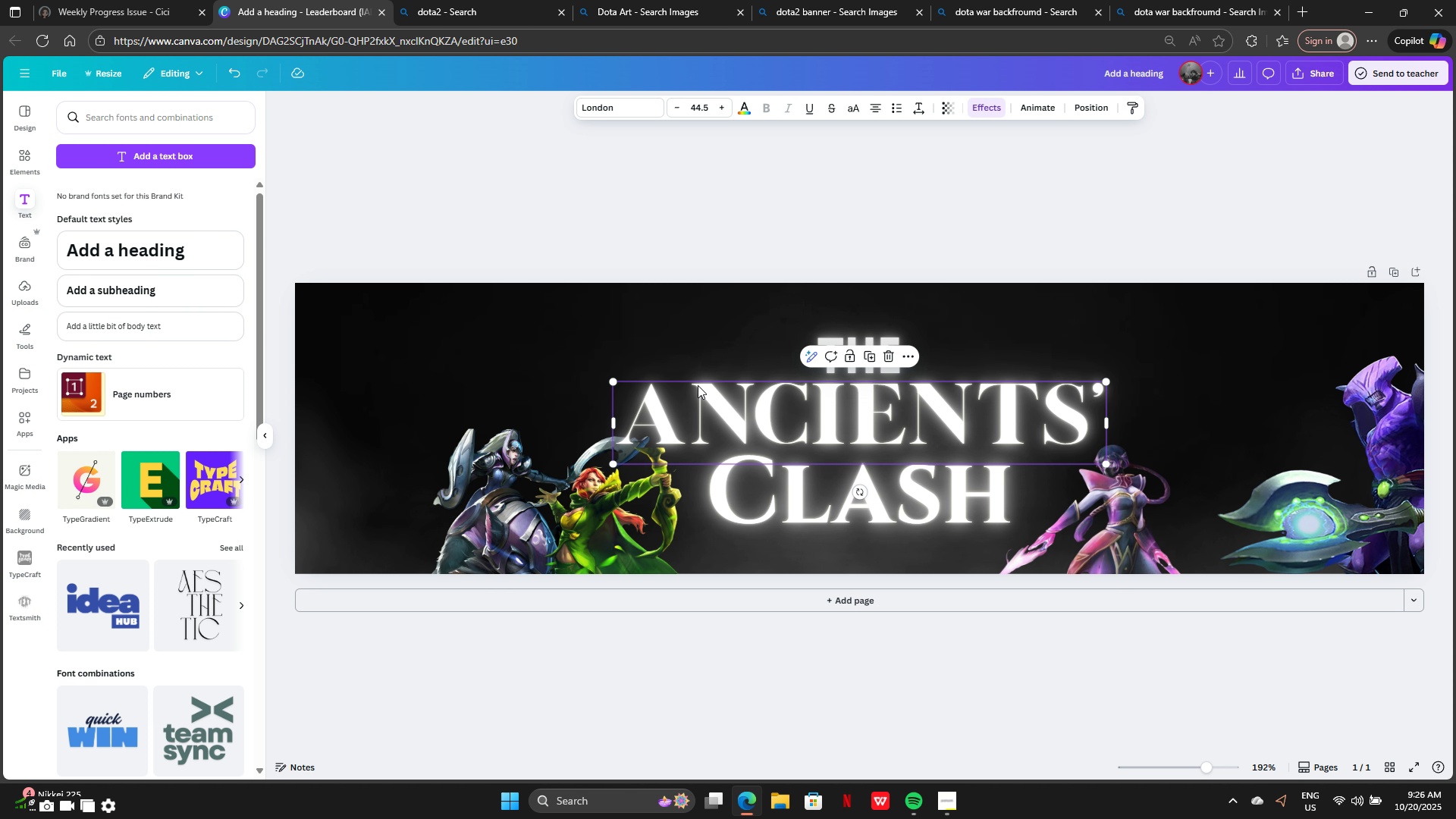 
double_click([589, 343])
 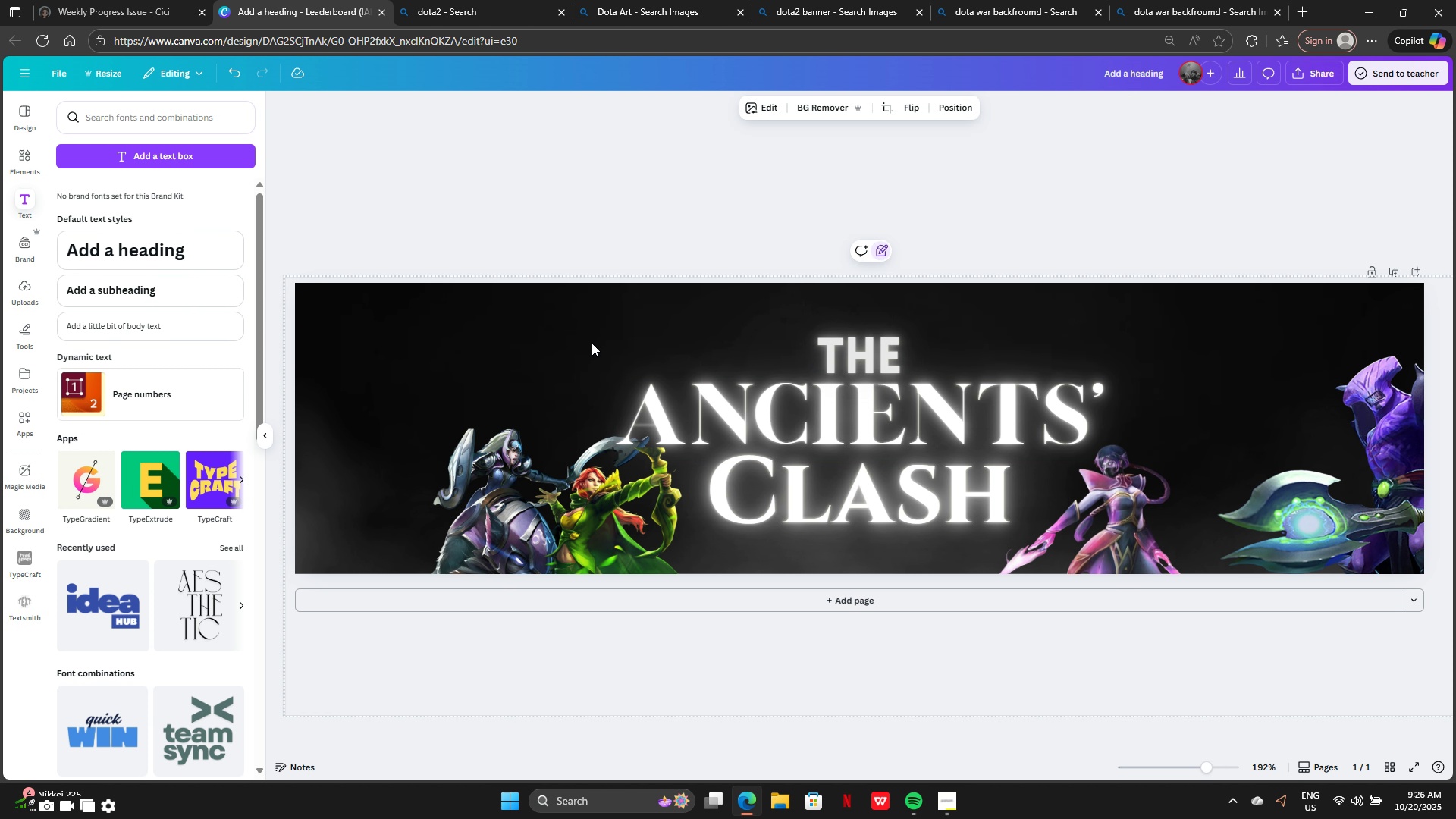 
key(Control+V)
 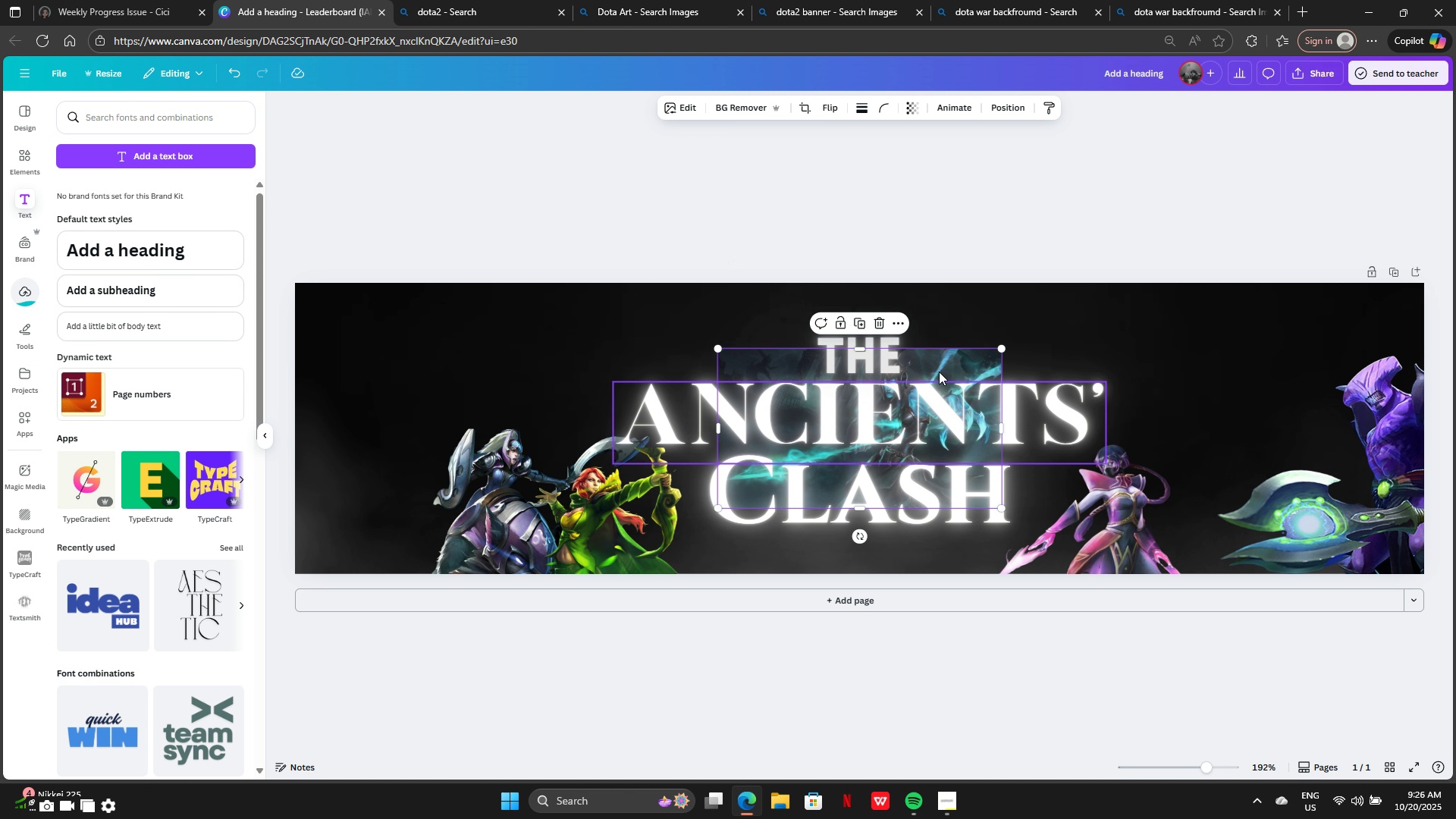 
left_click_drag(start_coordinate=[928, 363], to_coordinate=[1246, 325])
 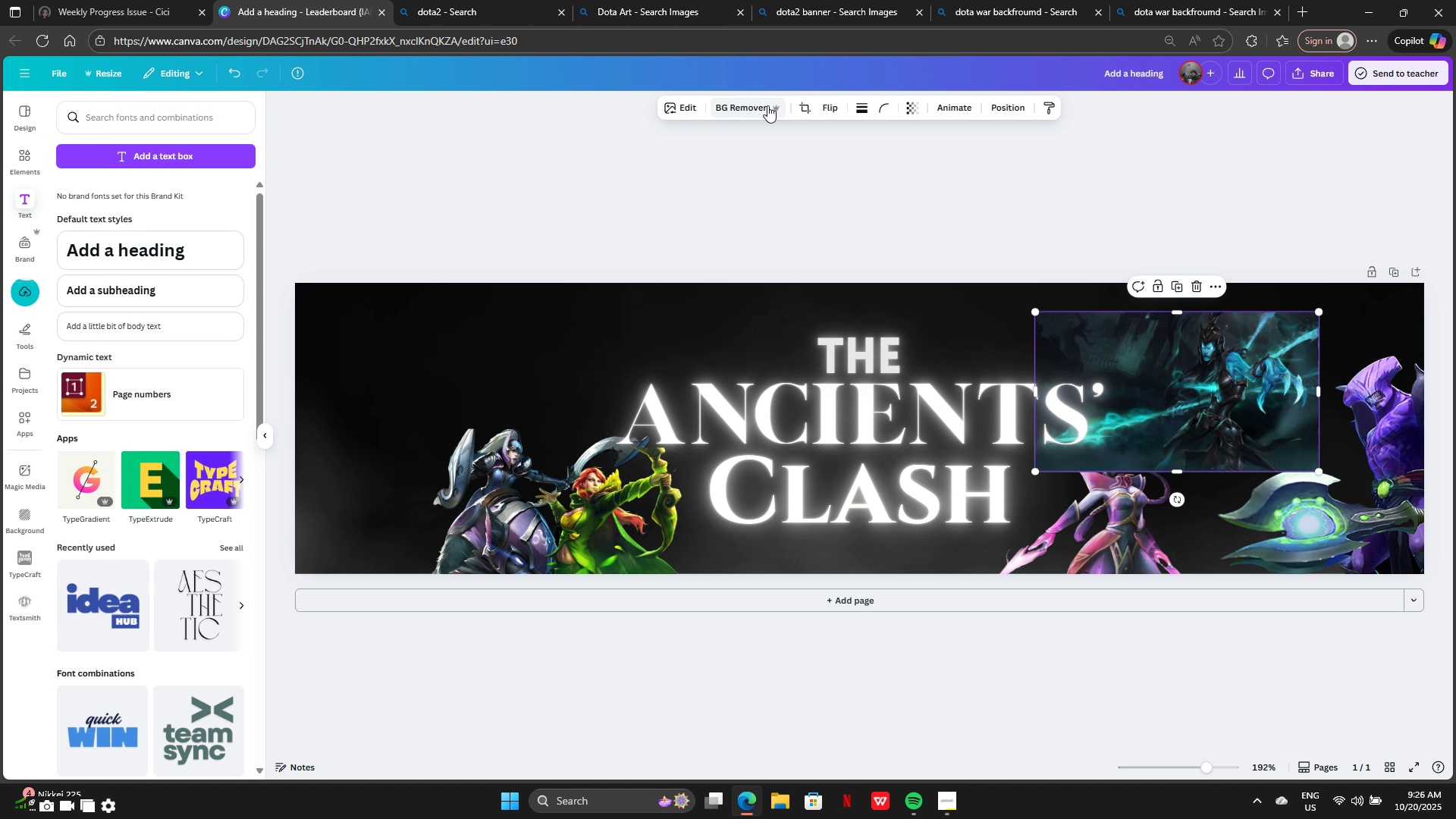 
left_click([766, 105])
 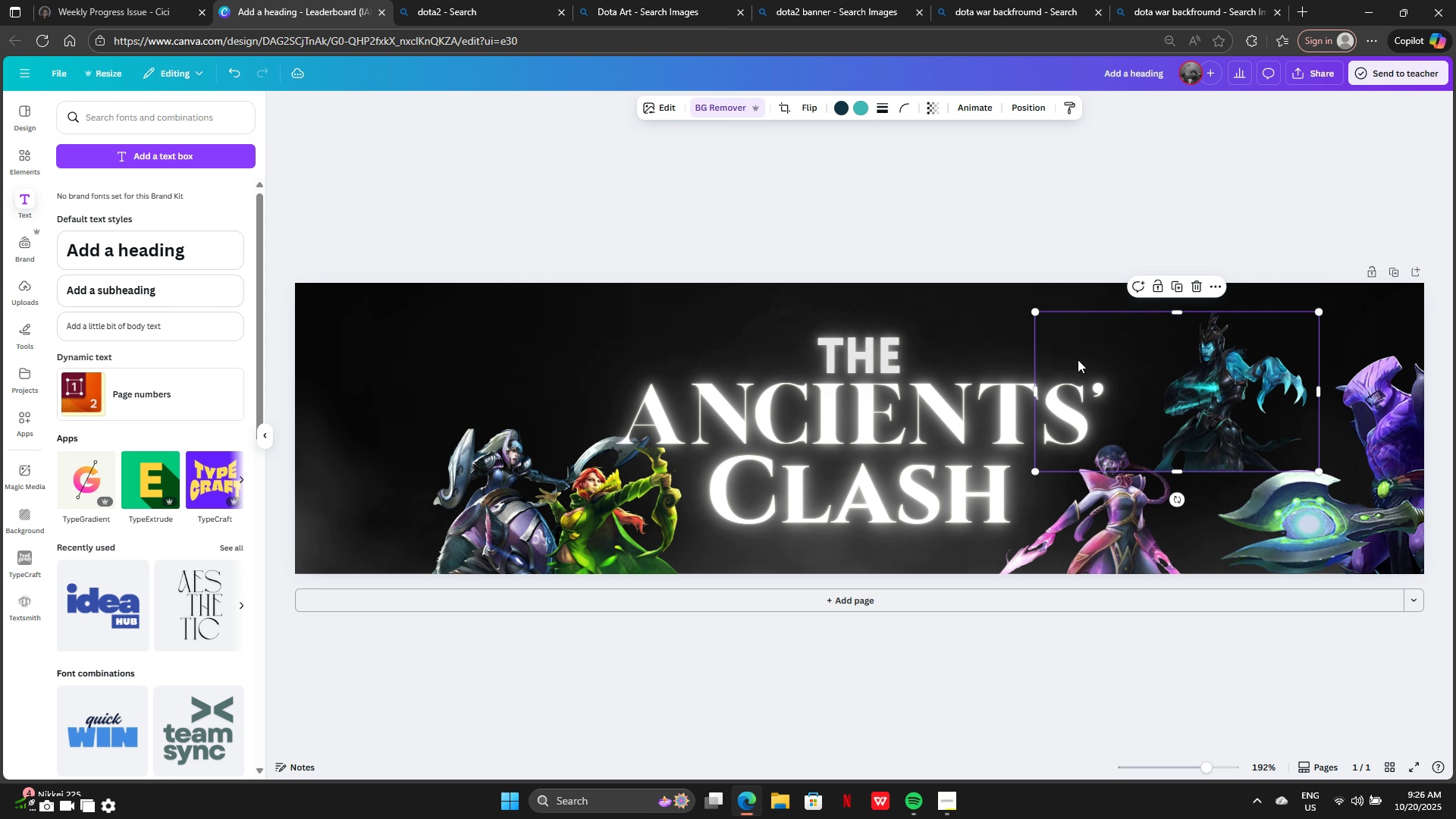 
wait(14.13)
 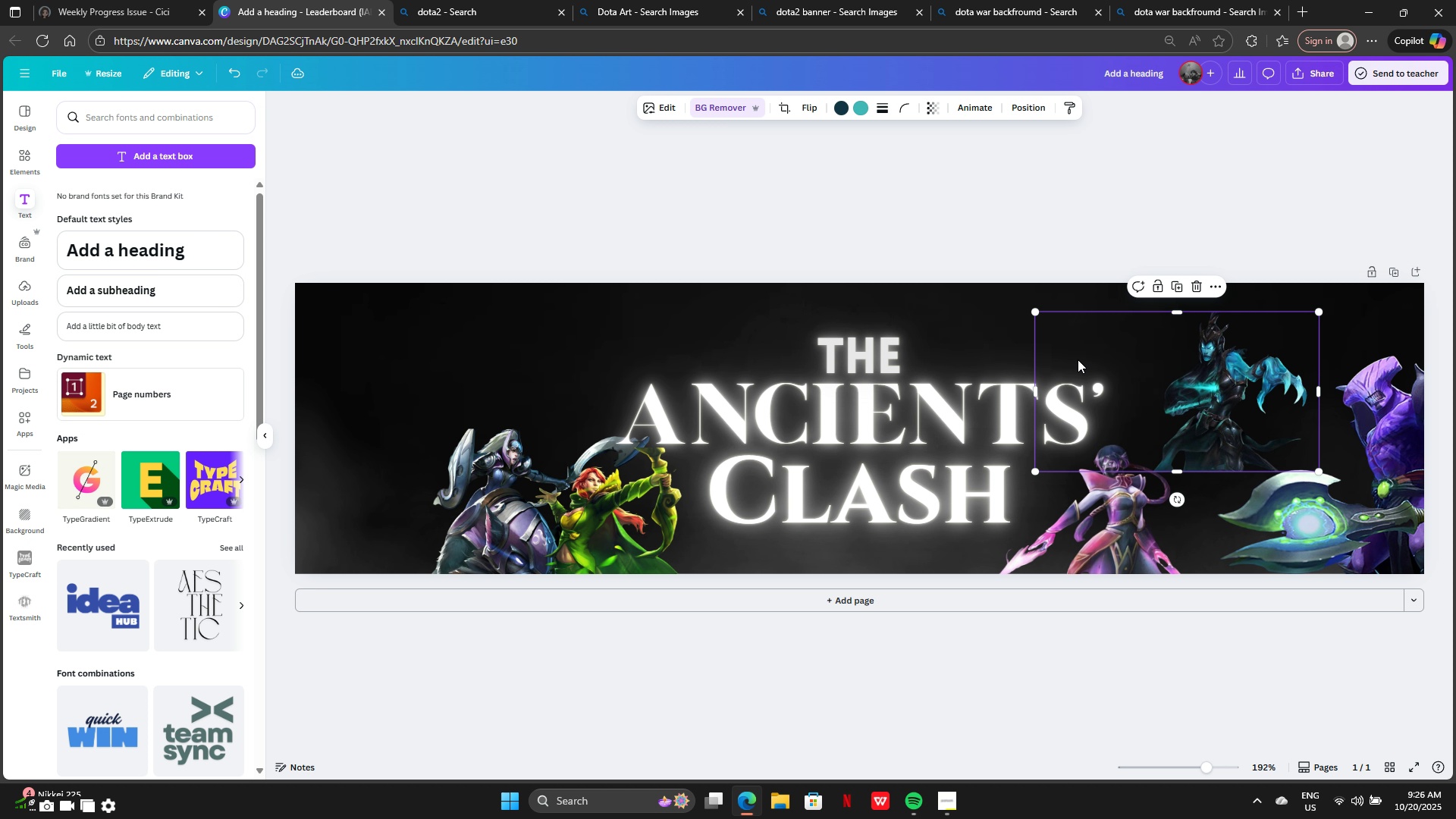 
left_click_drag(start_coordinate=[1157, 371], to_coordinate=[1146, 490])
 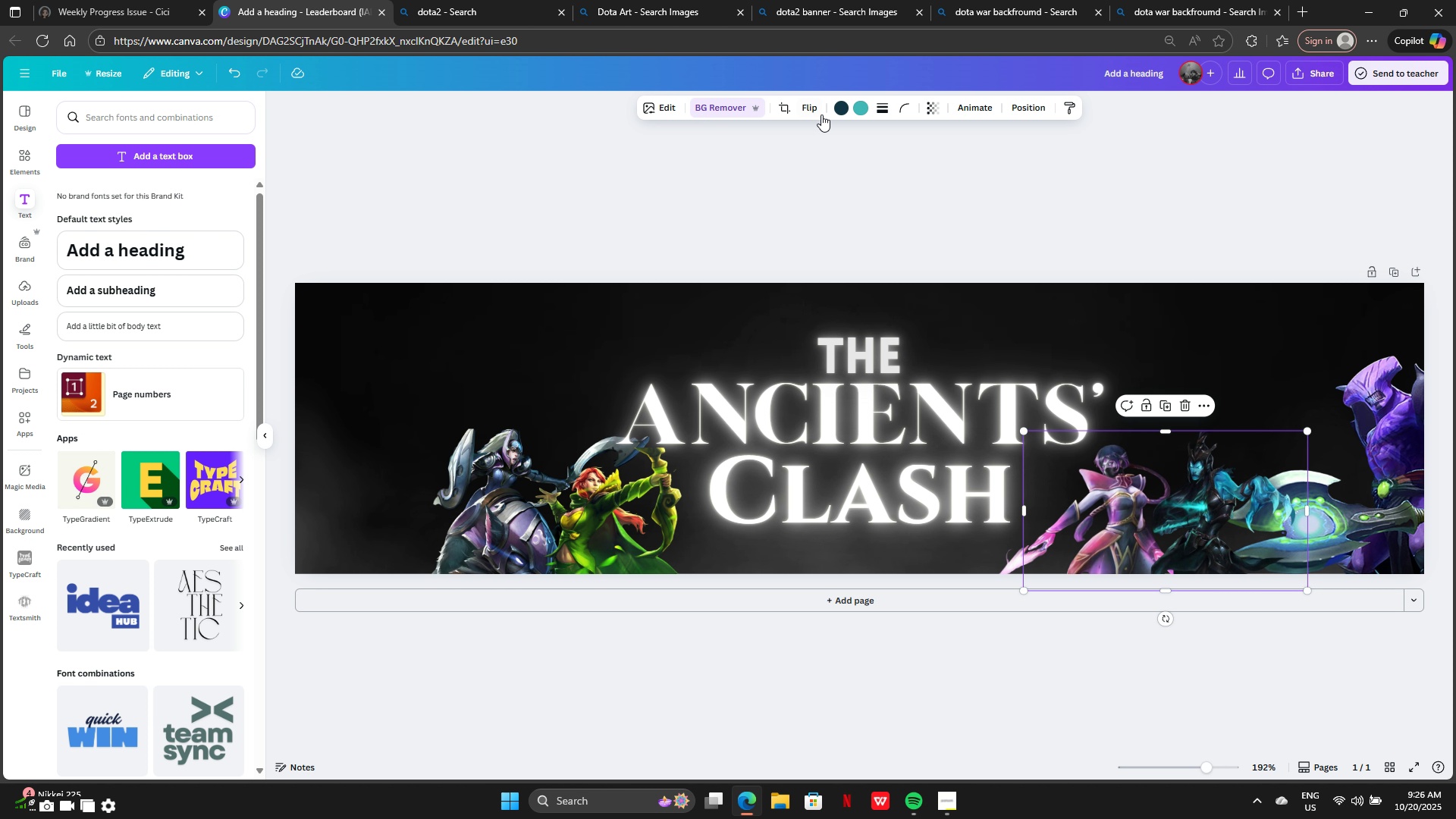 
double_click([819, 140])
 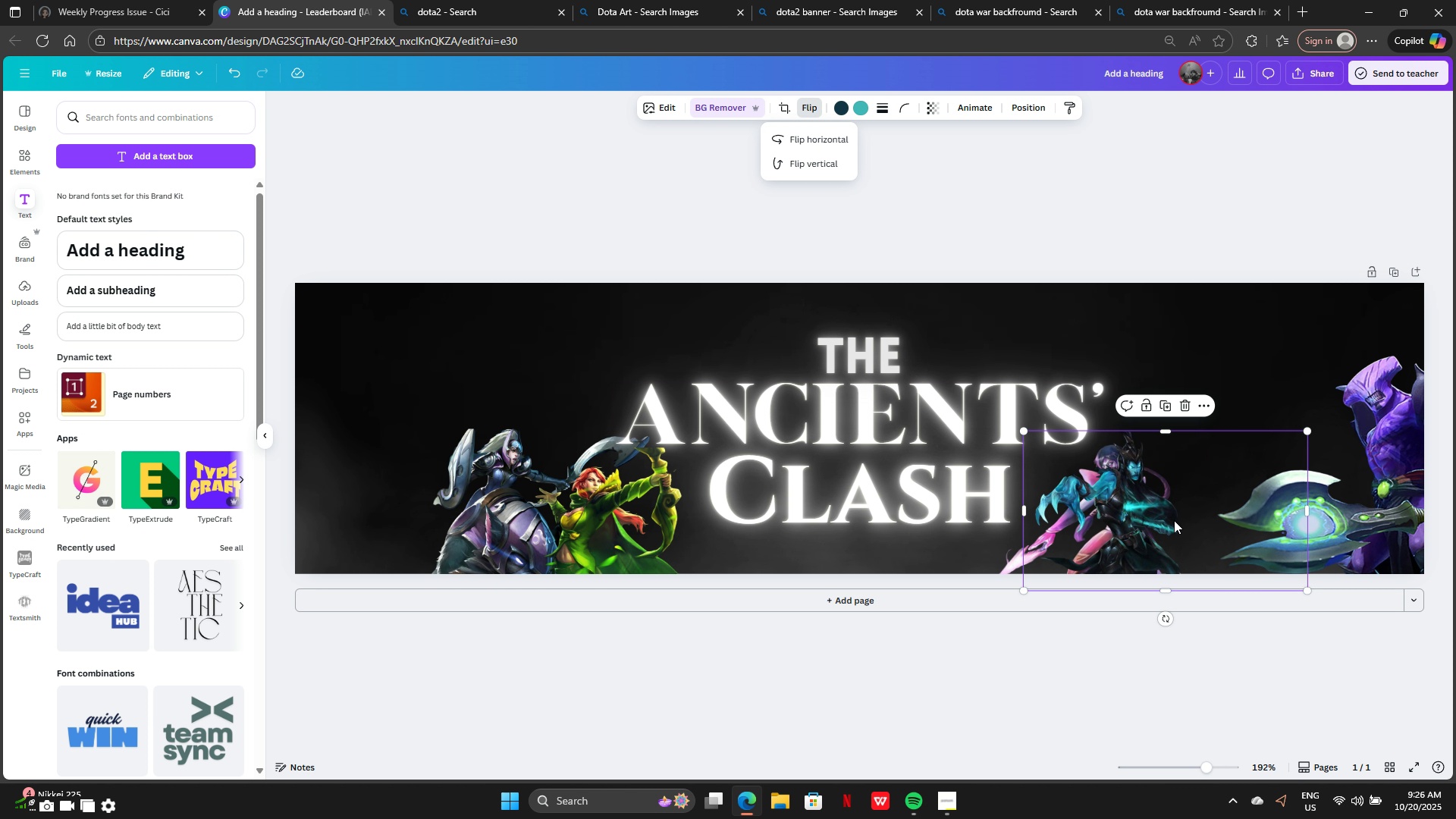 
left_click_drag(start_coordinate=[1145, 531], to_coordinate=[1238, 523])
 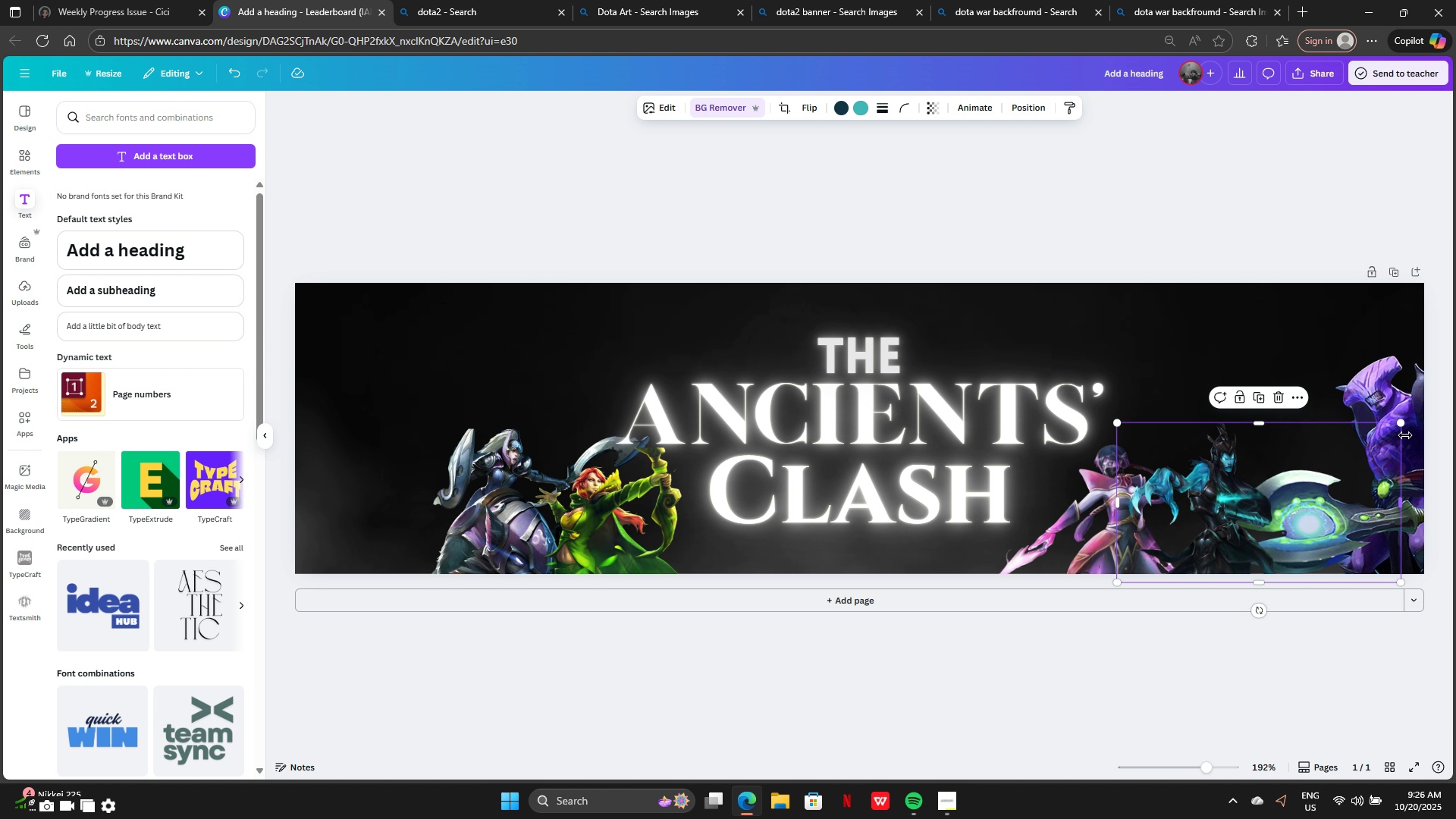 
left_click_drag(start_coordinate=[1398, 423], to_coordinate=[1451, 335])
 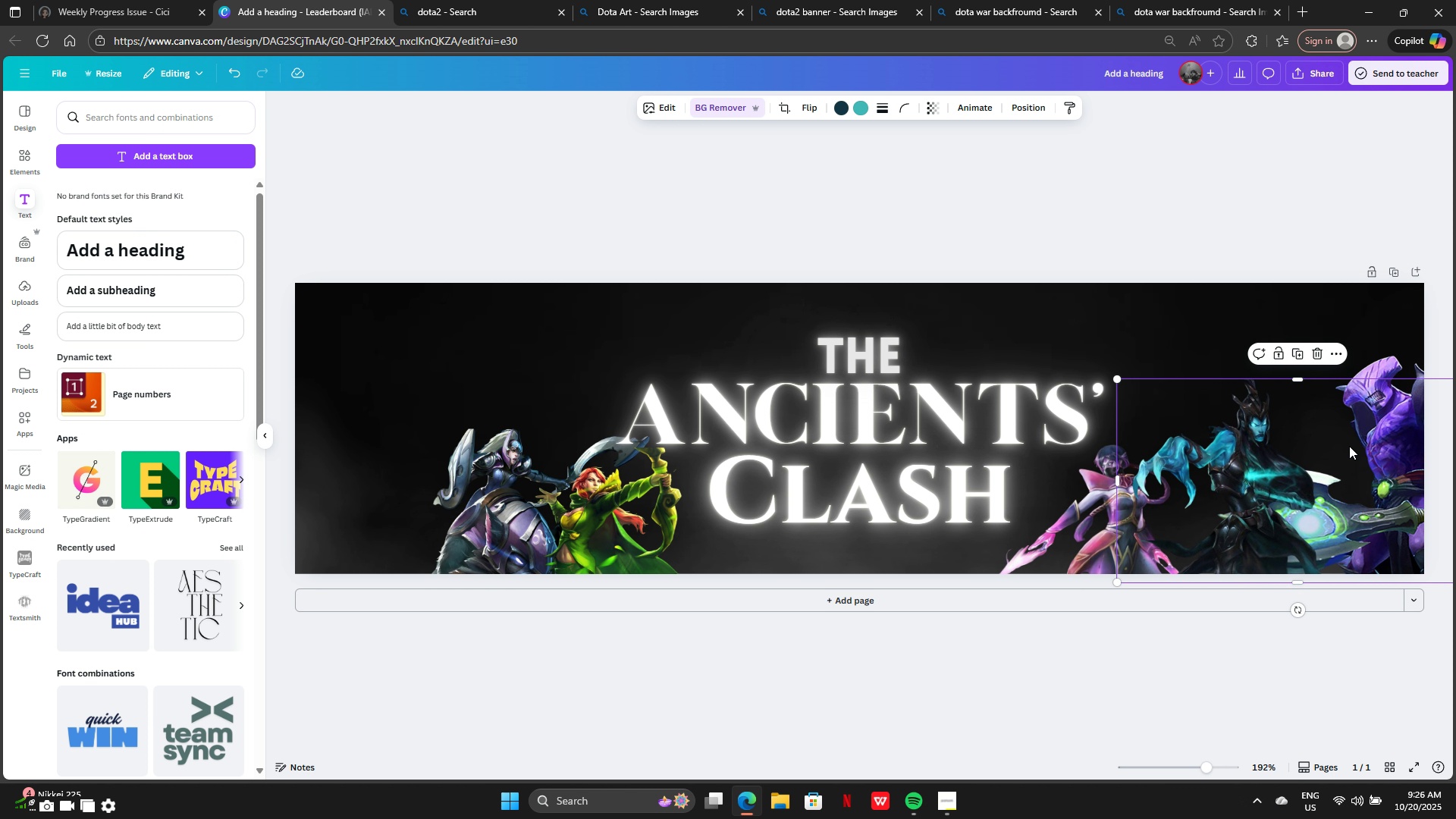 
left_click_drag(start_coordinate=[1353, 439], to_coordinate=[1335, 476])
 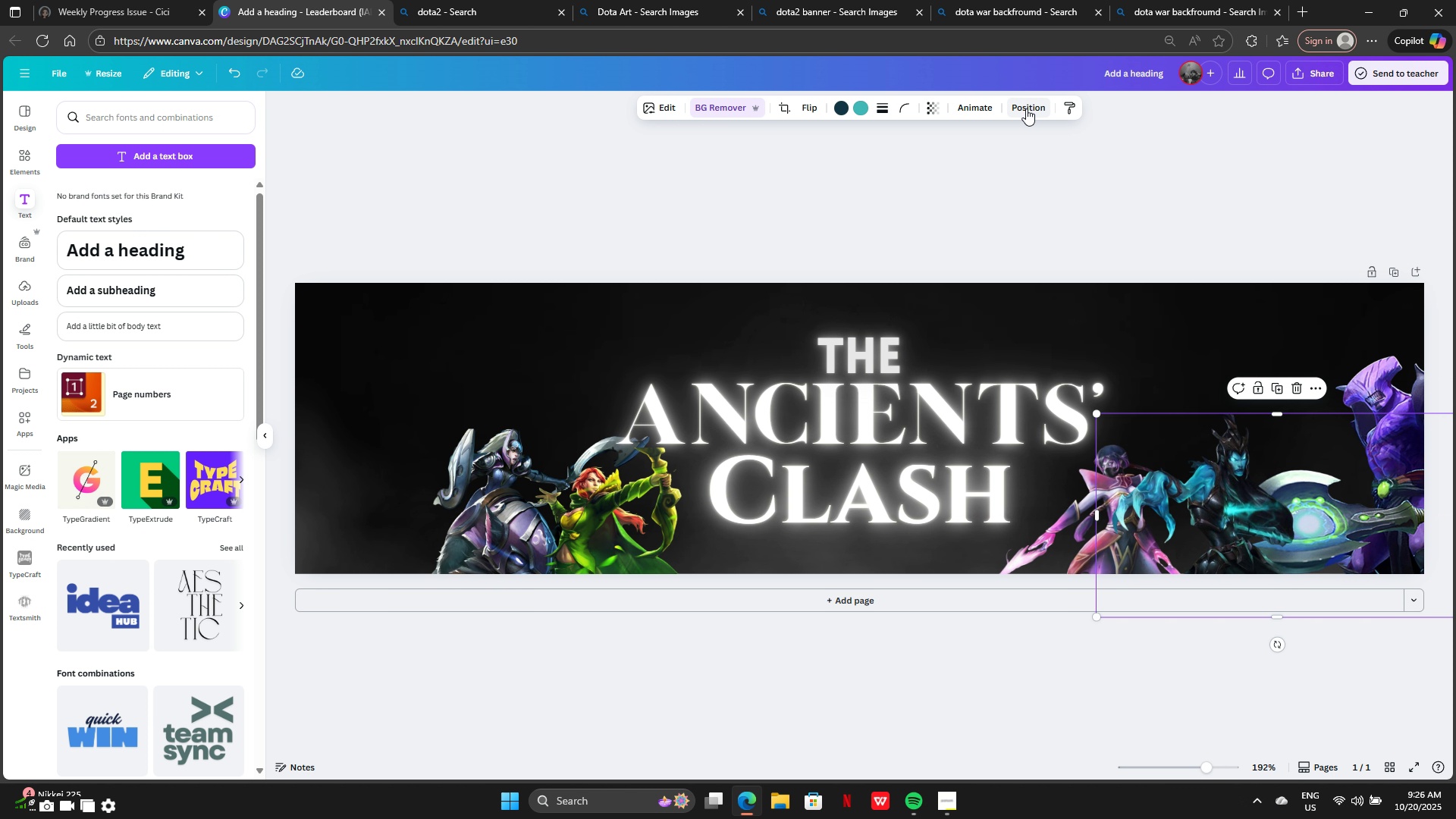 
left_click([1026, 108])
 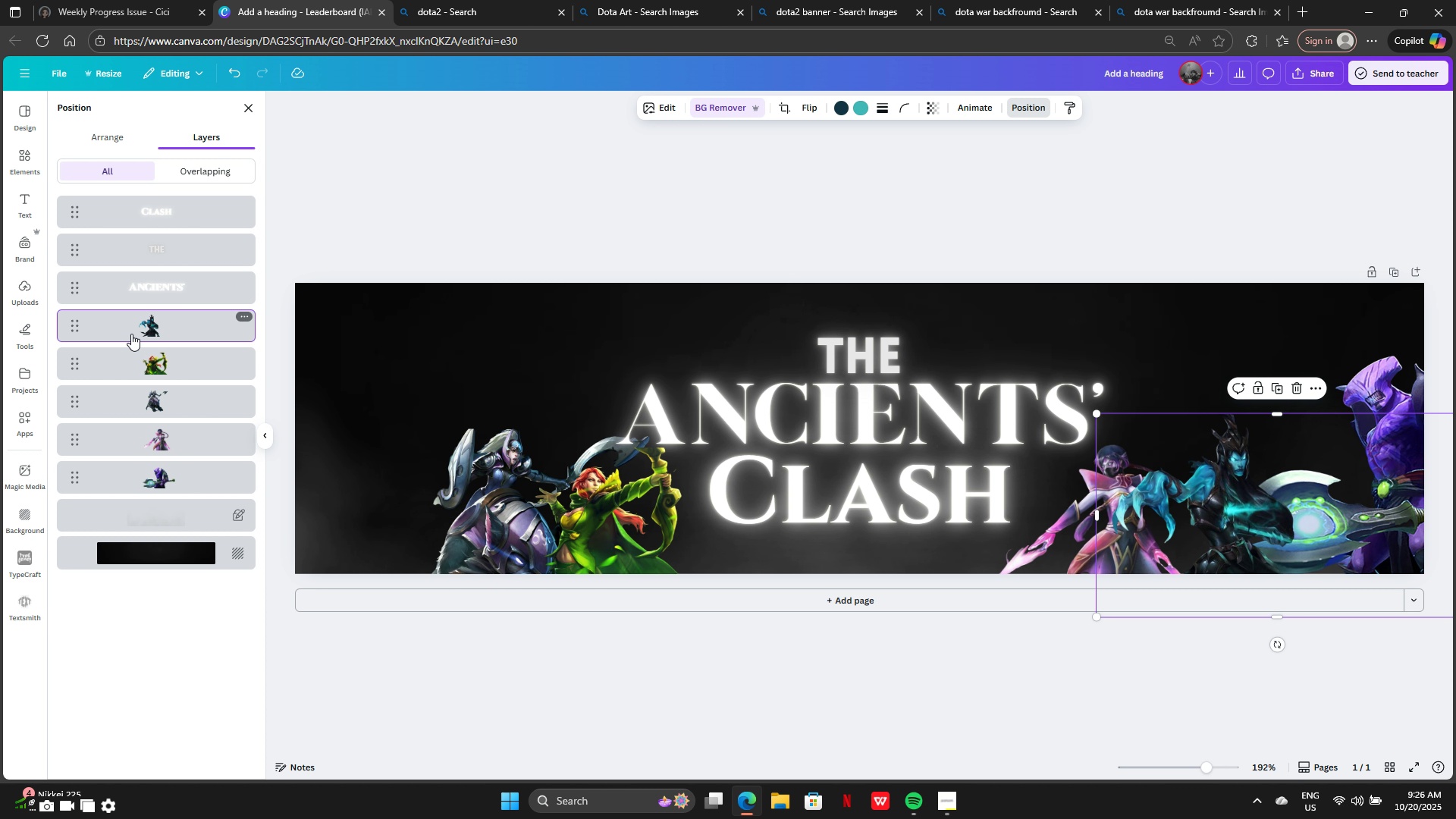 
left_click_drag(start_coordinate=[130, 331], to_coordinate=[139, 469])
 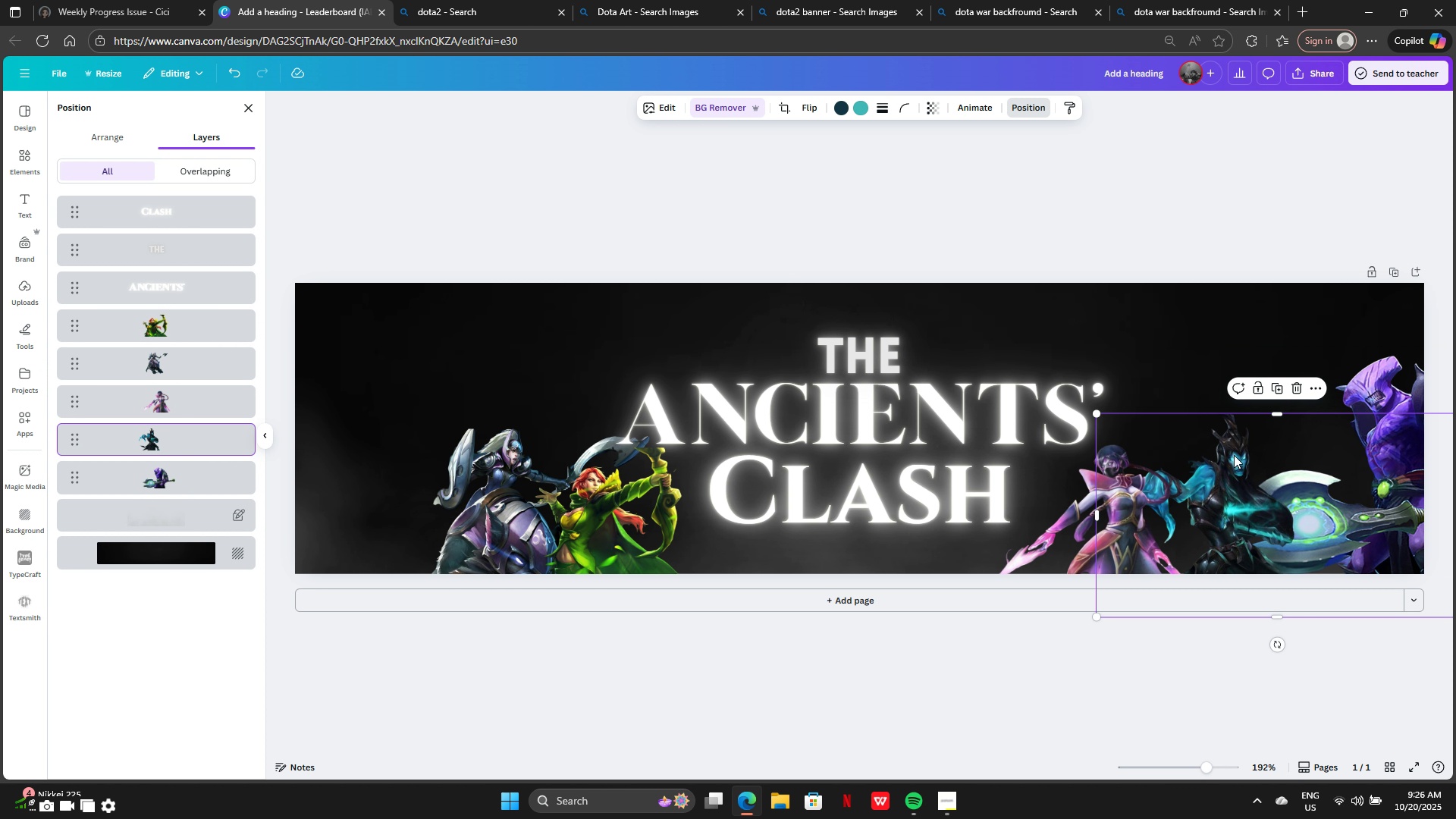 
left_click_drag(start_coordinate=[1231, 454], to_coordinate=[1221, 455])
 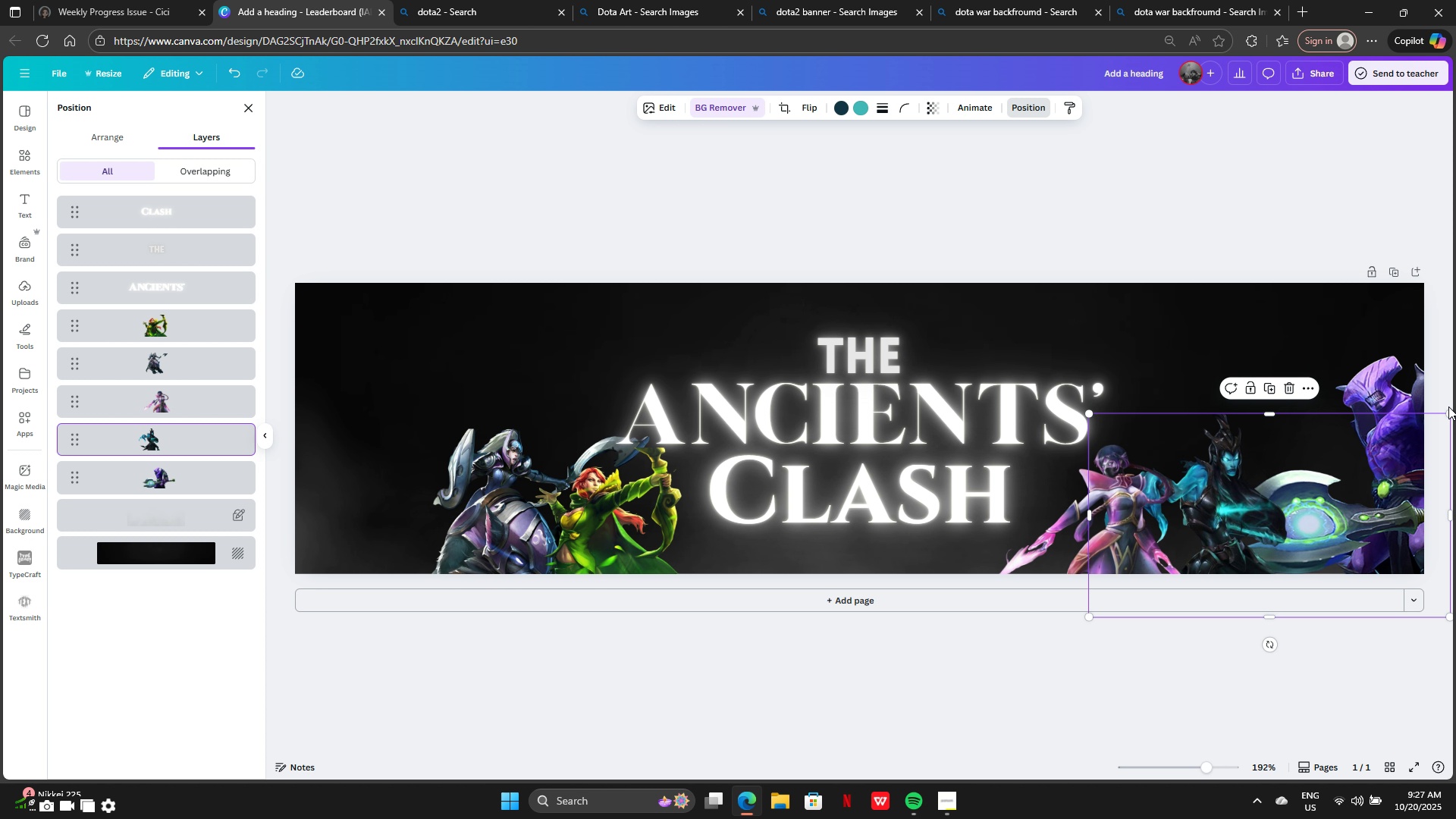 
left_click_drag(start_coordinate=[1451, 416], to_coordinate=[1404, 436])
 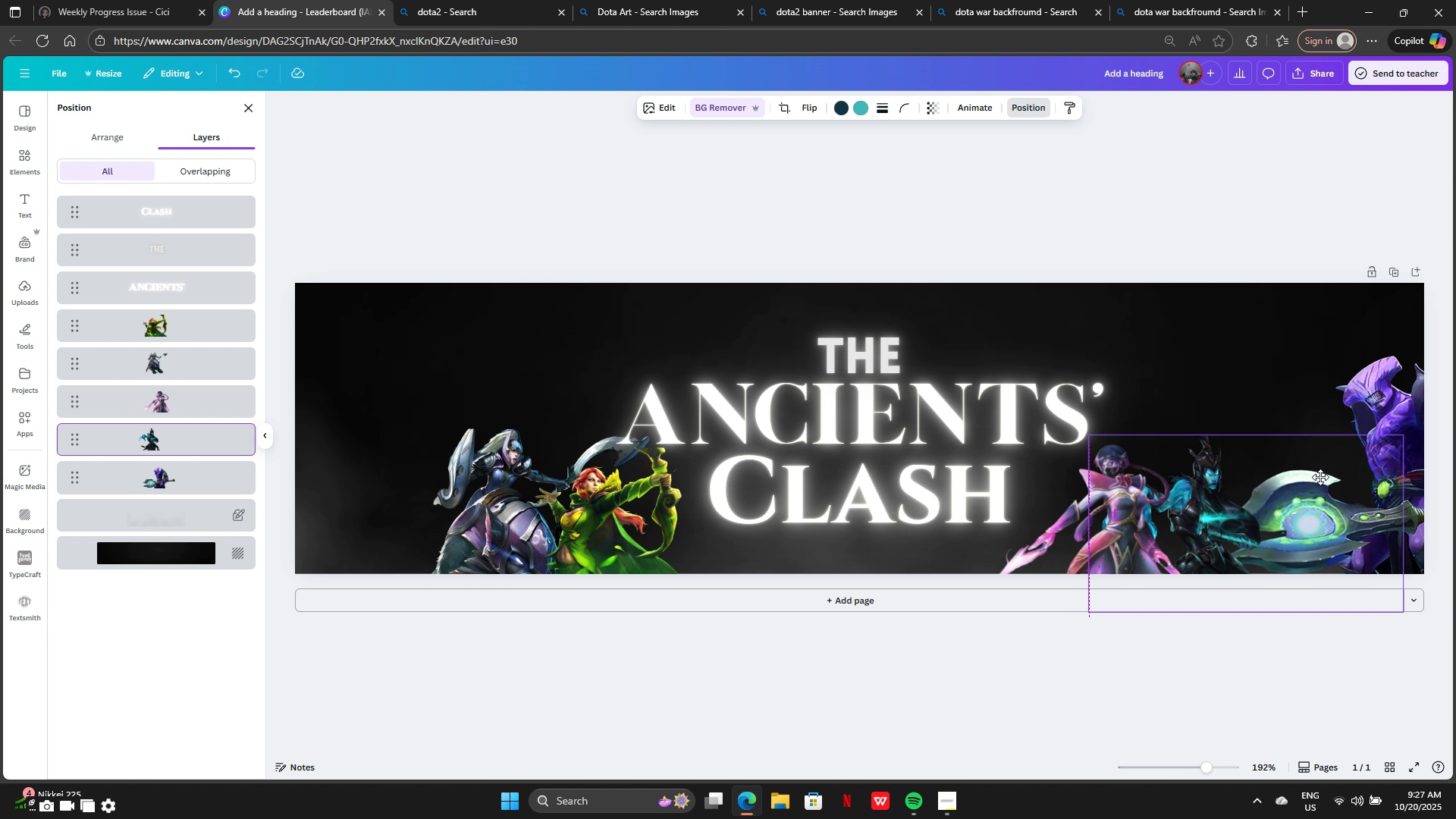 
left_click_drag(start_coordinate=[1305, 495], to_coordinate=[1313, 469])
 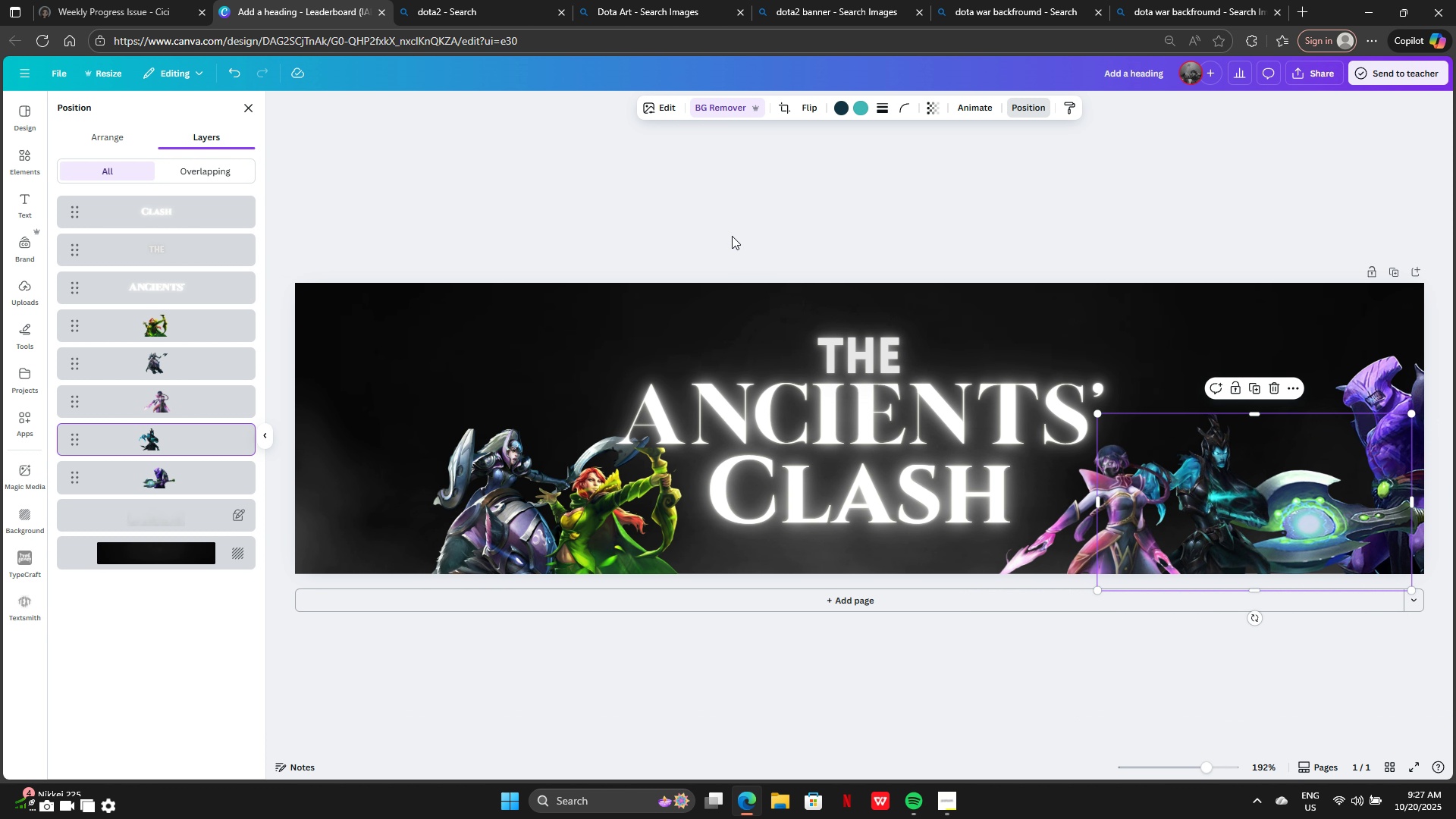 
left_click([733, 230])
 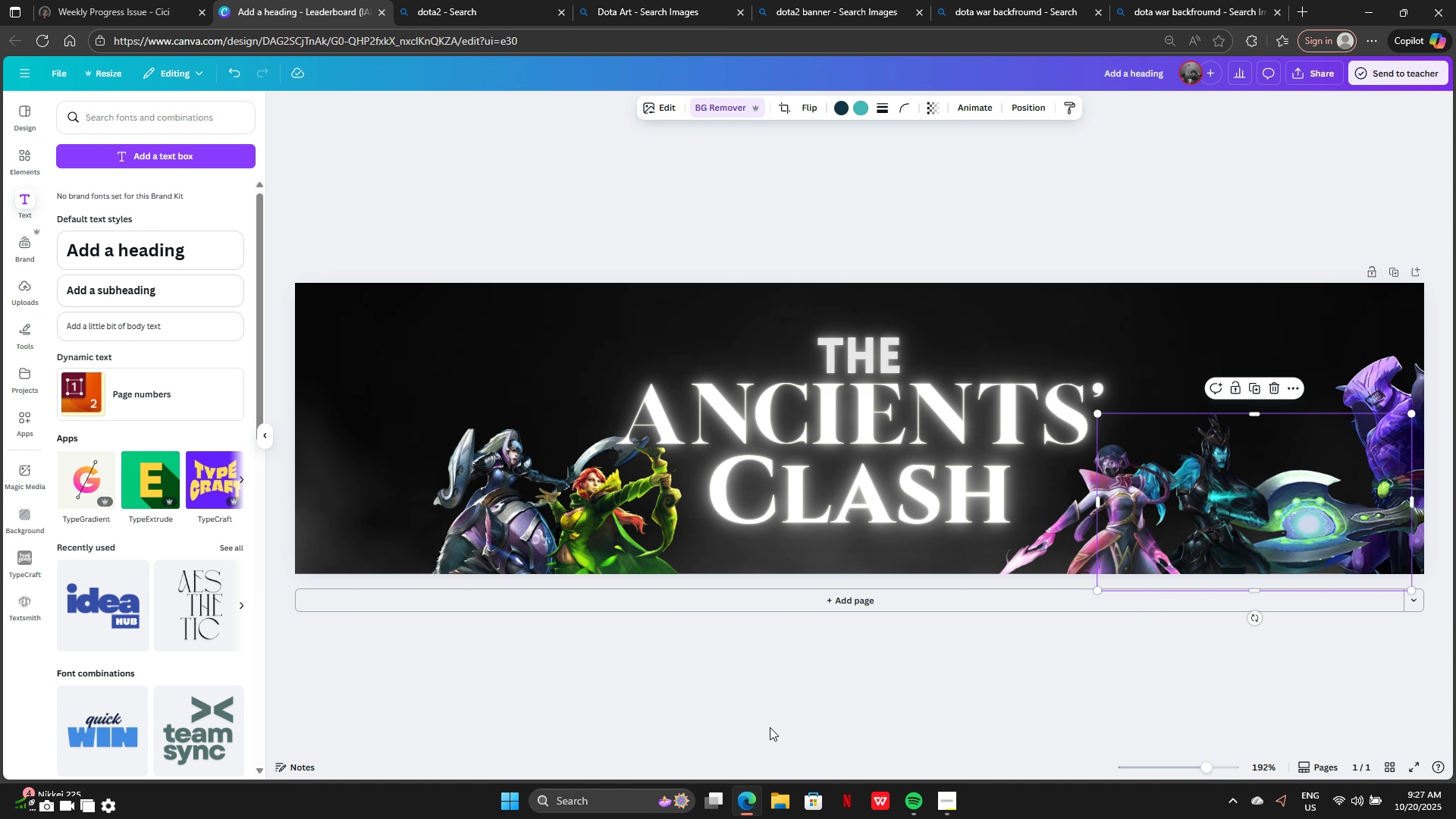 
left_click([803, 2])
 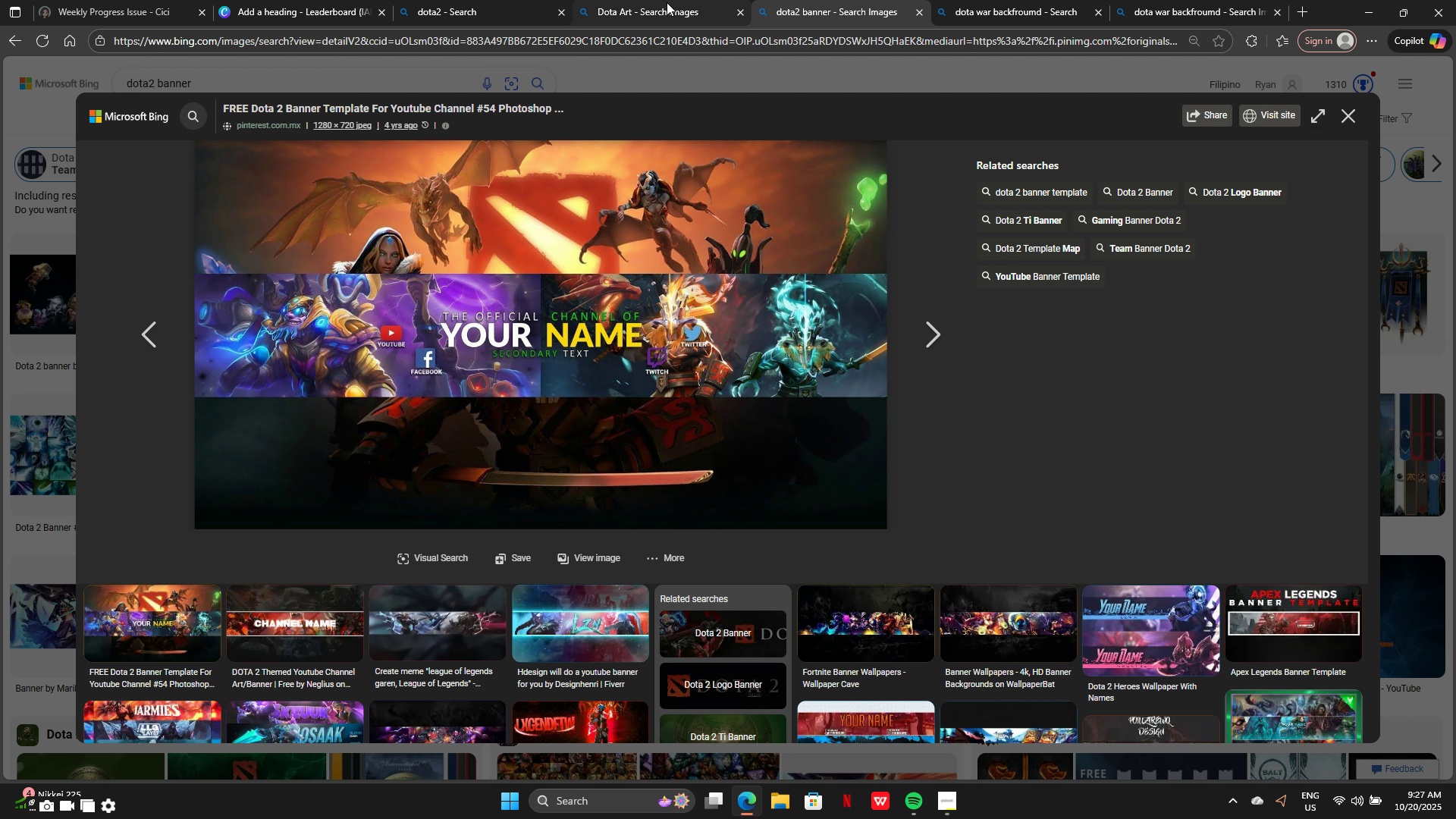 
left_click([667, 2])
 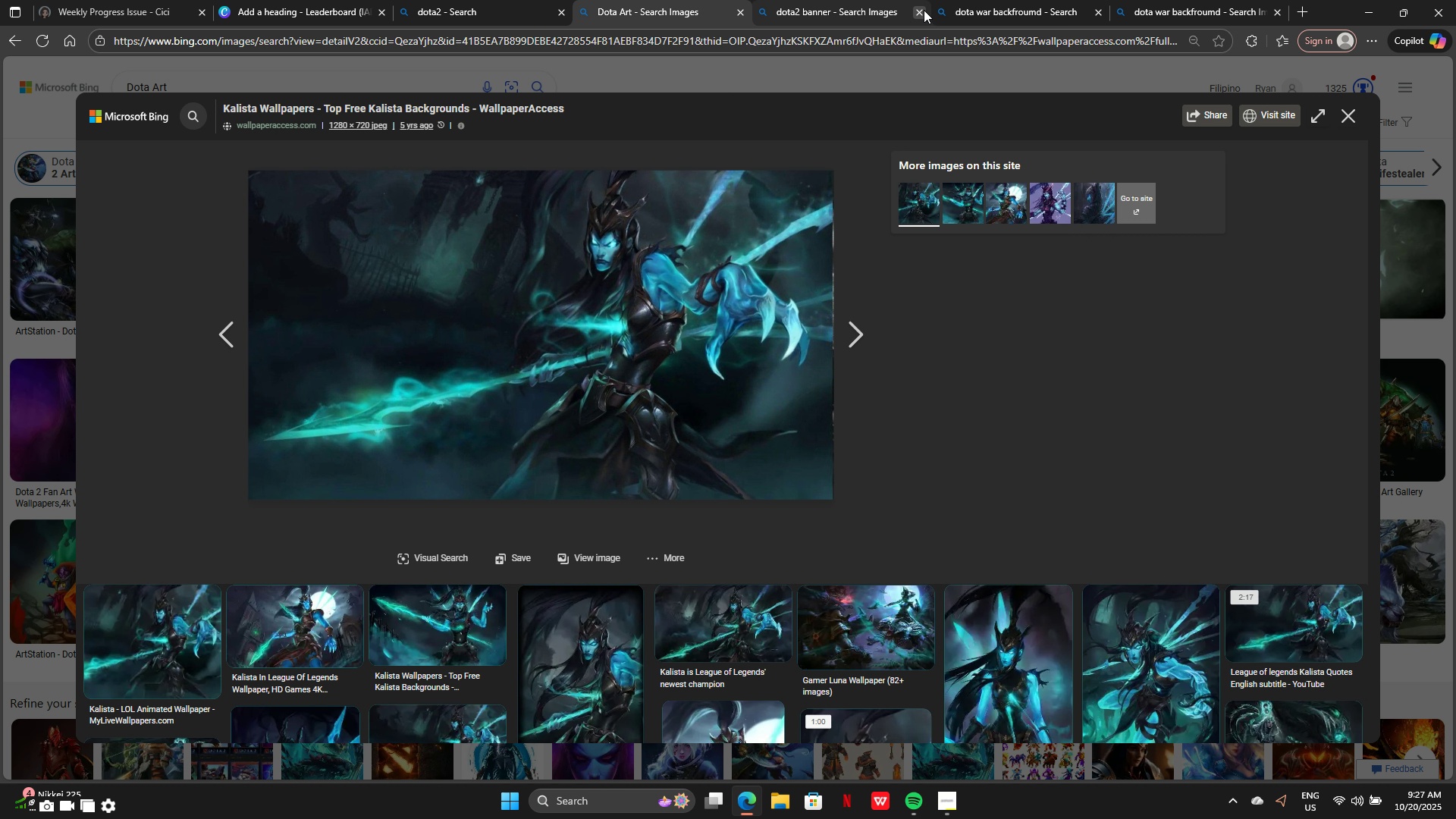 
left_click([923, 10])
 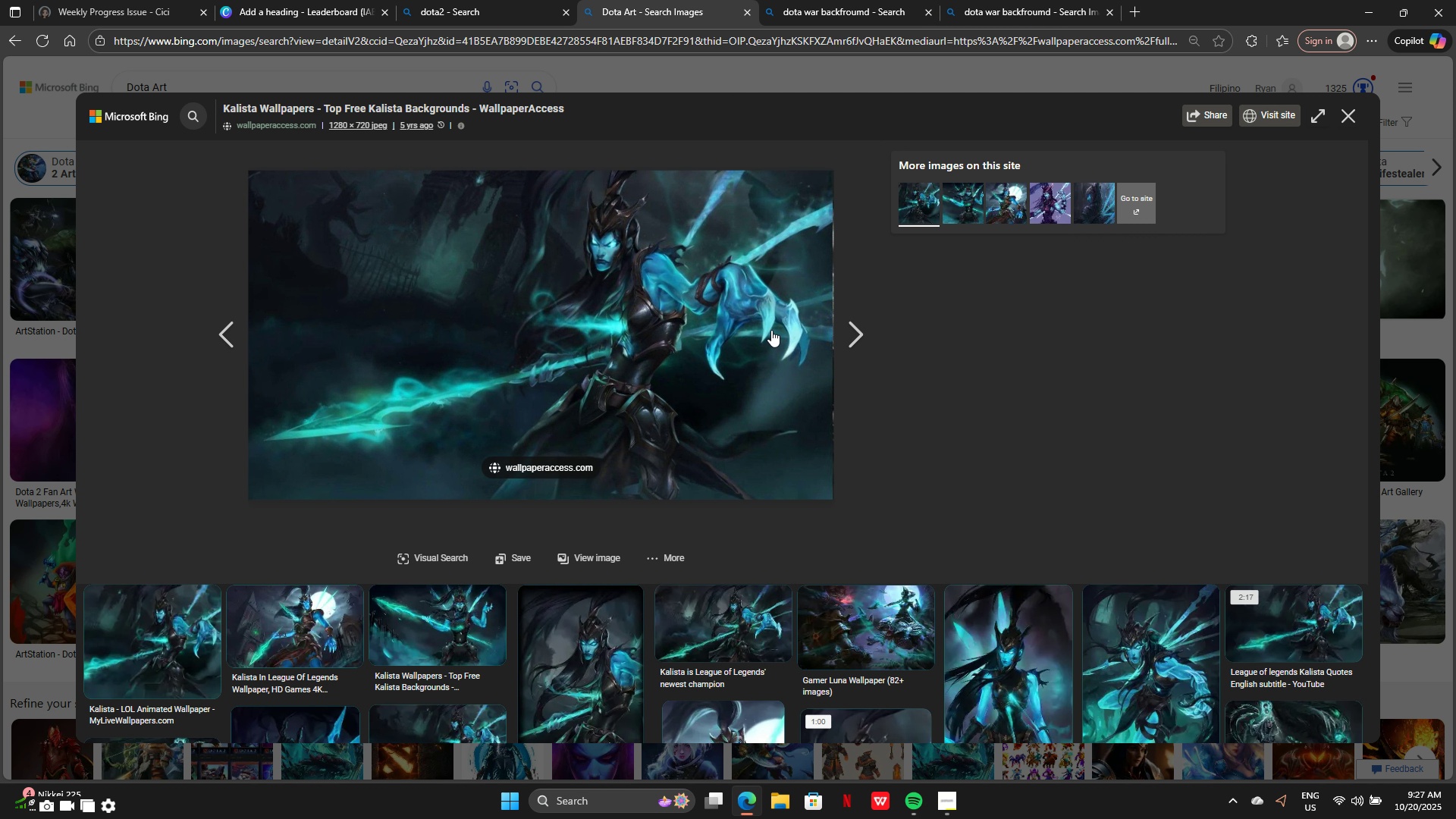 
scroll: coordinate [762, 417], scroll_direction: down, amount: 10.0
 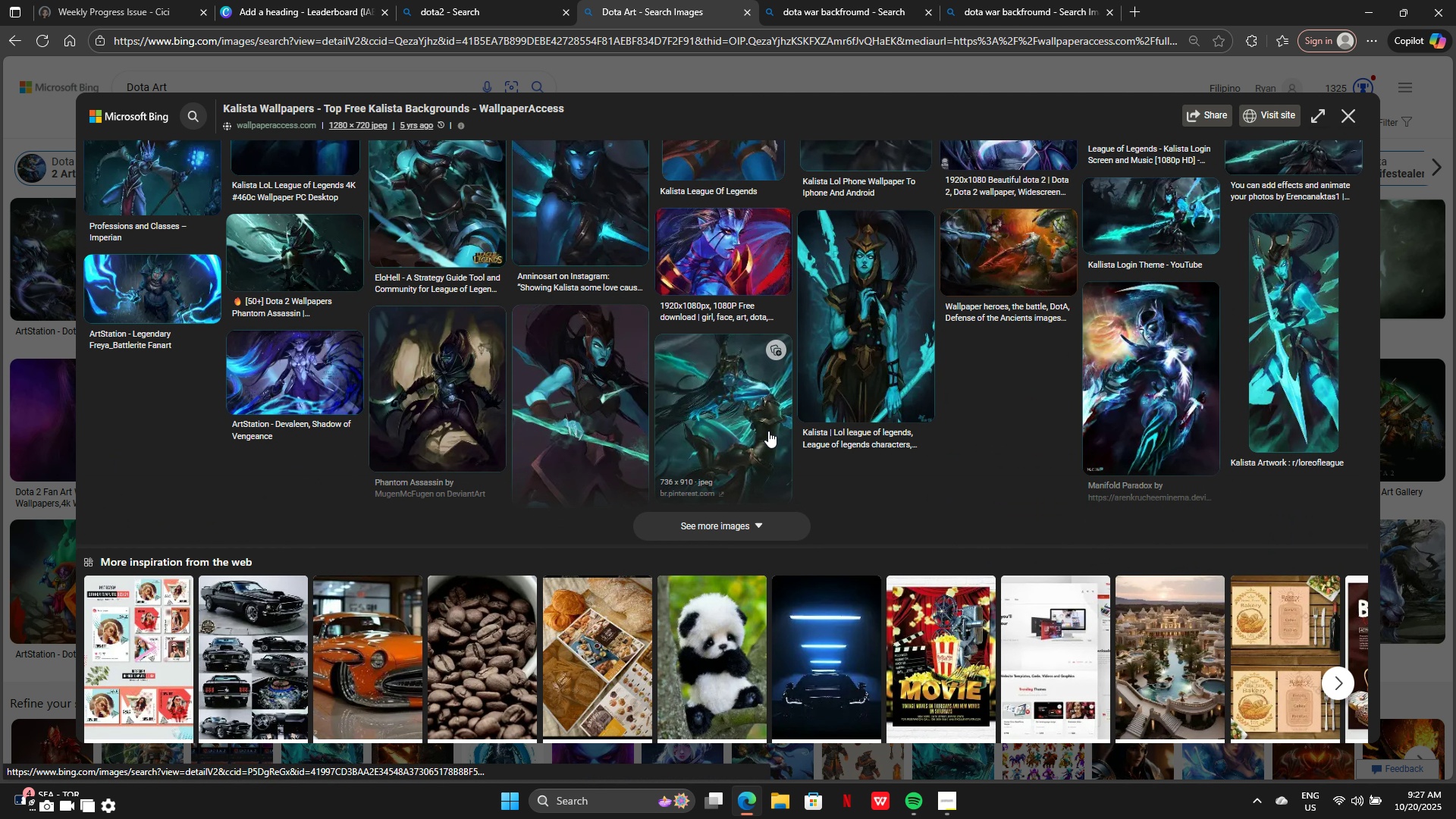 
scroll: coordinate [593, 200], scroll_direction: up, amount: 11.0
 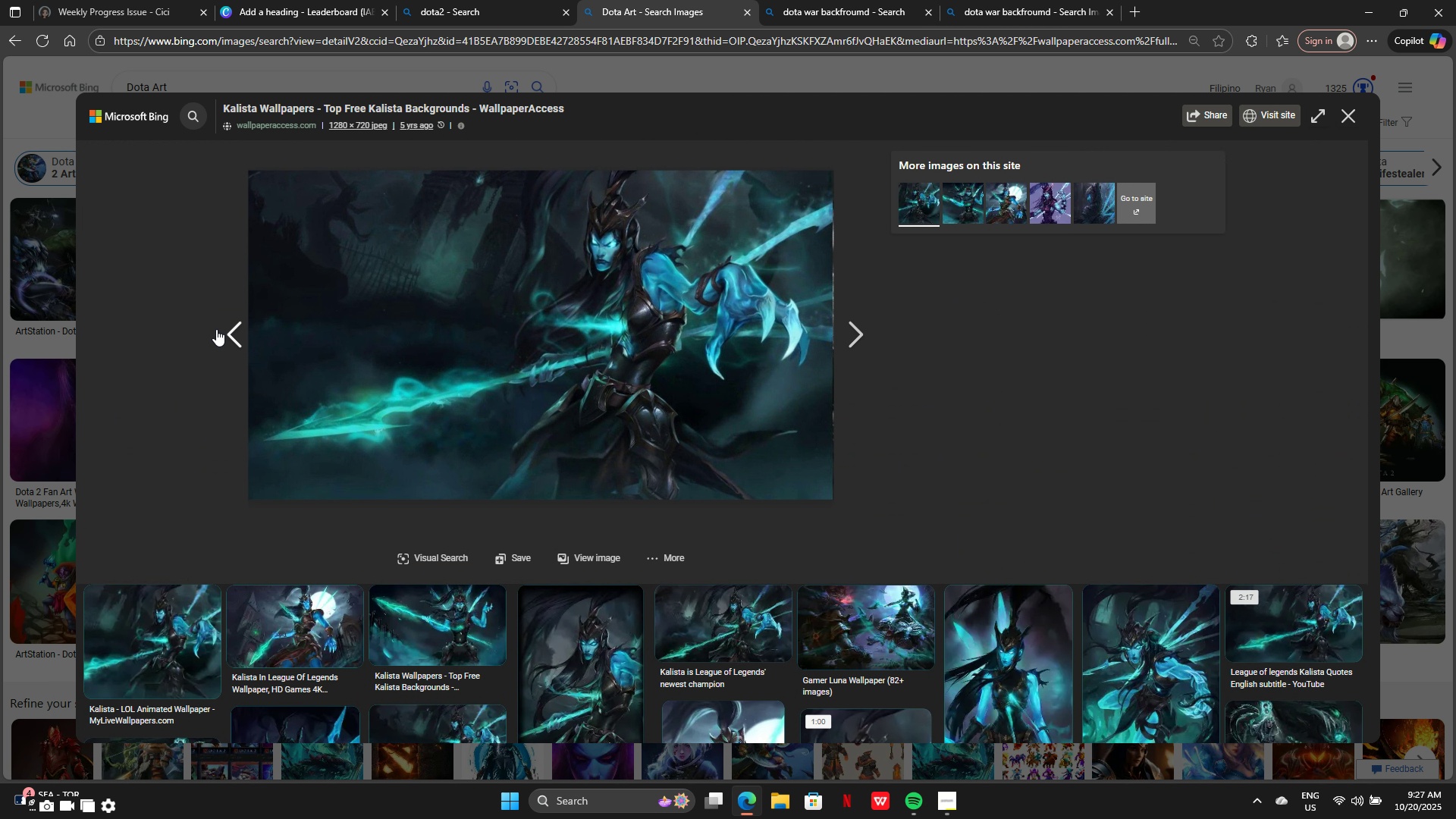 
left_click([216, 329])
 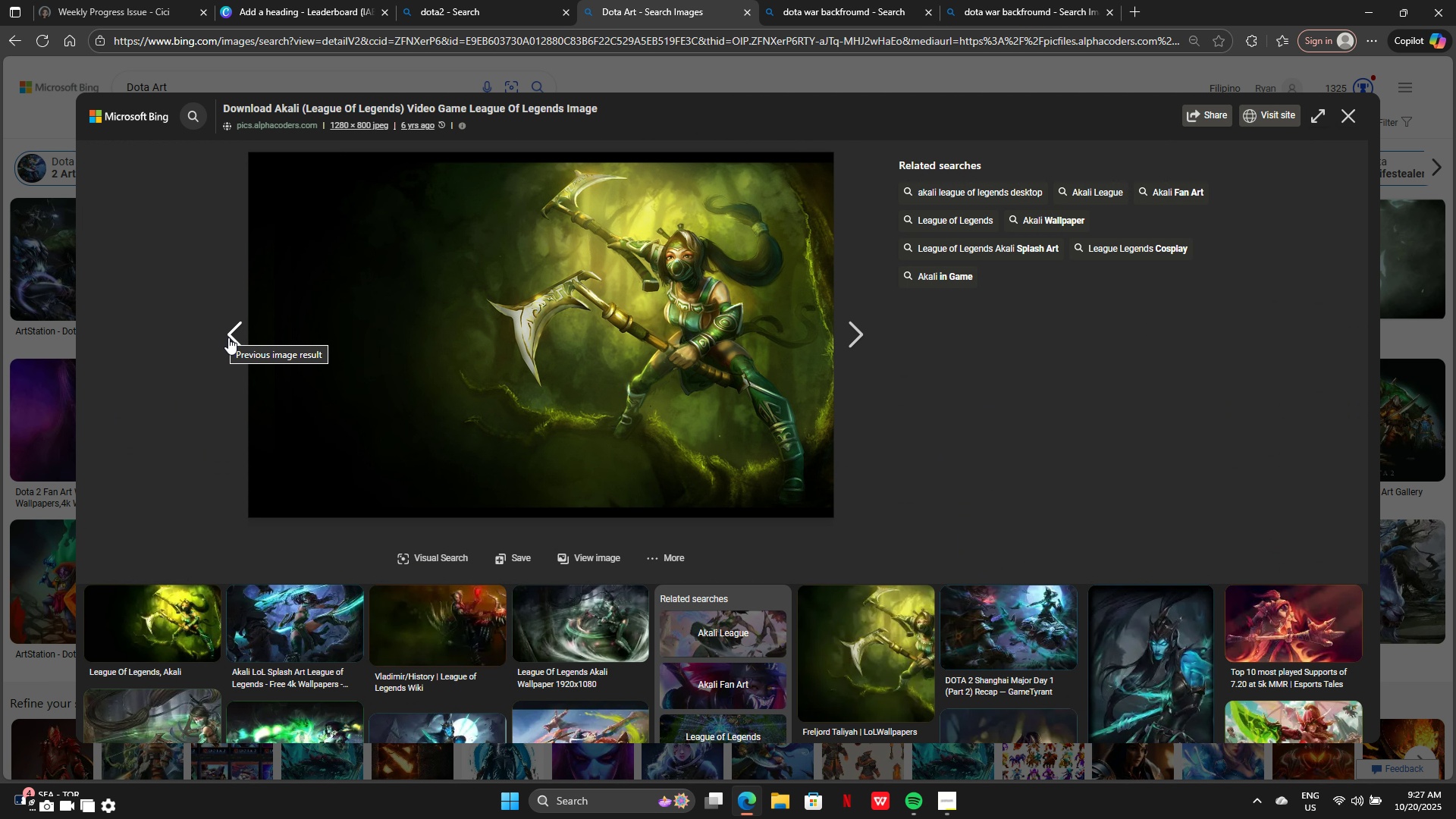 
scroll: coordinate [353, 357], scroll_direction: down, amount: 3.0
 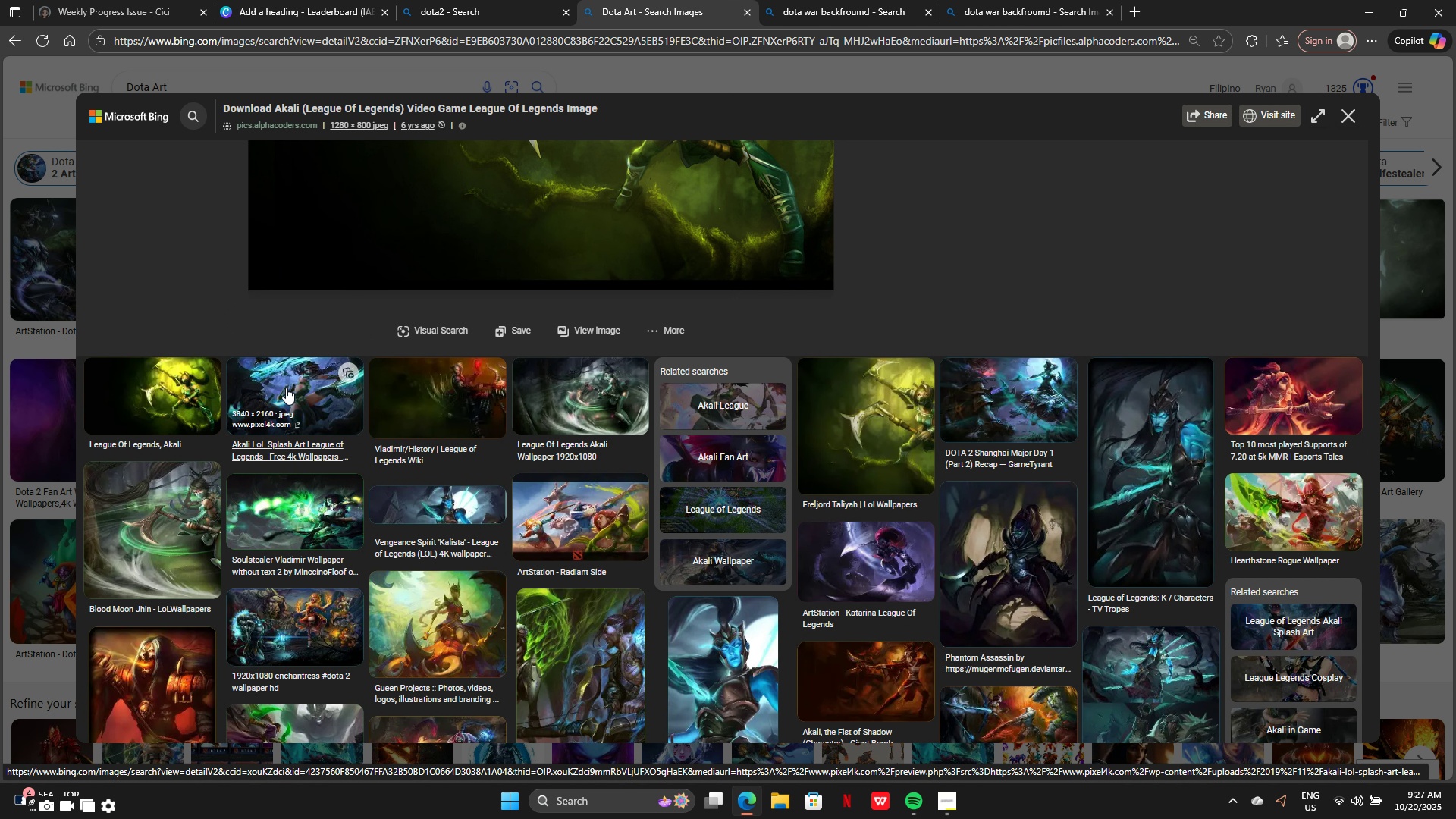 
wait(6.25)
 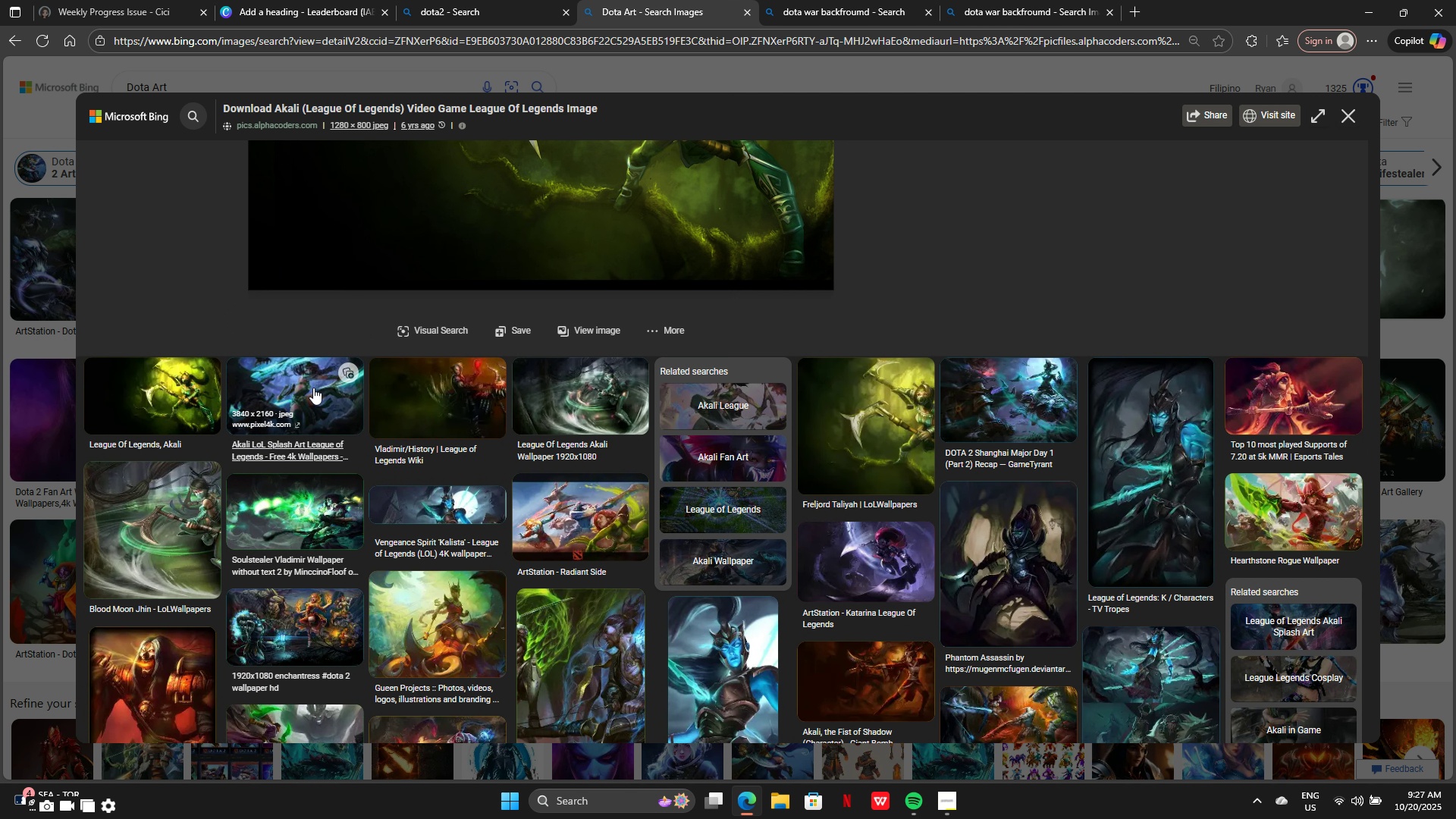 
scroll: coordinate [318, 403], scroll_direction: up, amount: 3.0
 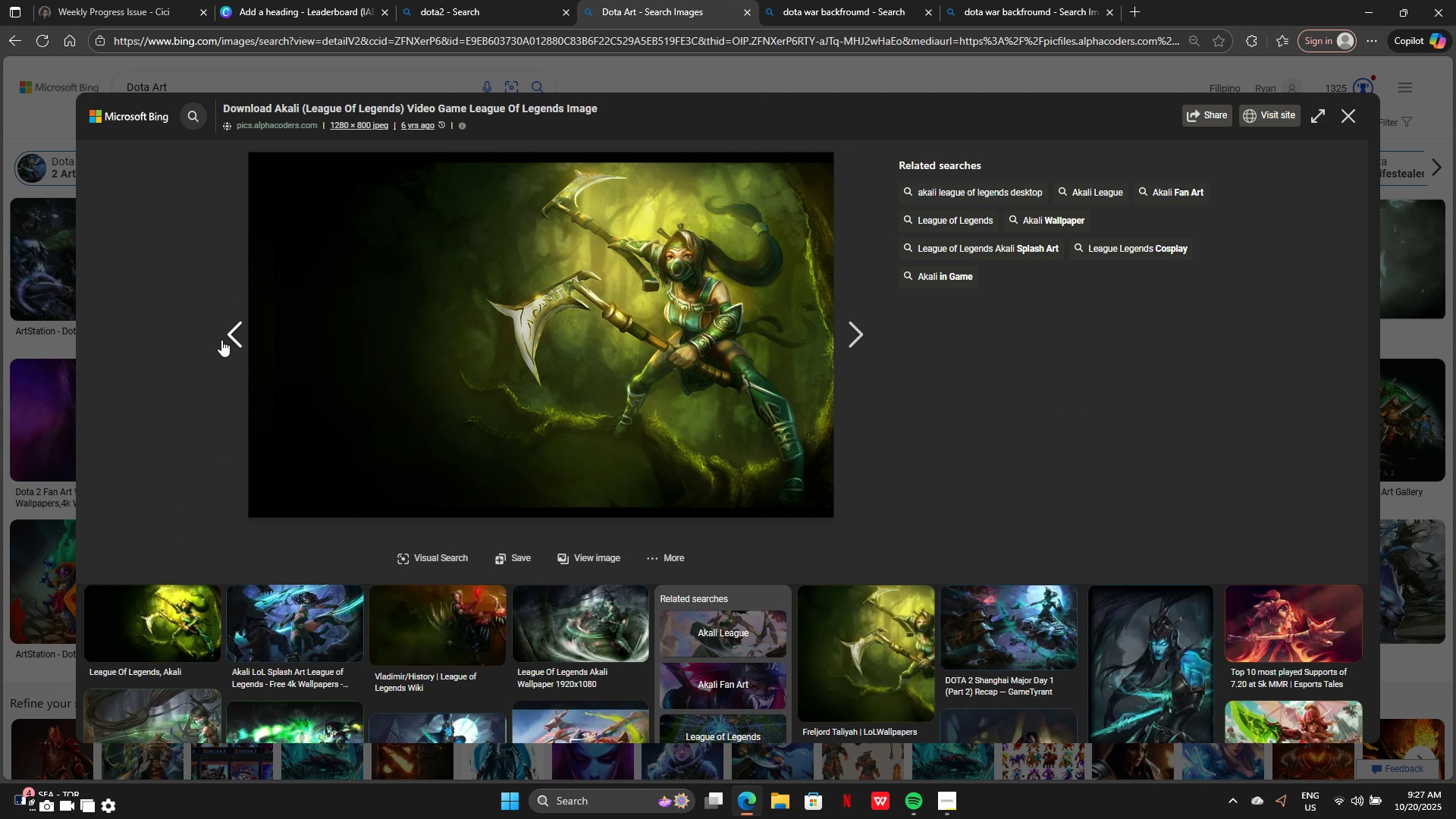 
left_click([222, 340])
 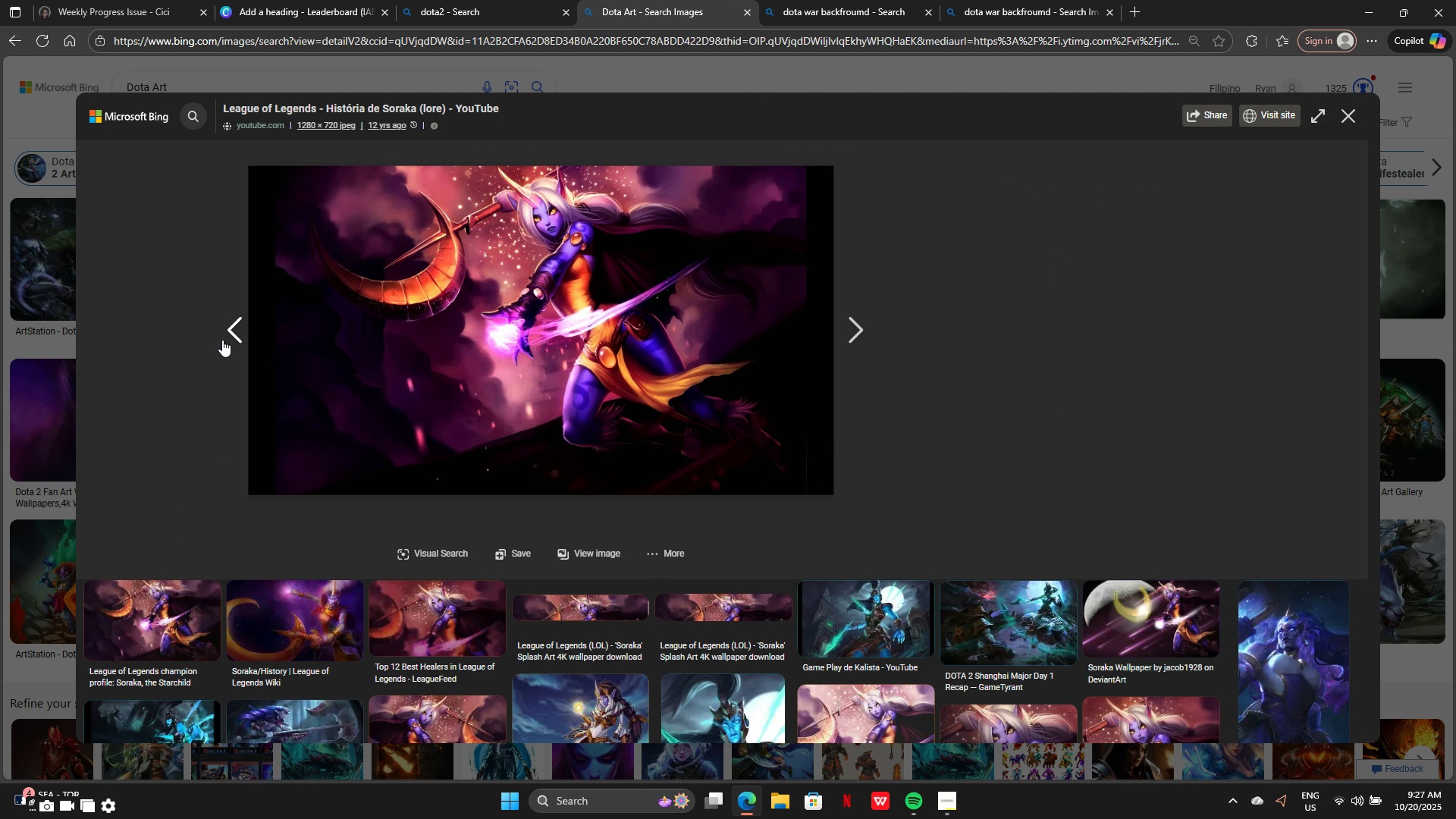 
scroll: coordinate [222, 340], scroll_direction: down, amount: 3.0
 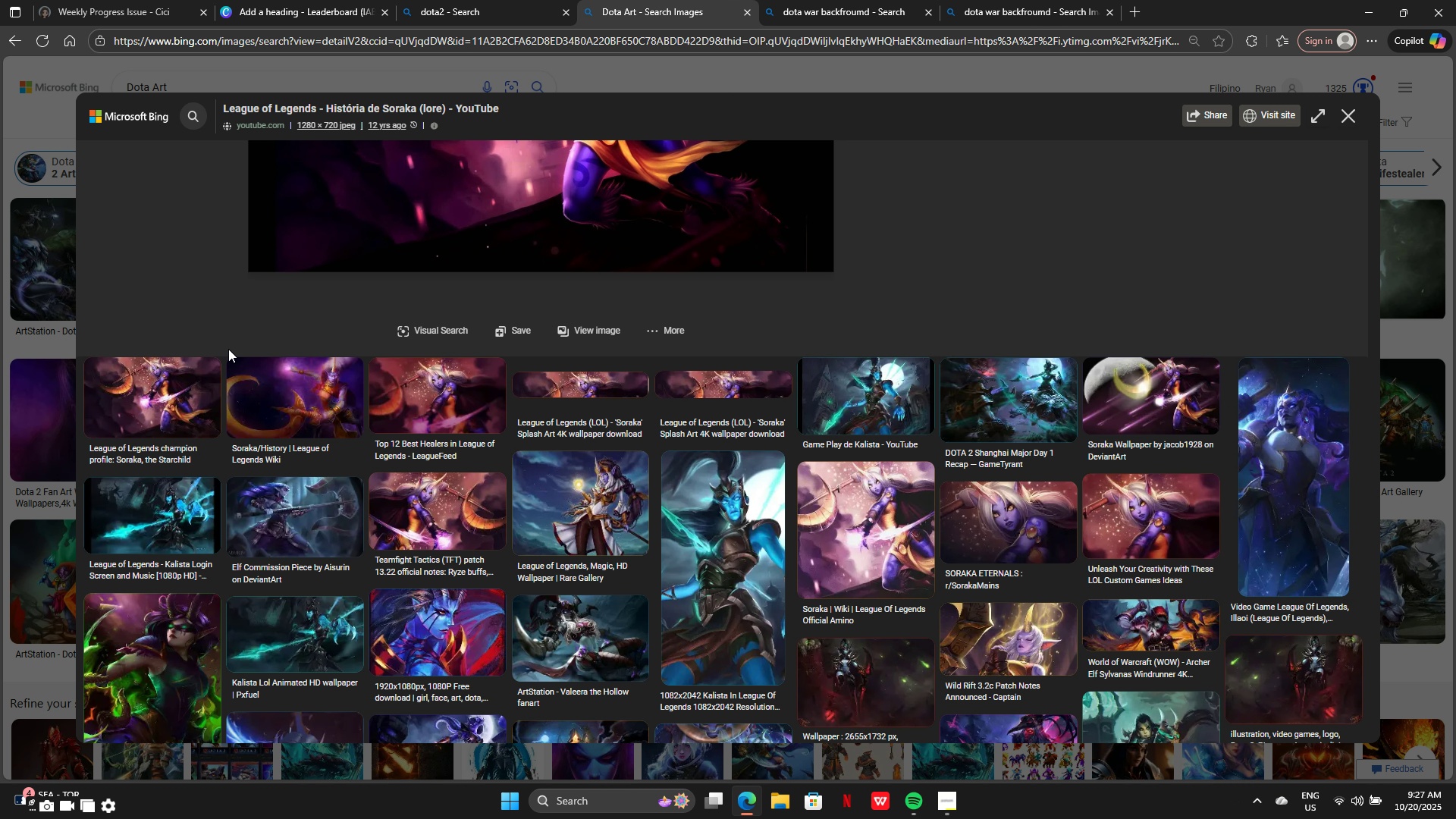 
wait(5.82)
 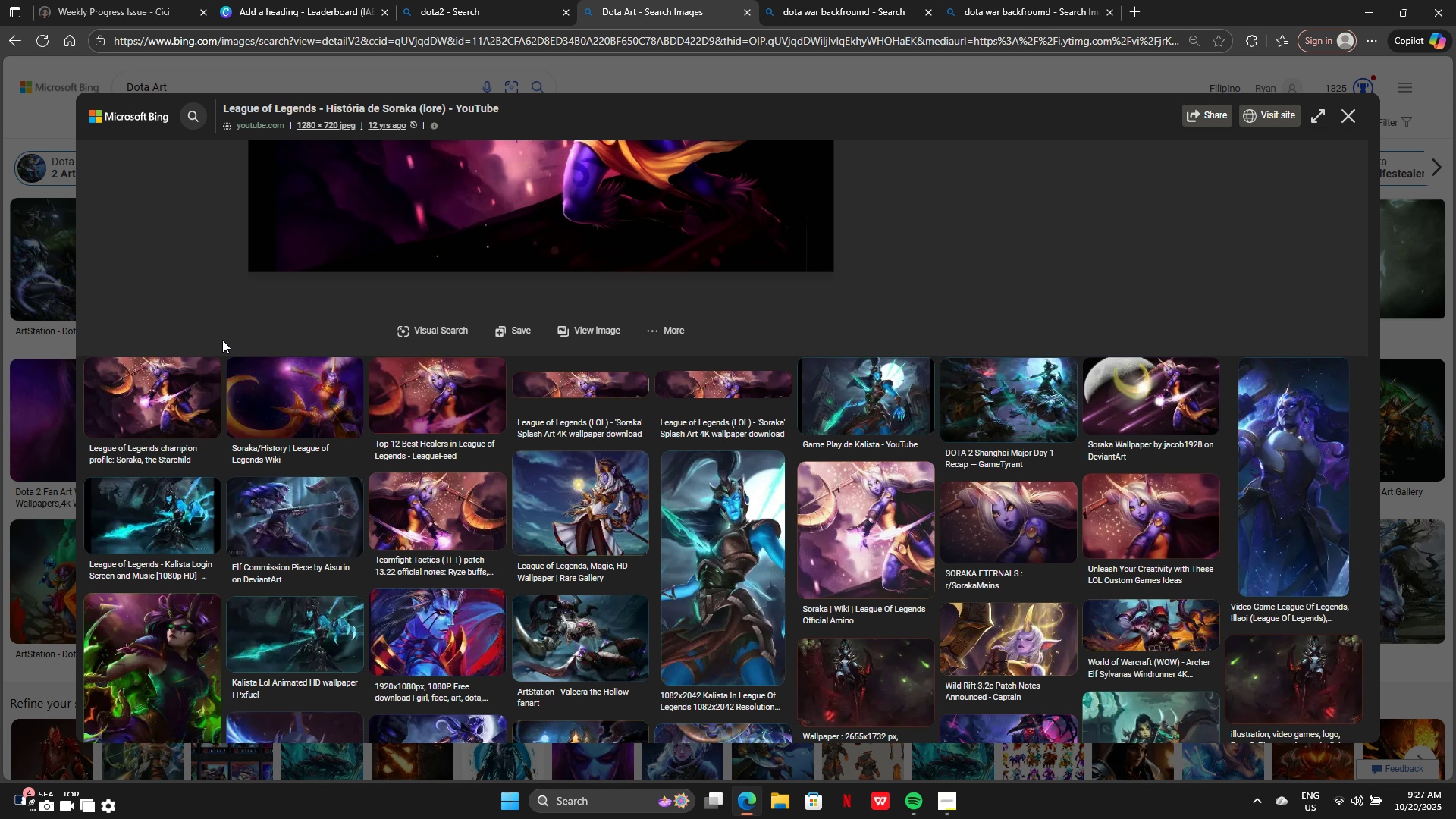 
scroll: coordinate [561, 488], scroll_direction: down, amount: 5.0
 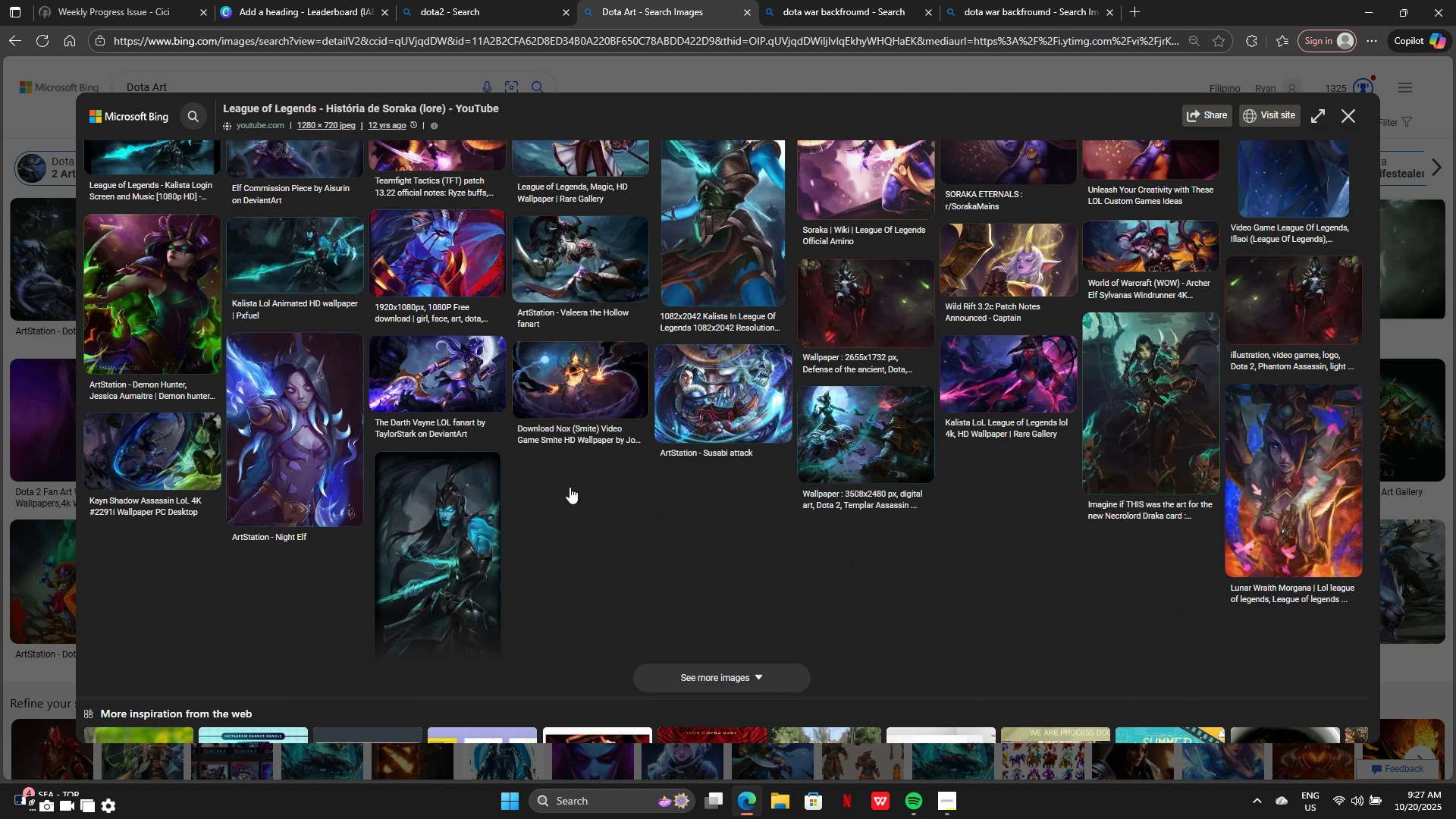 
scroll: coordinate [284, 208], scroll_direction: up, amount: 9.0
 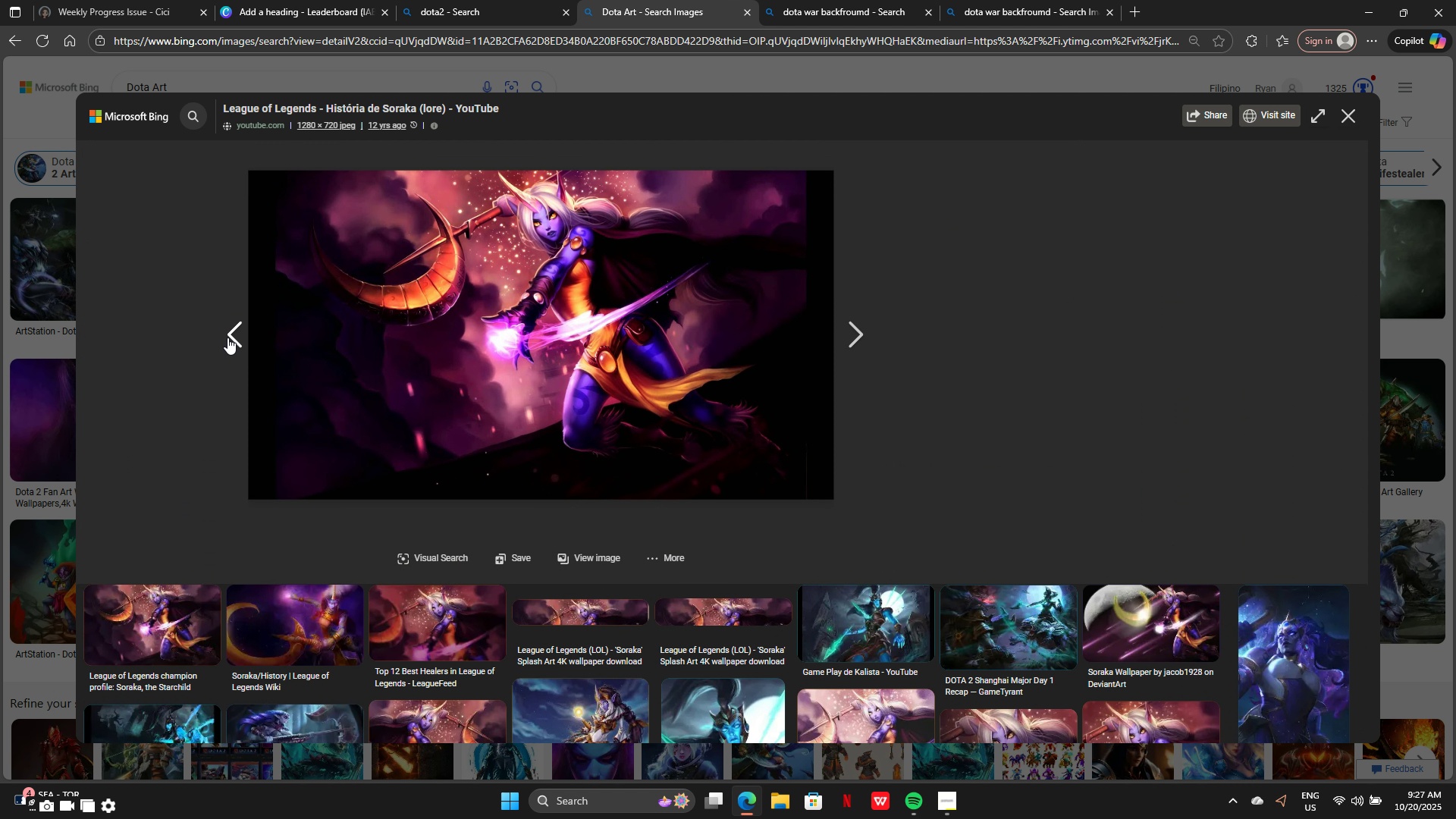 
left_click([228, 337])
 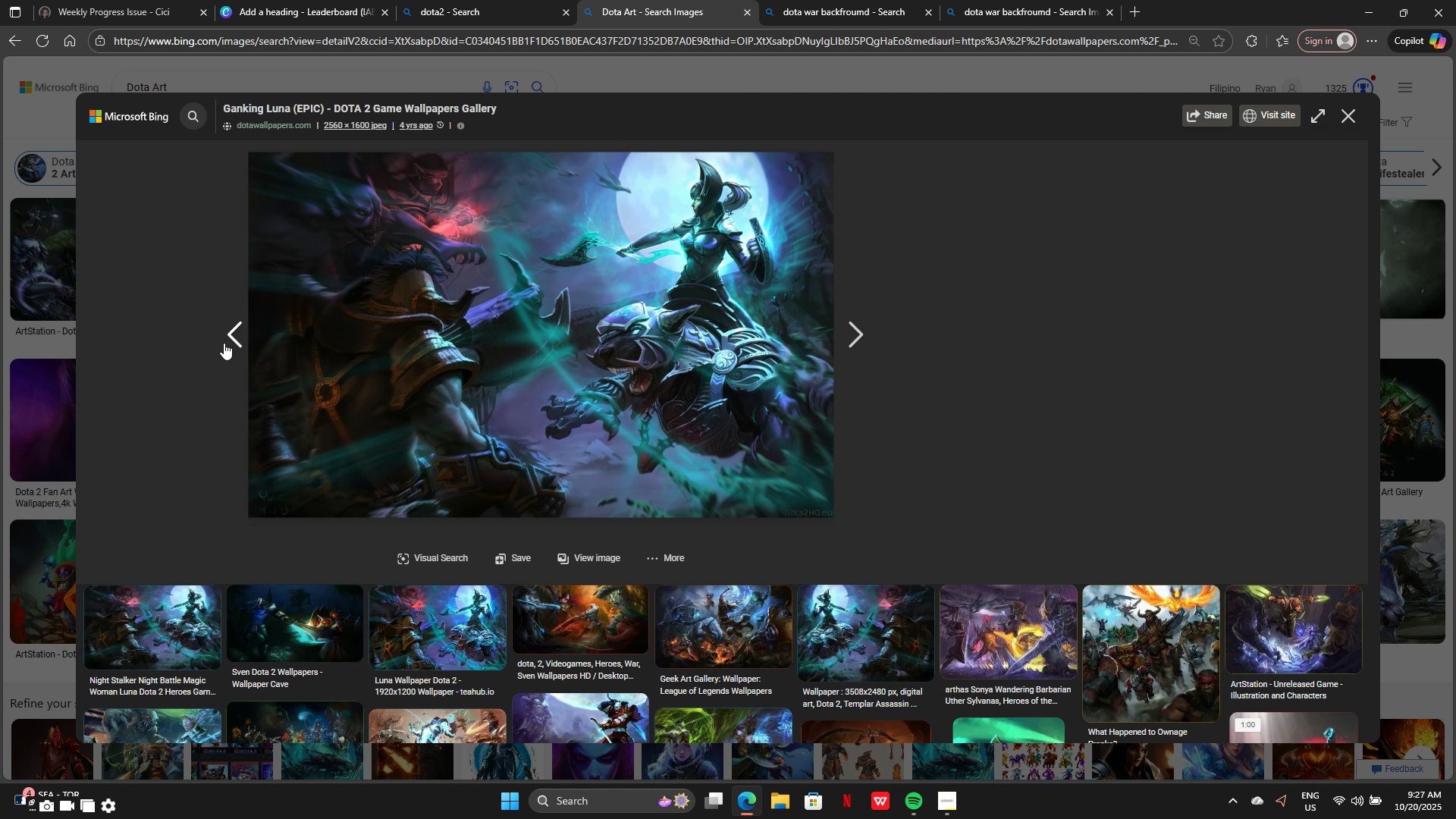 
wait(5.03)
 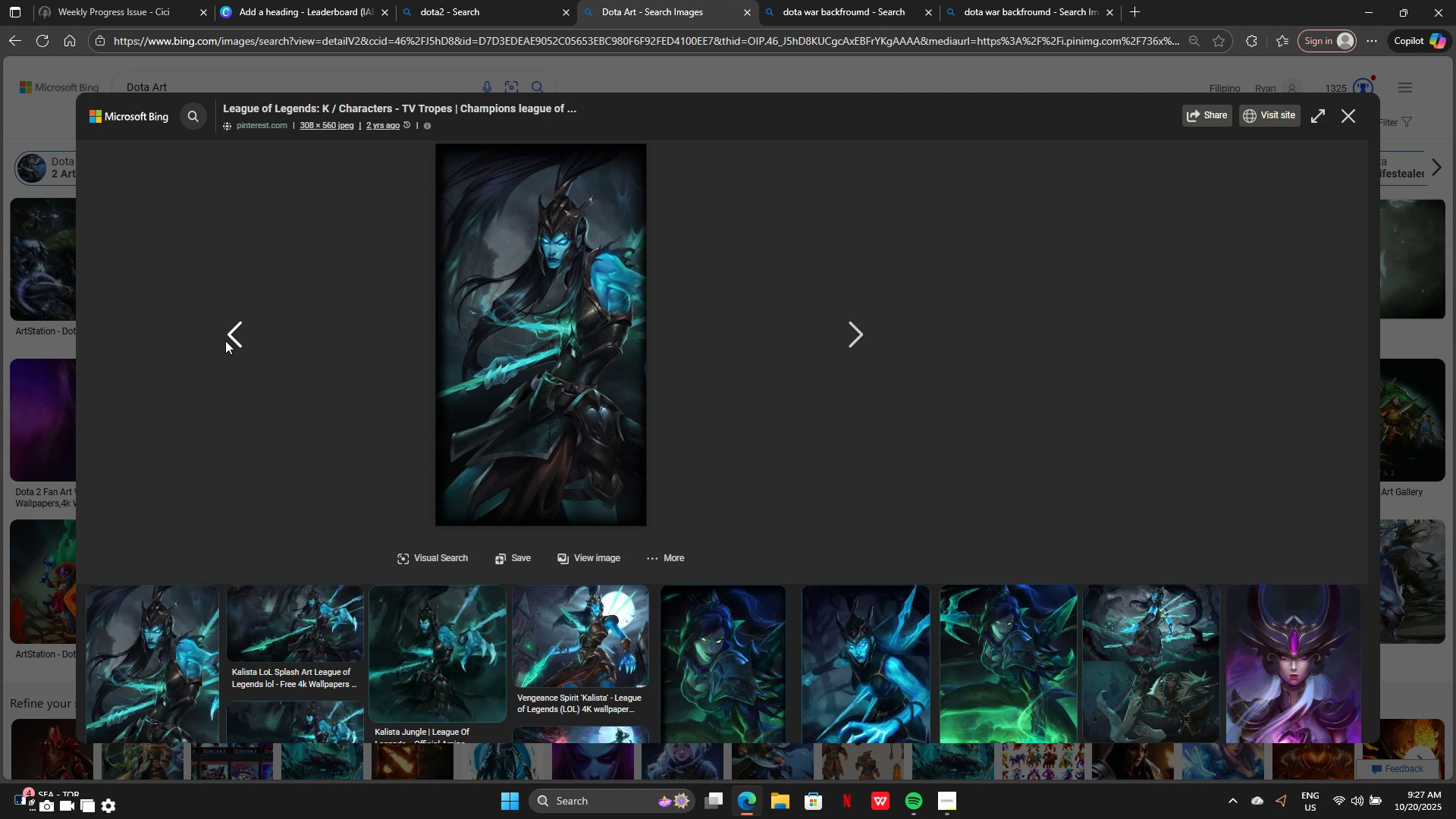 
scroll: coordinate [501, 388], scroll_direction: down, amount: 9.0
 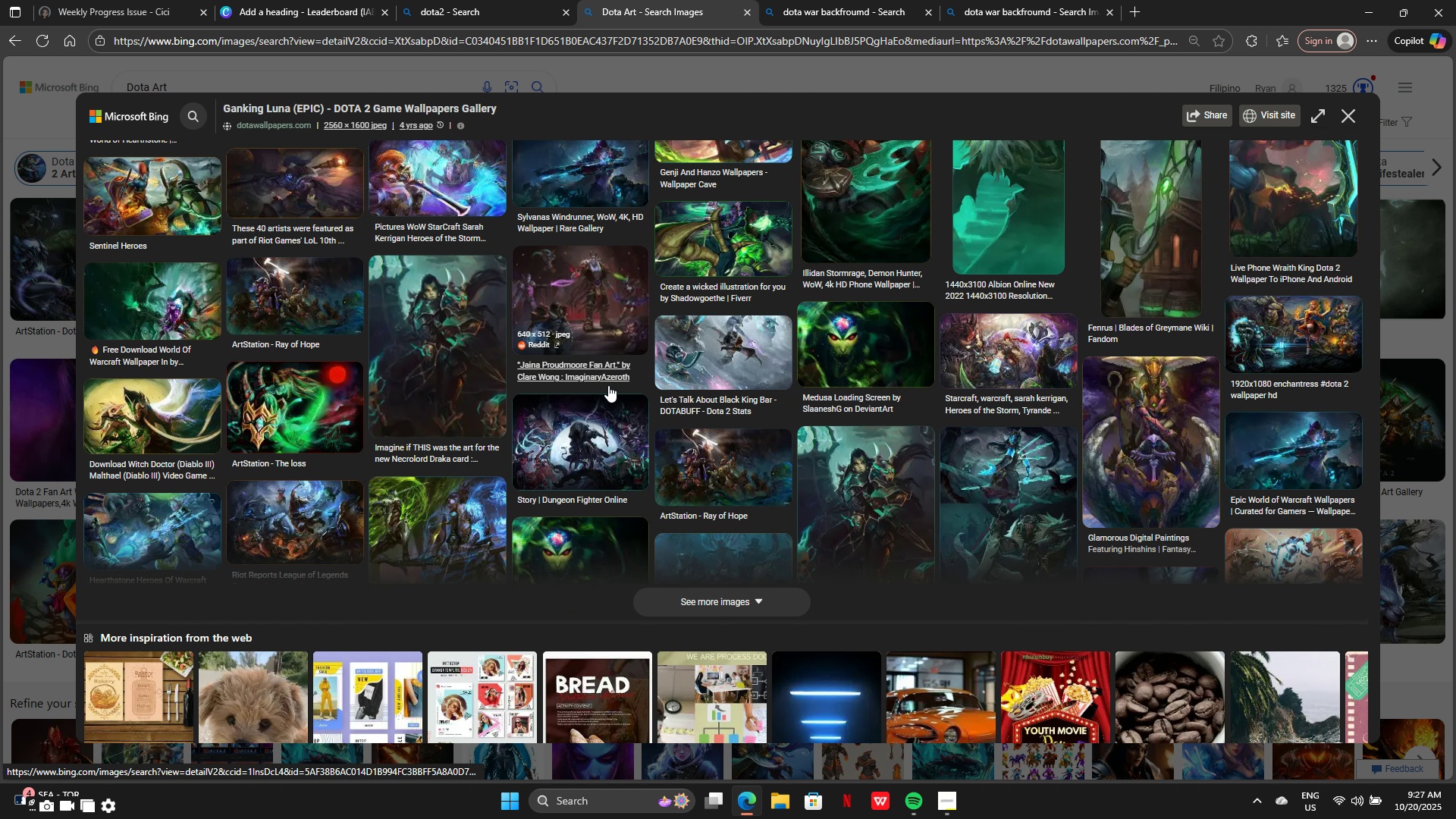 
scroll: coordinate [754, 363], scroll_direction: up, amount: 4.0
 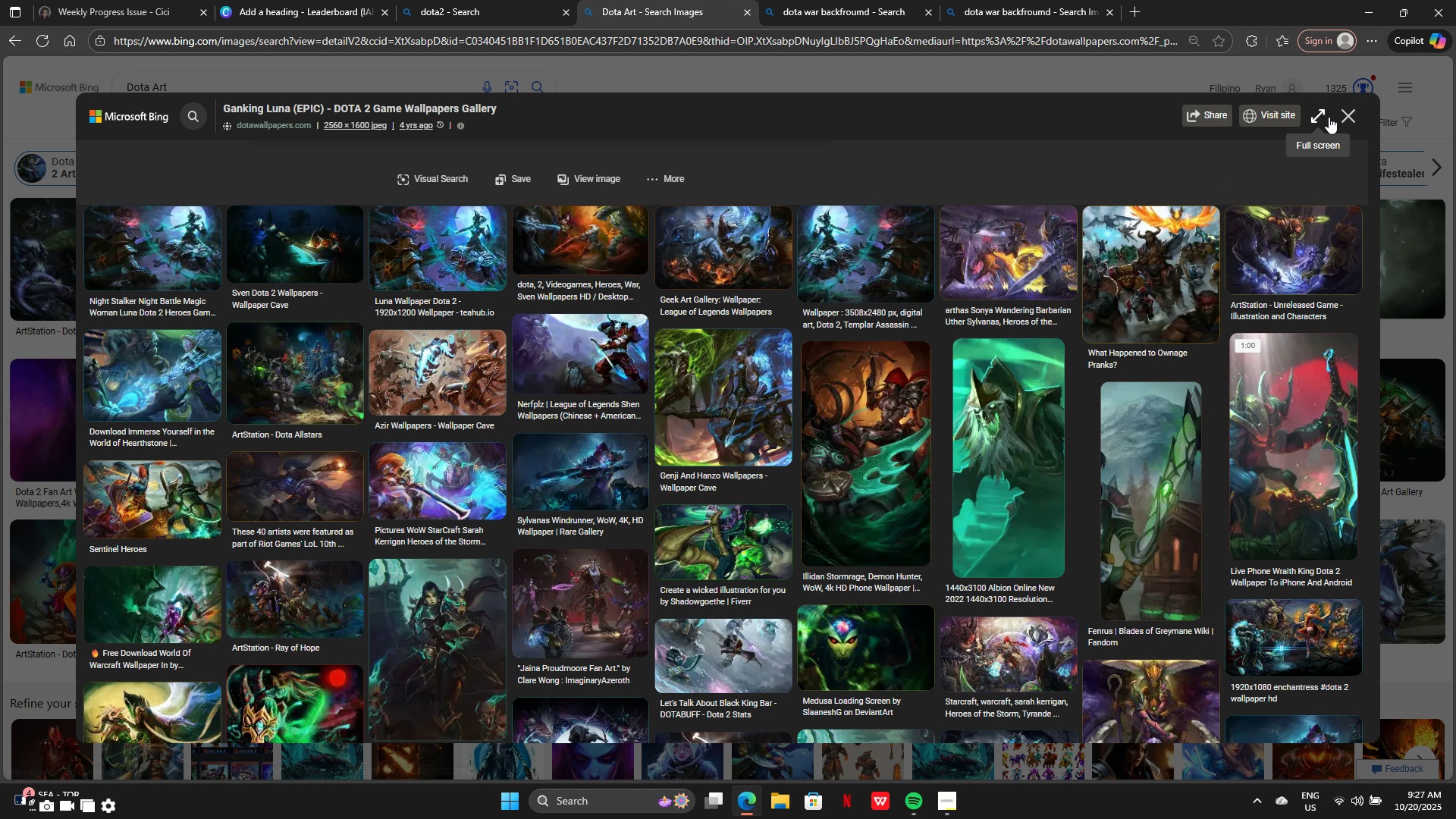 
left_click([1338, 108])
 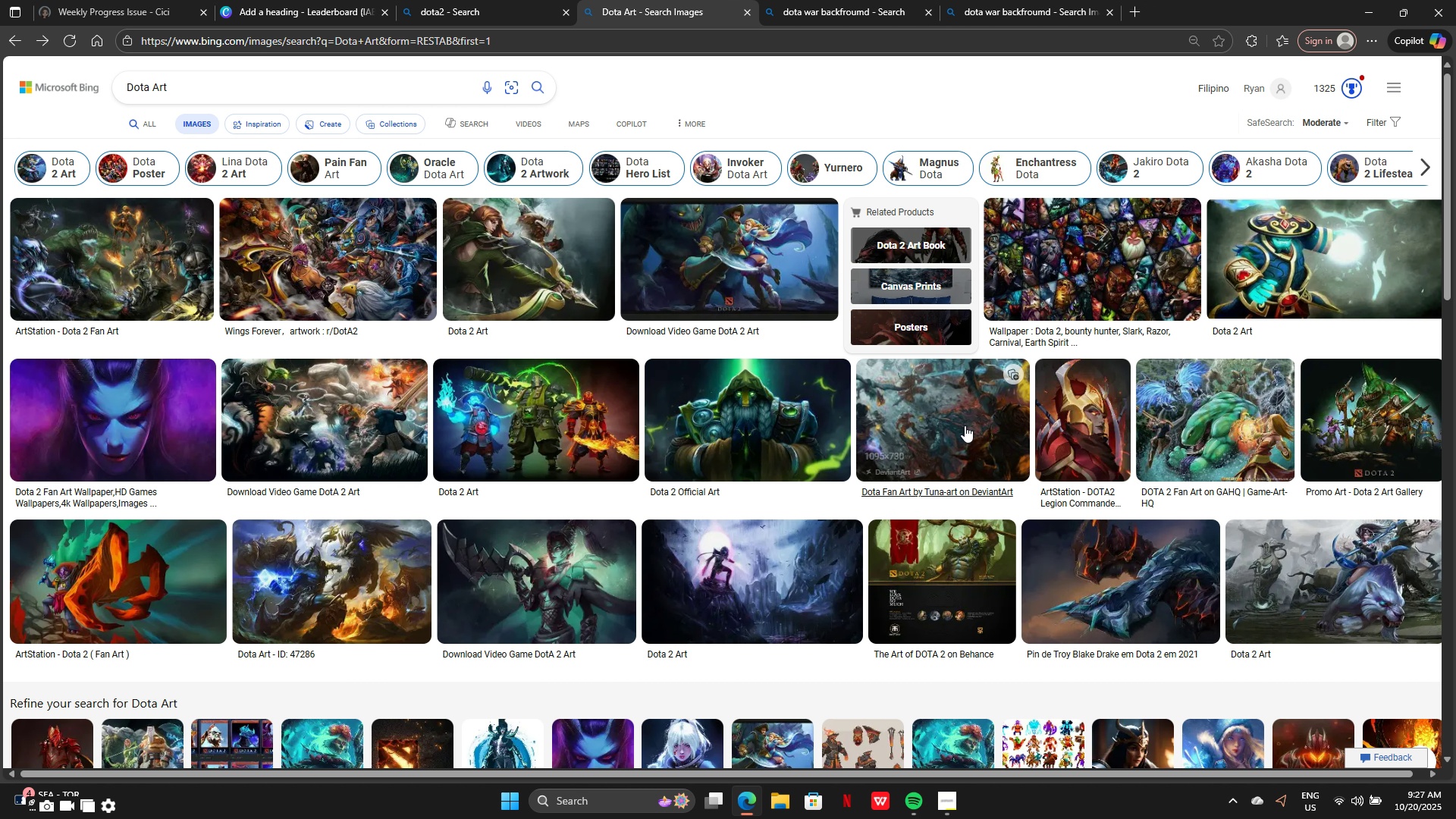 
scroll: coordinate [456, 475], scroll_direction: down, amount: 12.0
 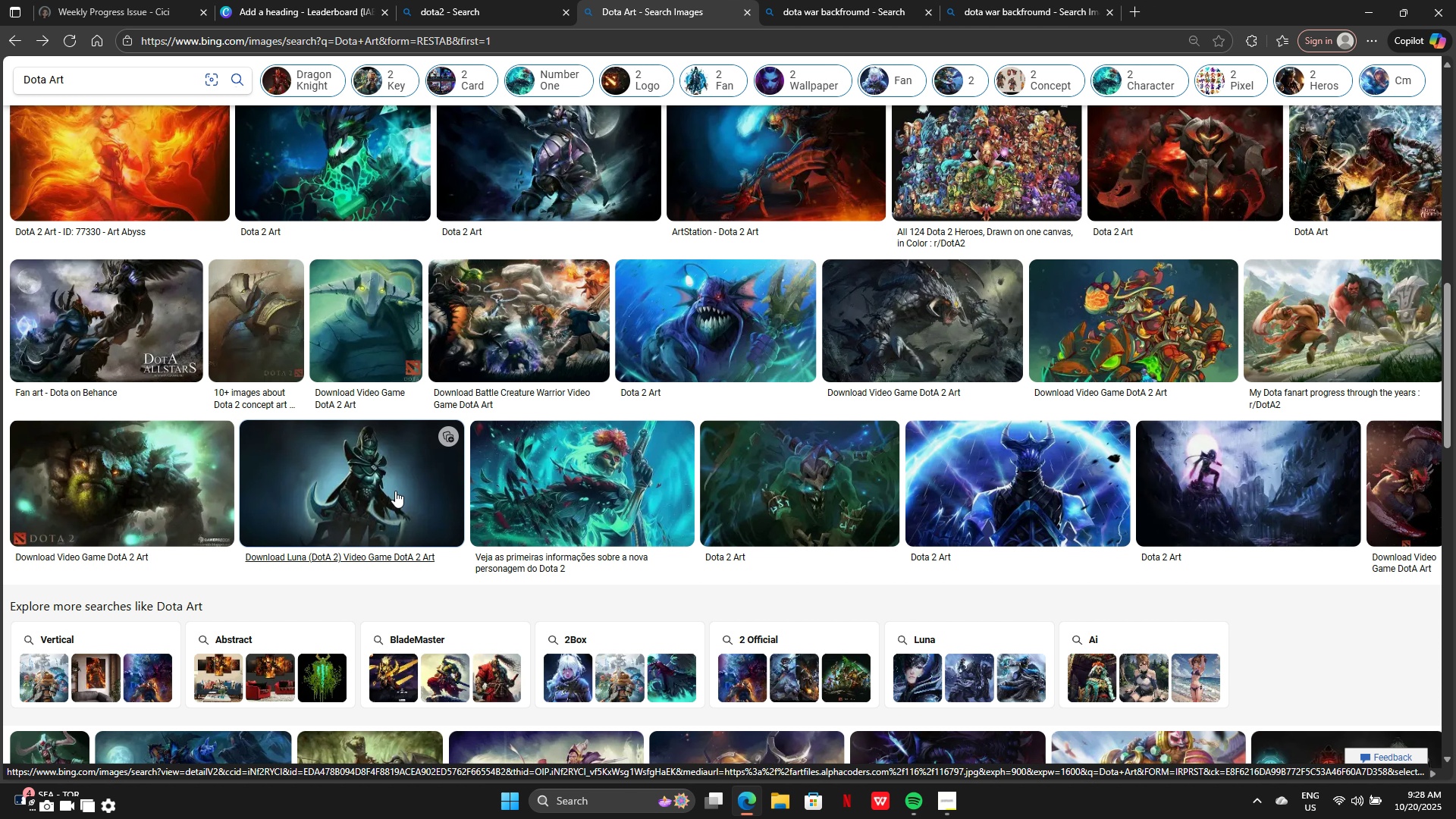 
left_click([395, 491])
 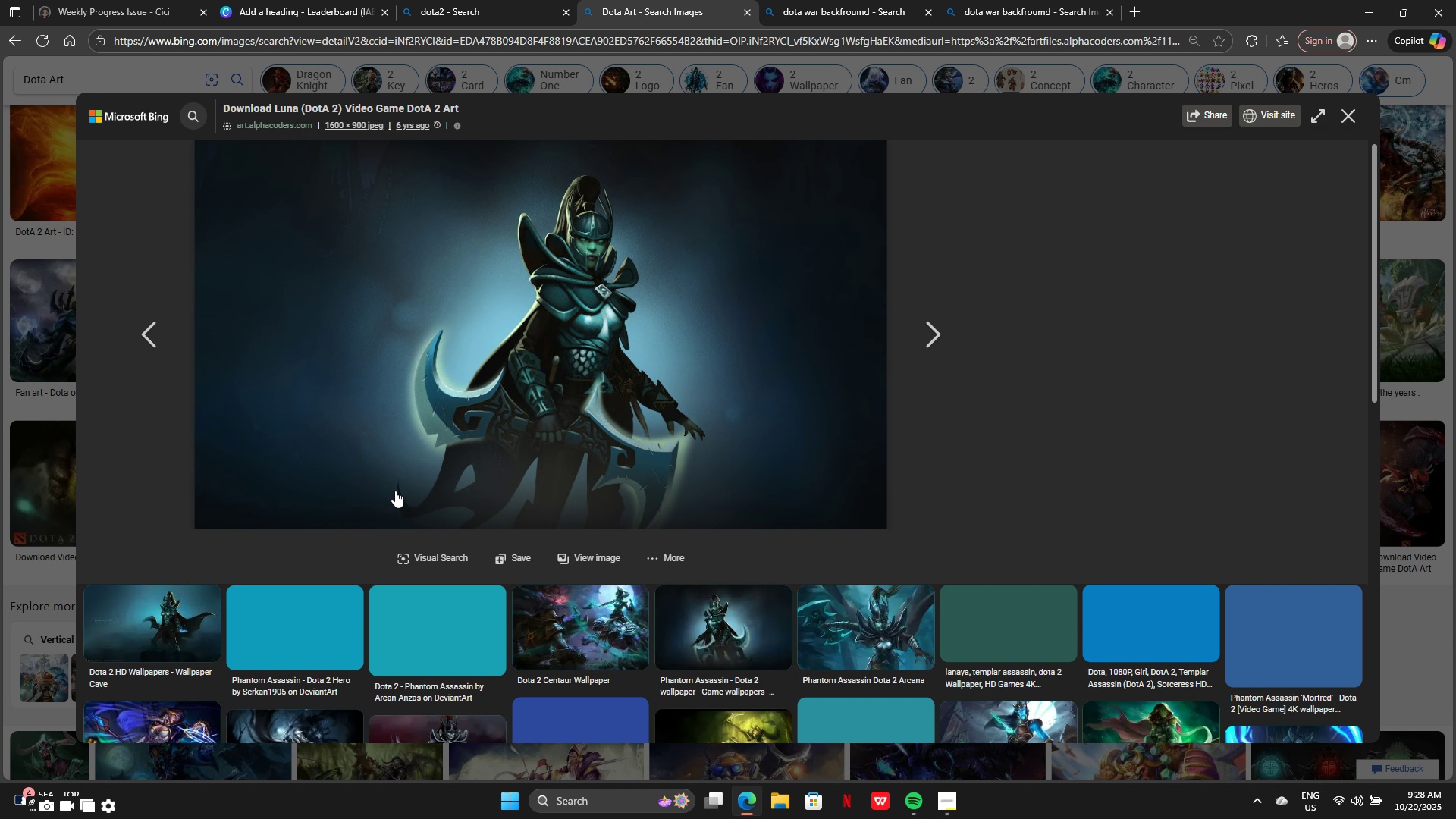 
scroll: coordinate [395, 489], scroll_direction: down, amount: 11.0
 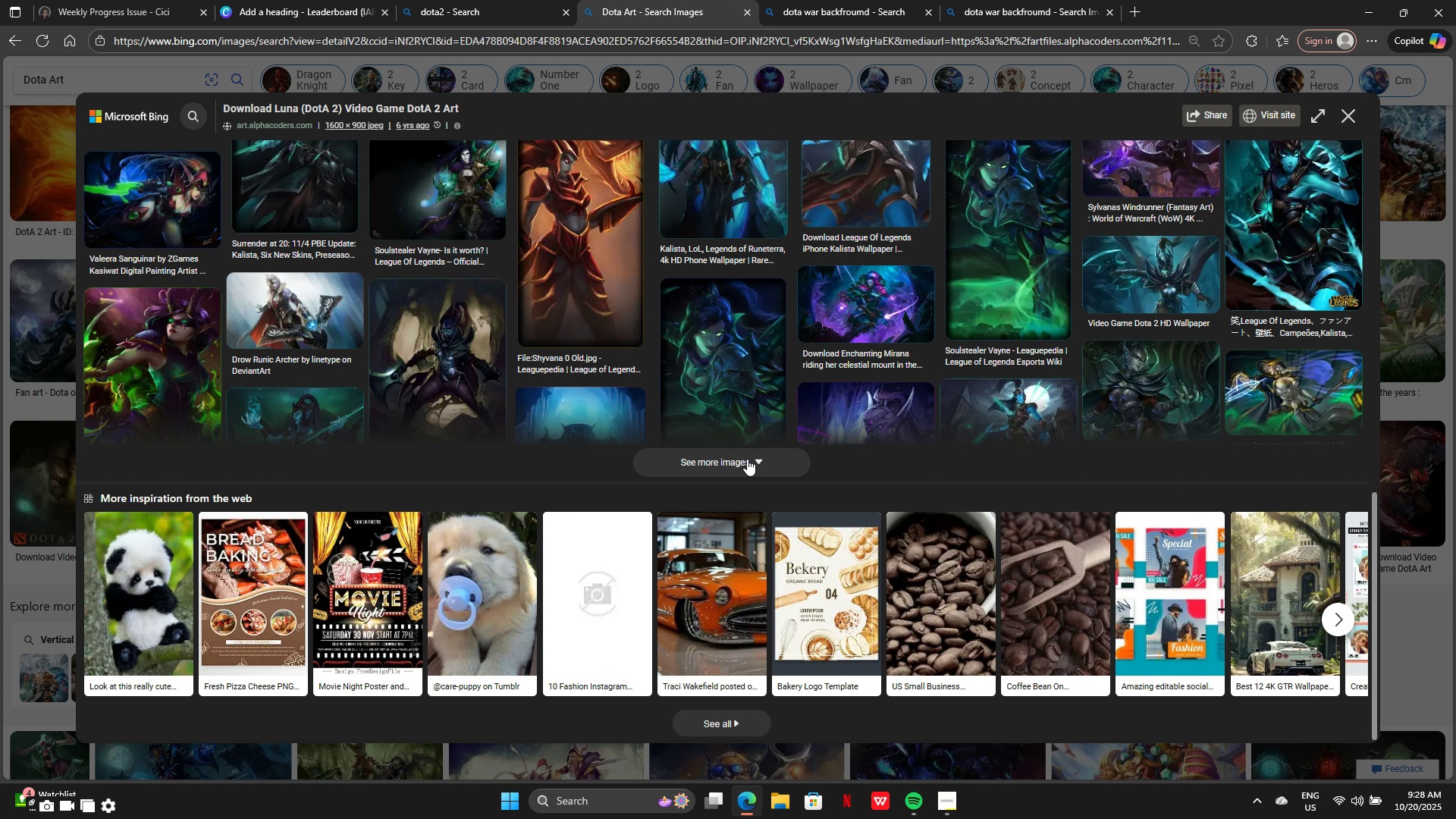 
left_click([747, 459])
 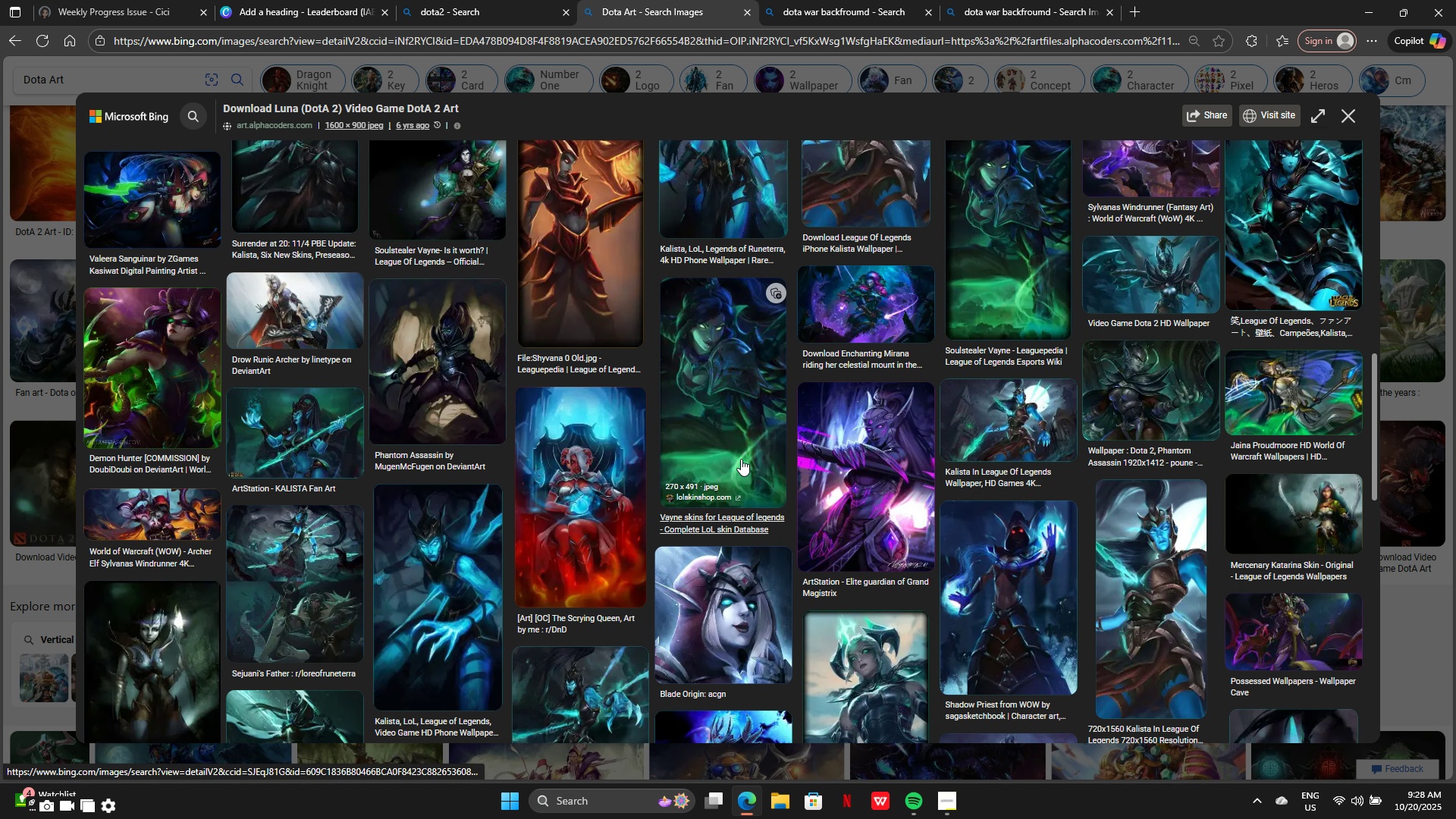 
scroll: coordinate [739, 460], scroll_direction: down, amount: 12.0
 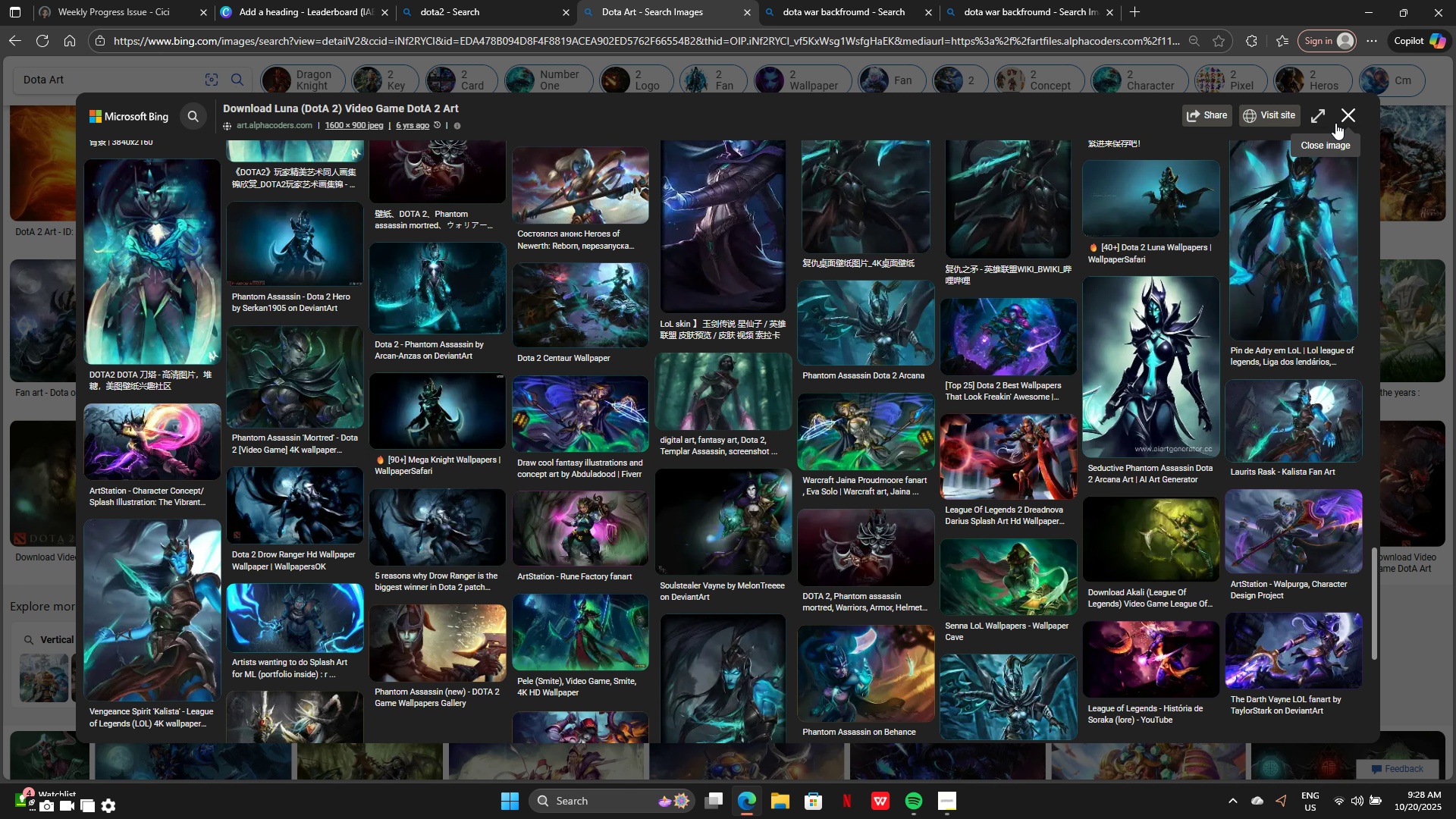 
left_click([1338, 123])
 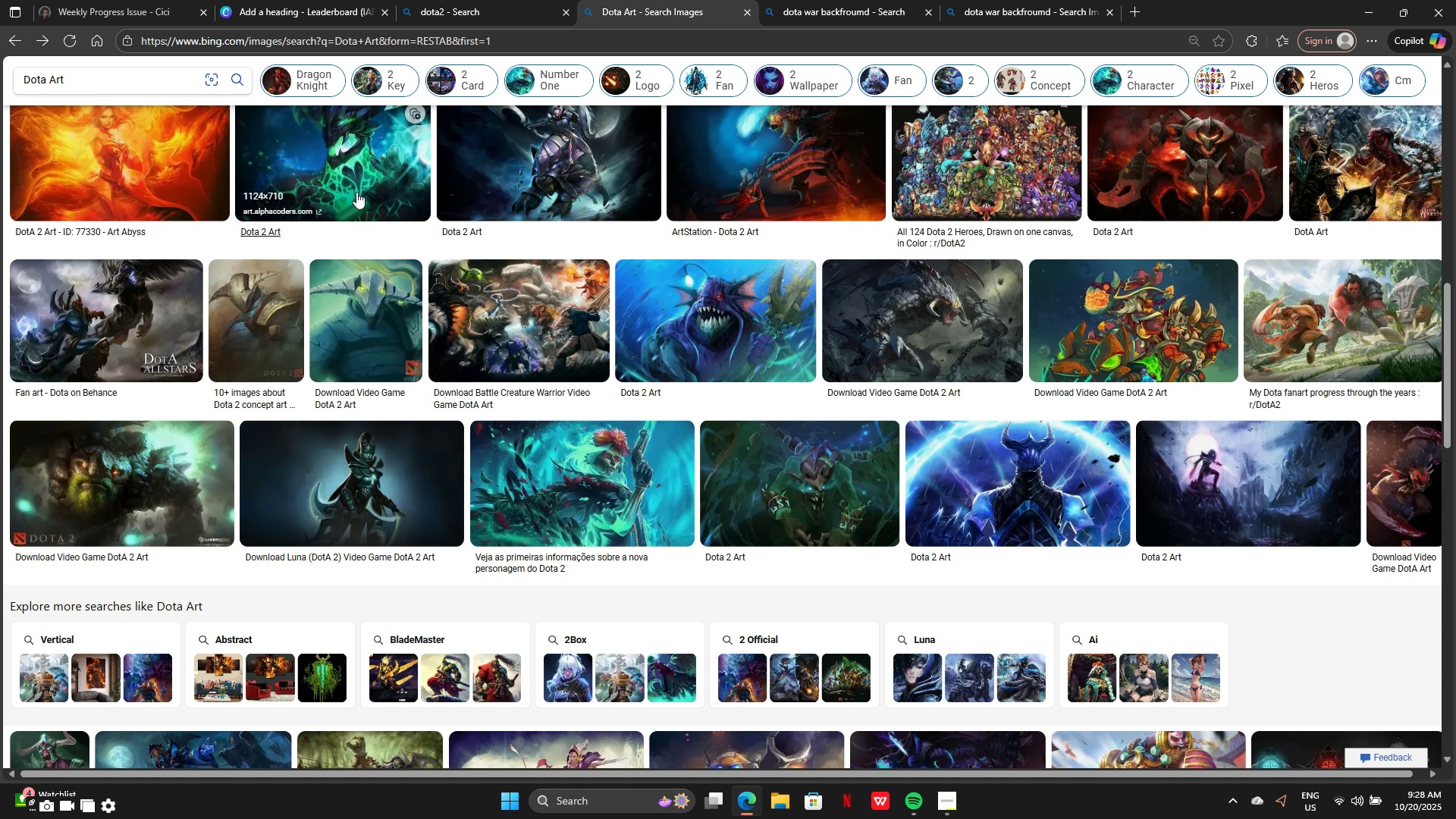 
scroll: coordinate [334, 193], scroll_direction: up, amount: 5.0
 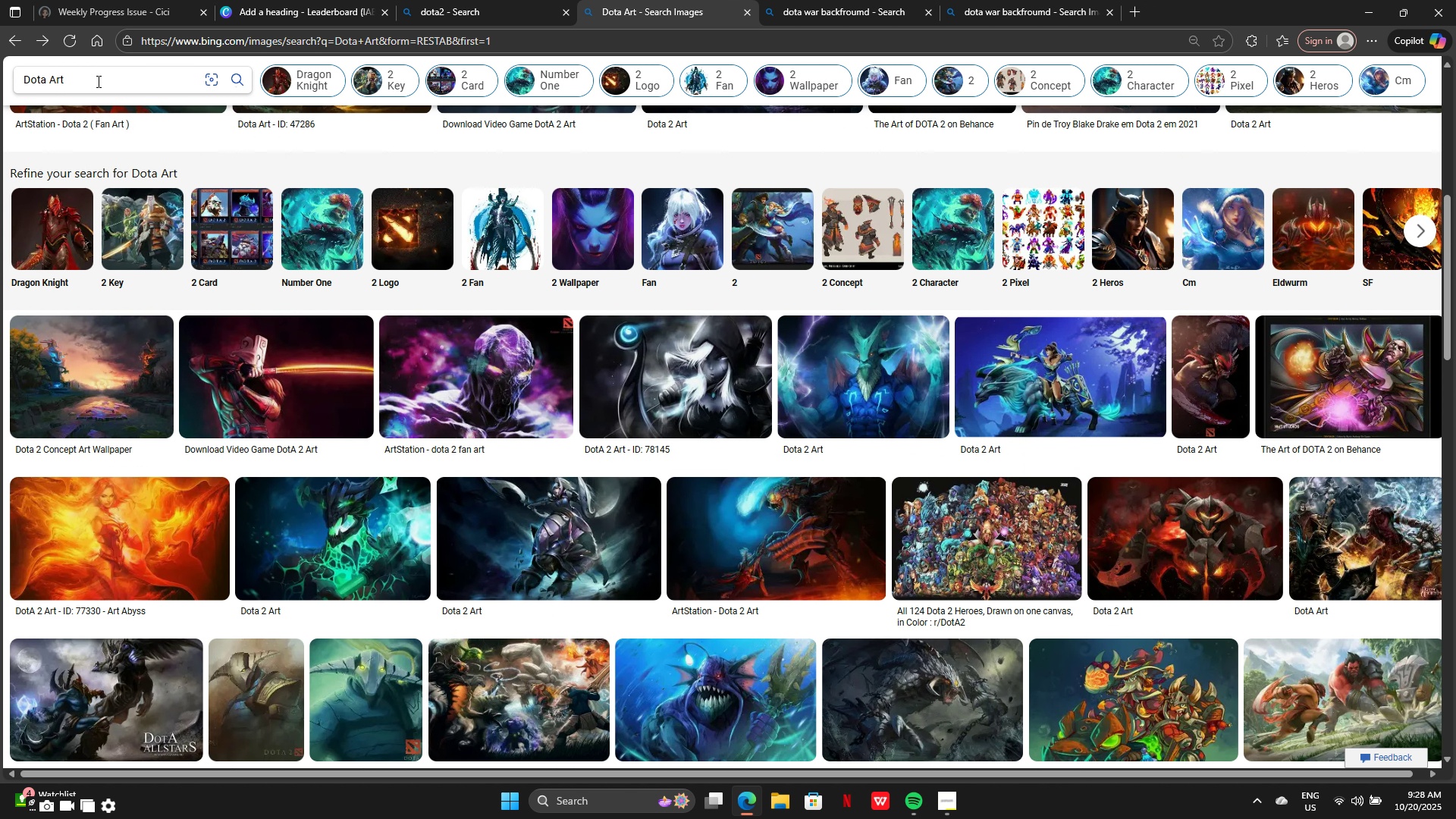 
left_click([97, 81])
 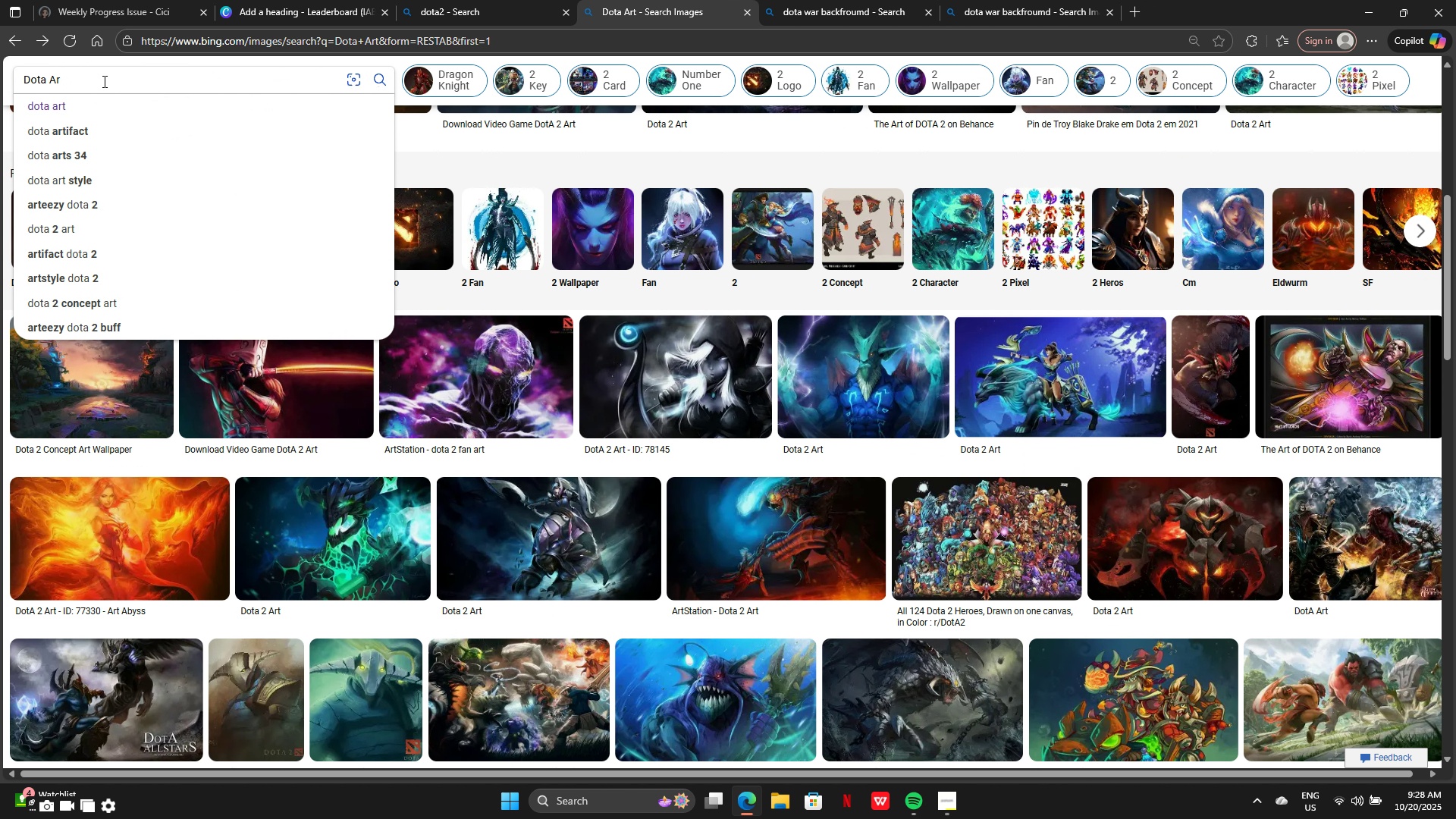 
key(Backspace)
key(Backspace)
key(Backspace)
type(female )
 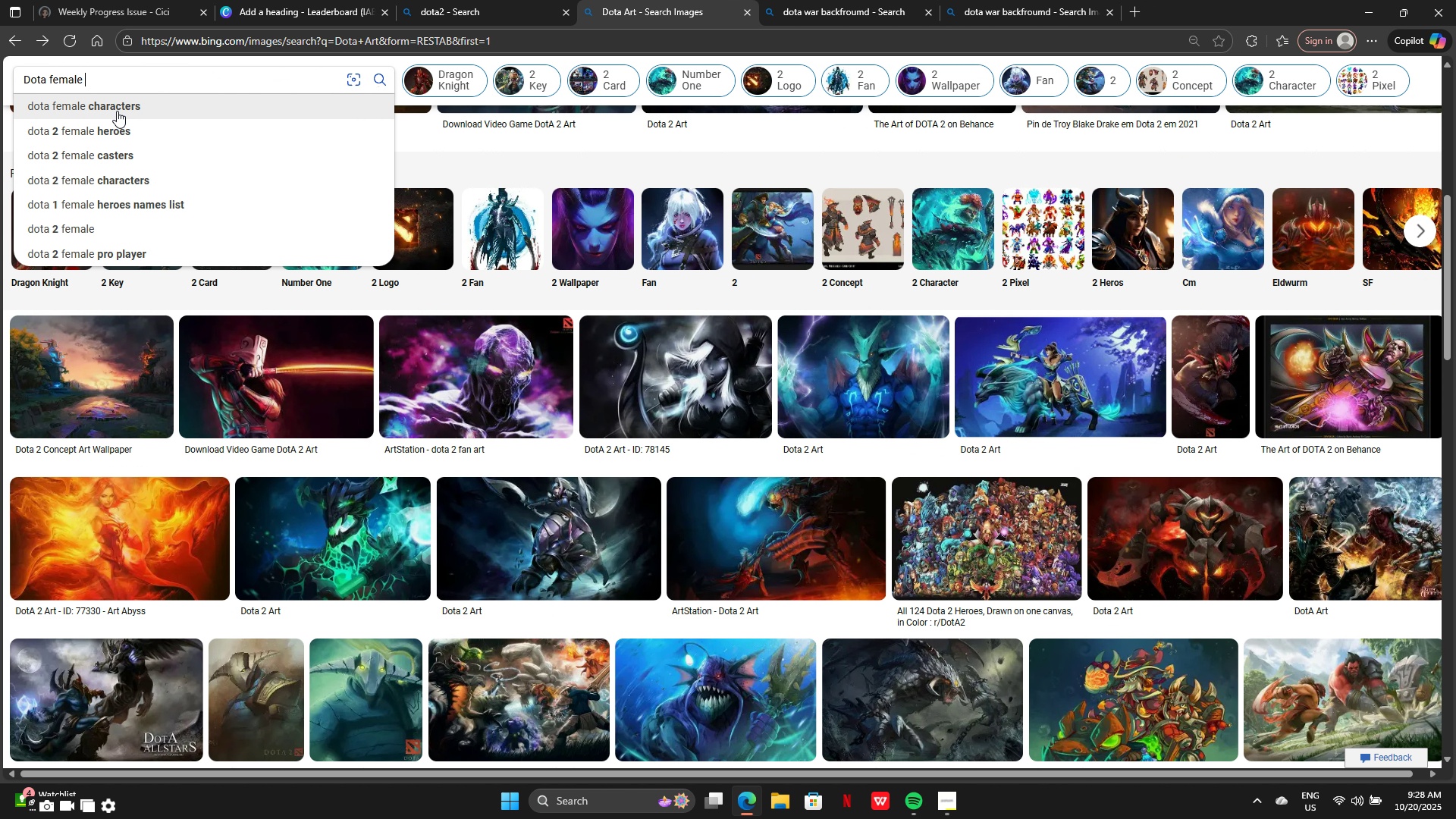 
left_click([122, 124])
 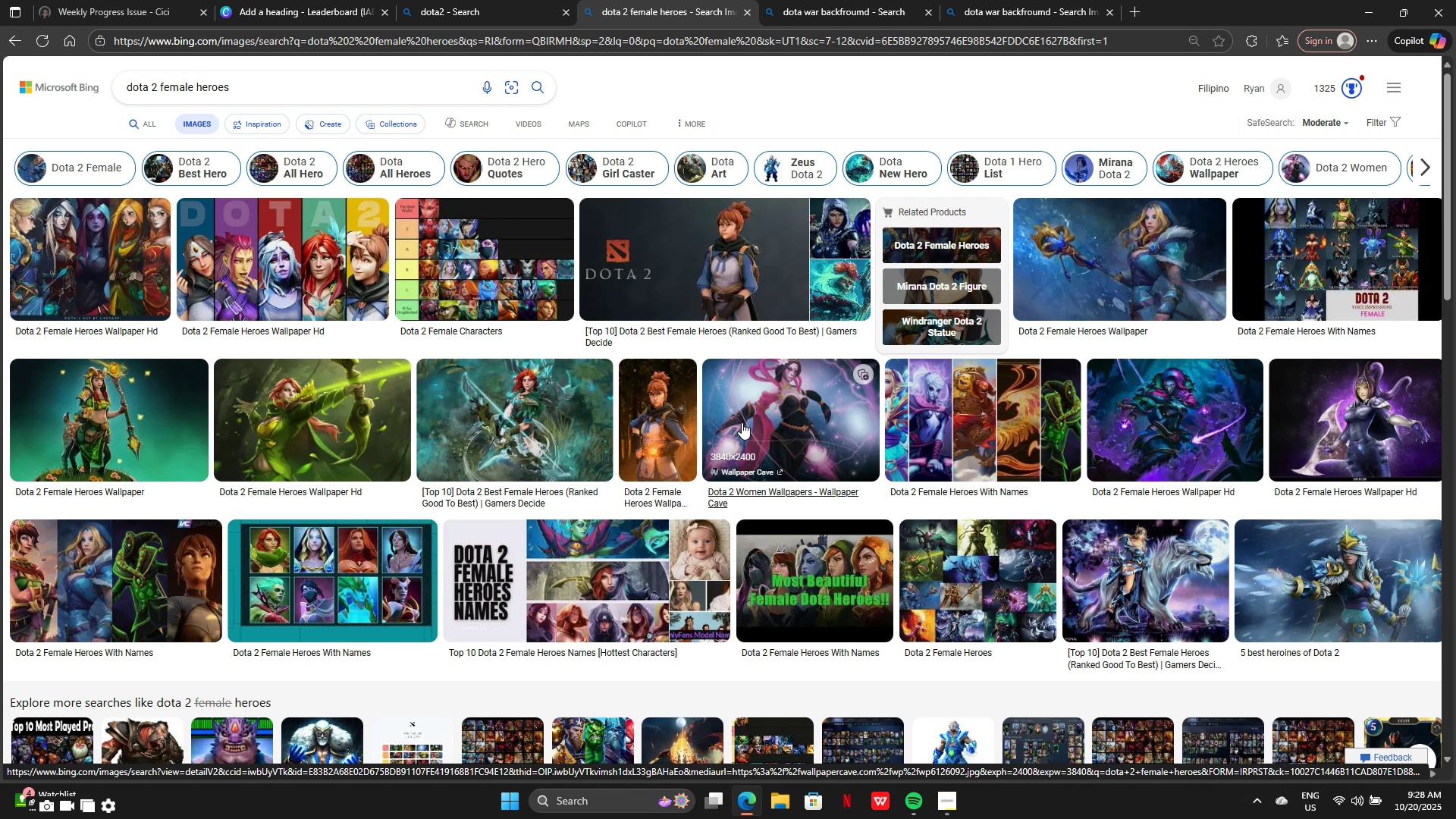 
wait(11.75)
 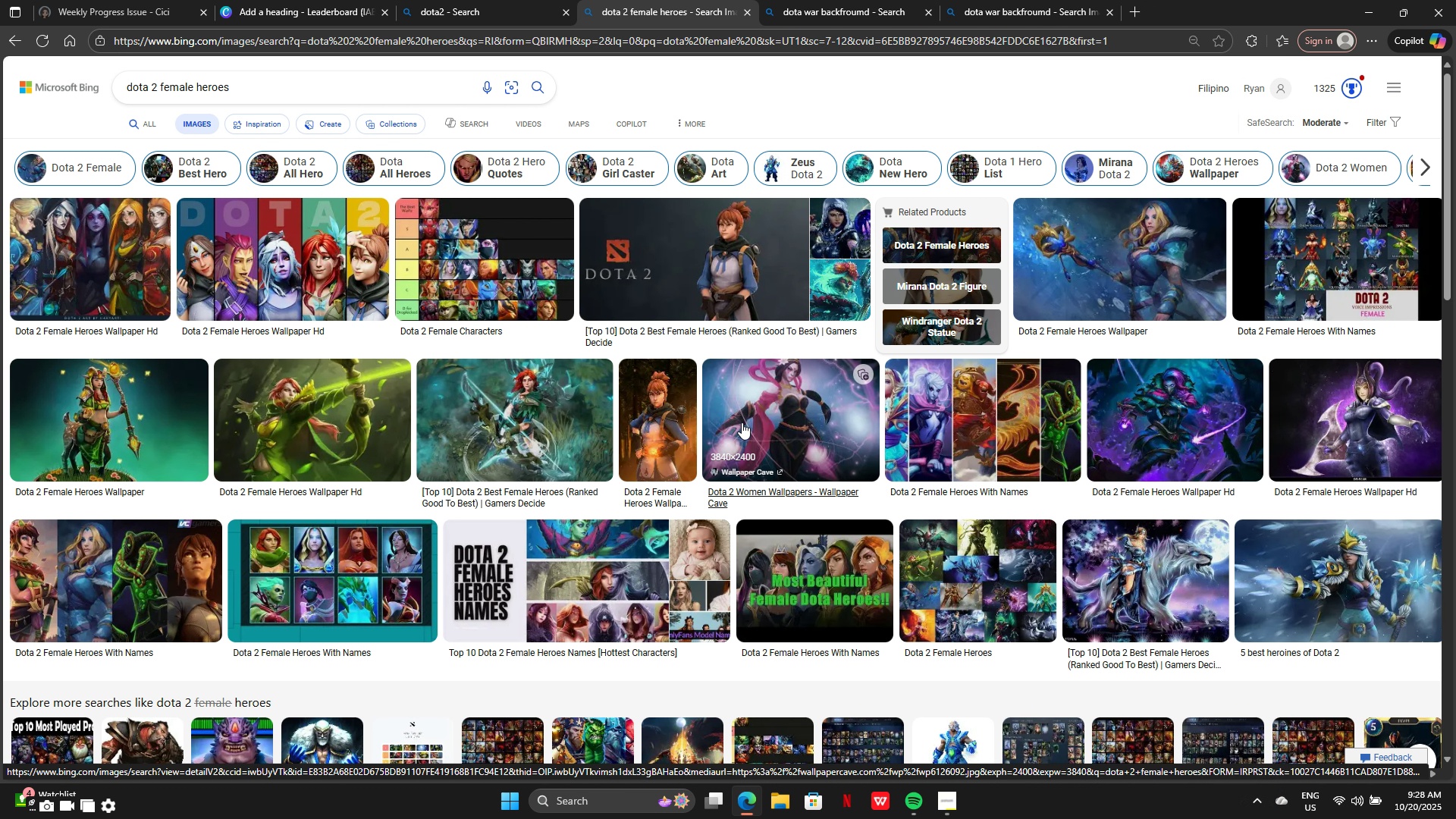 
left_click([1061, 271])
 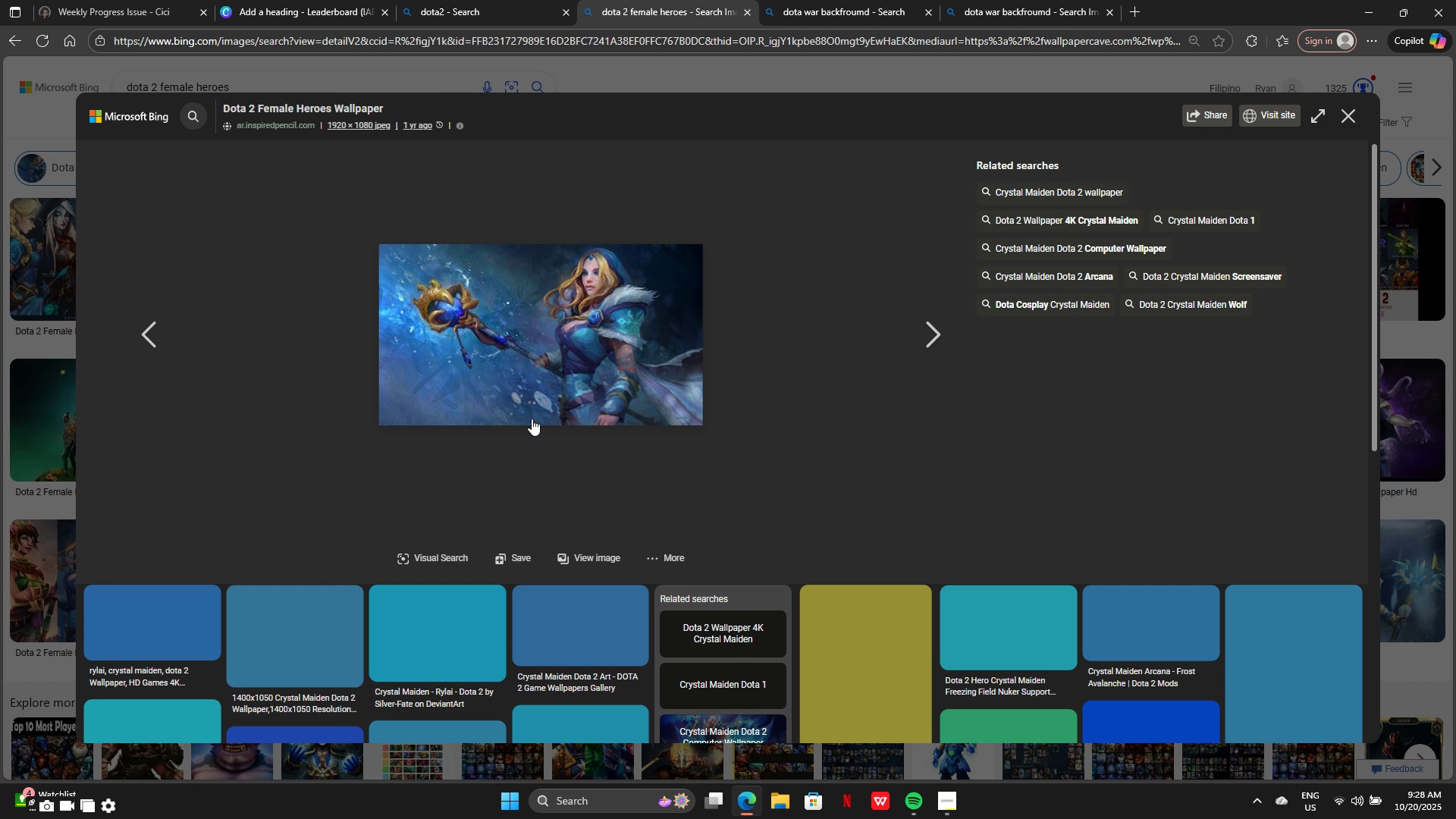 
scroll: coordinate [389, 588], scroll_direction: down, amount: 3.0
 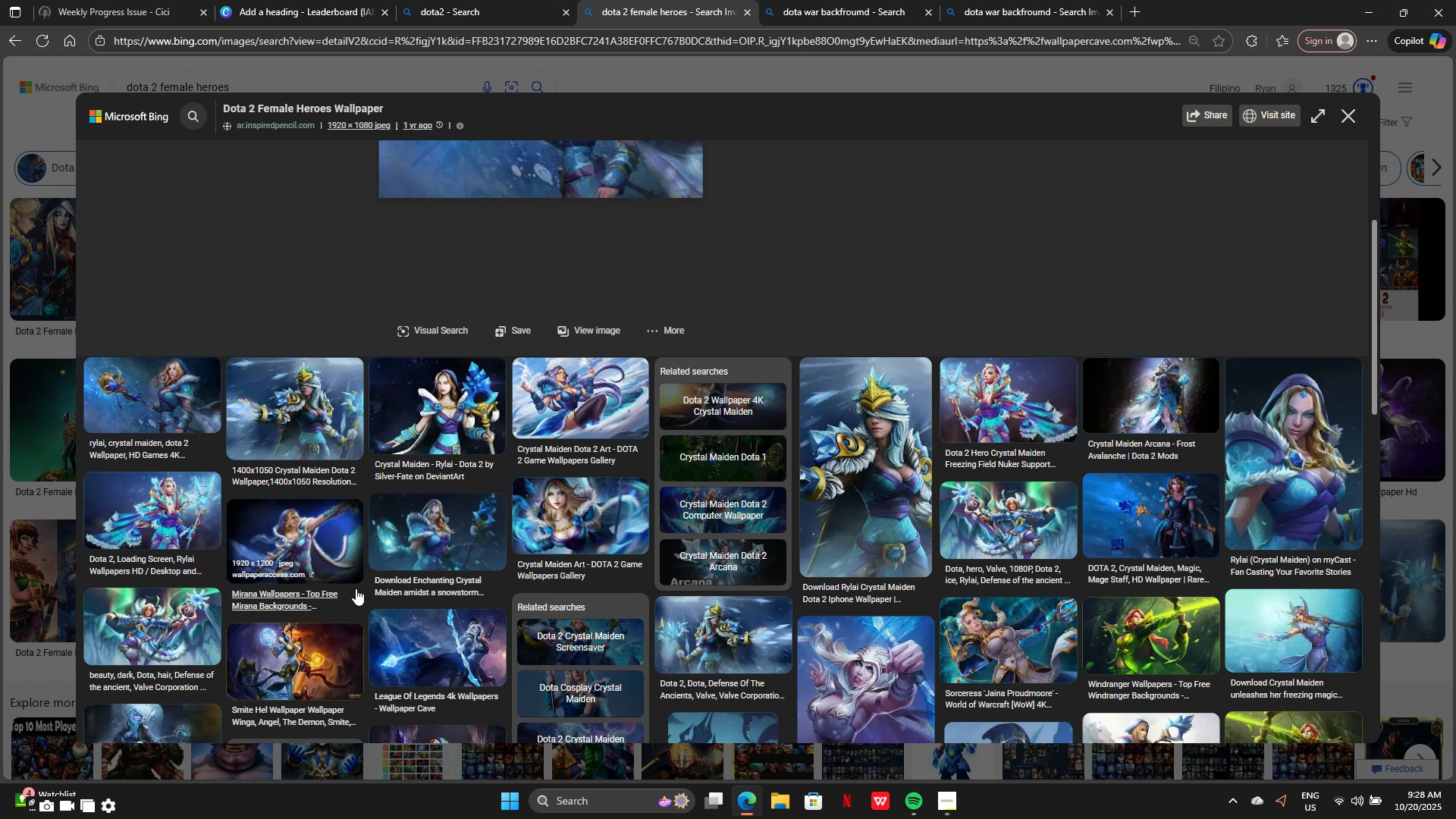 
mouse_move([323, 585])
 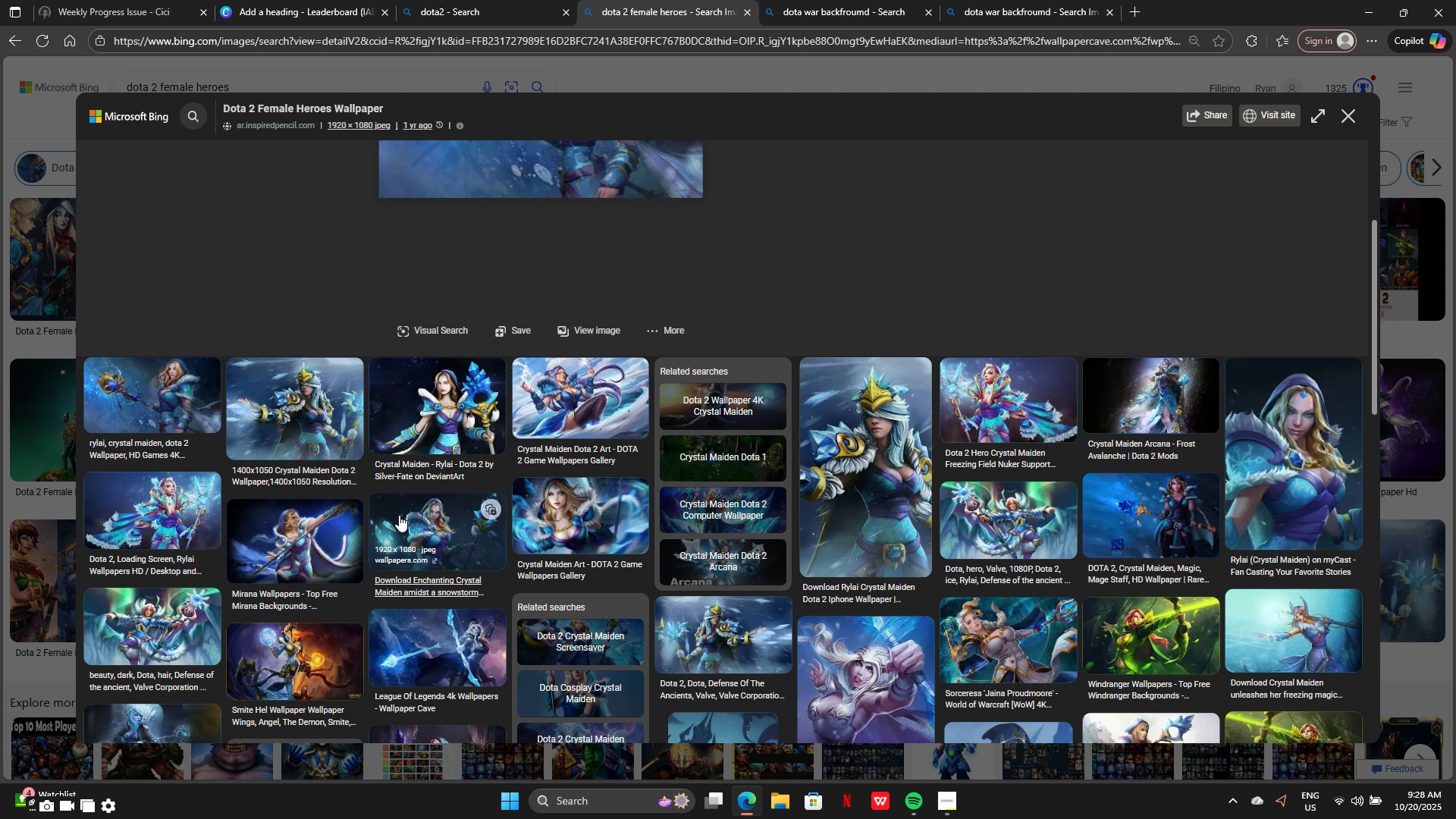 
scroll: coordinate [403, 541], scroll_direction: down, amount: 5.0
 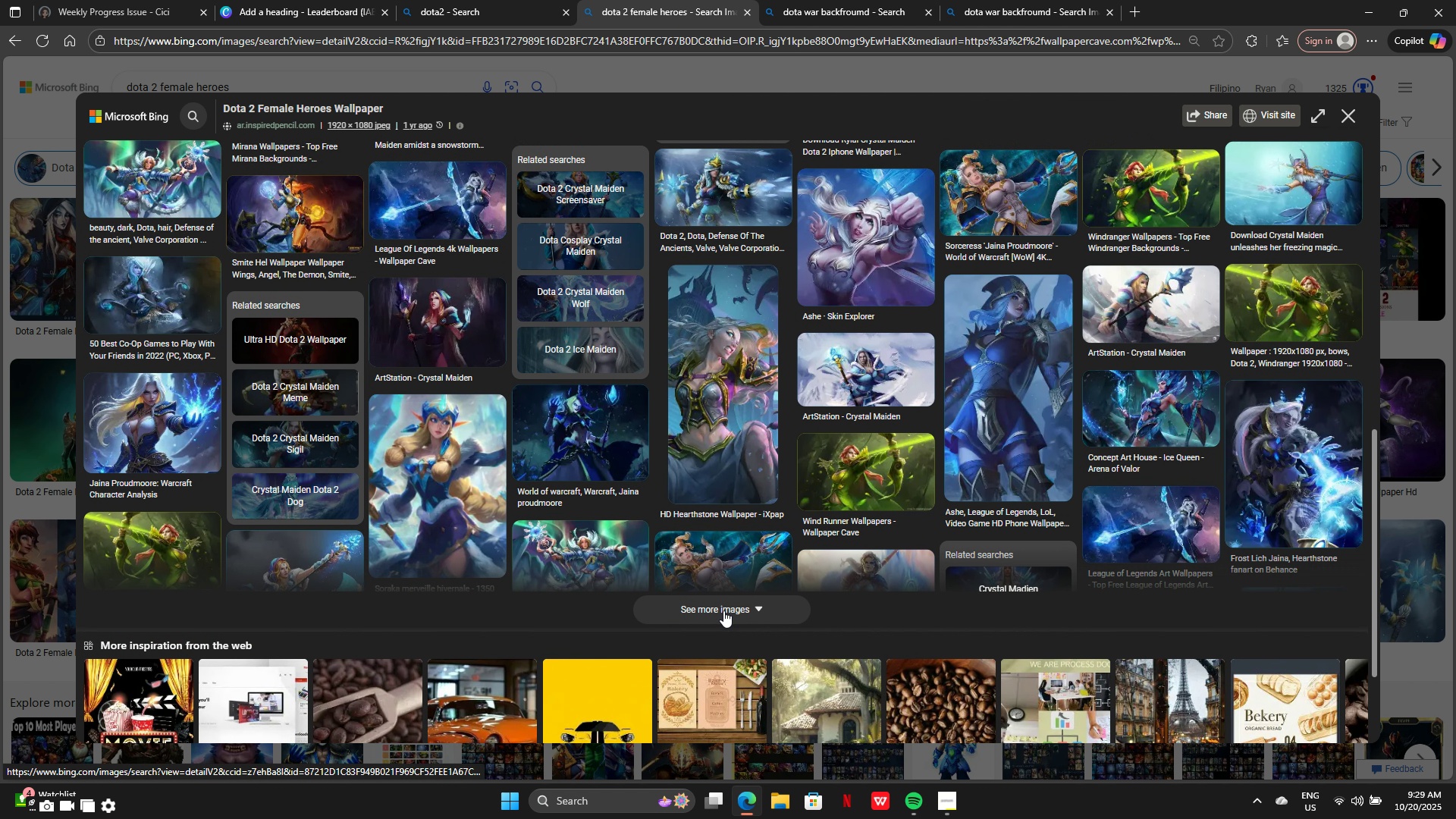 
left_click([726, 603])
 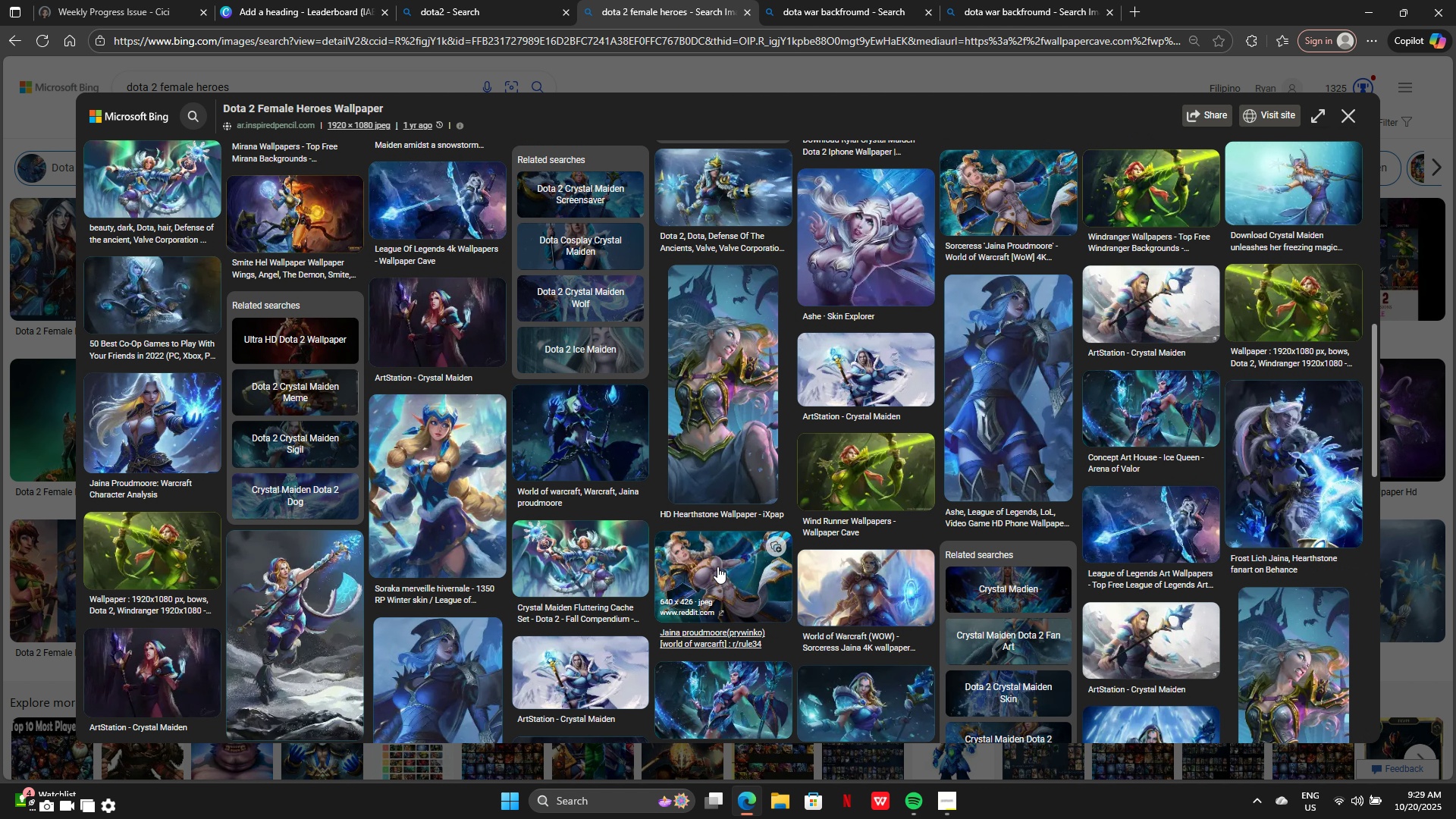 
scroll: coordinate [717, 566], scroll_direction: down, amount: 3.0
 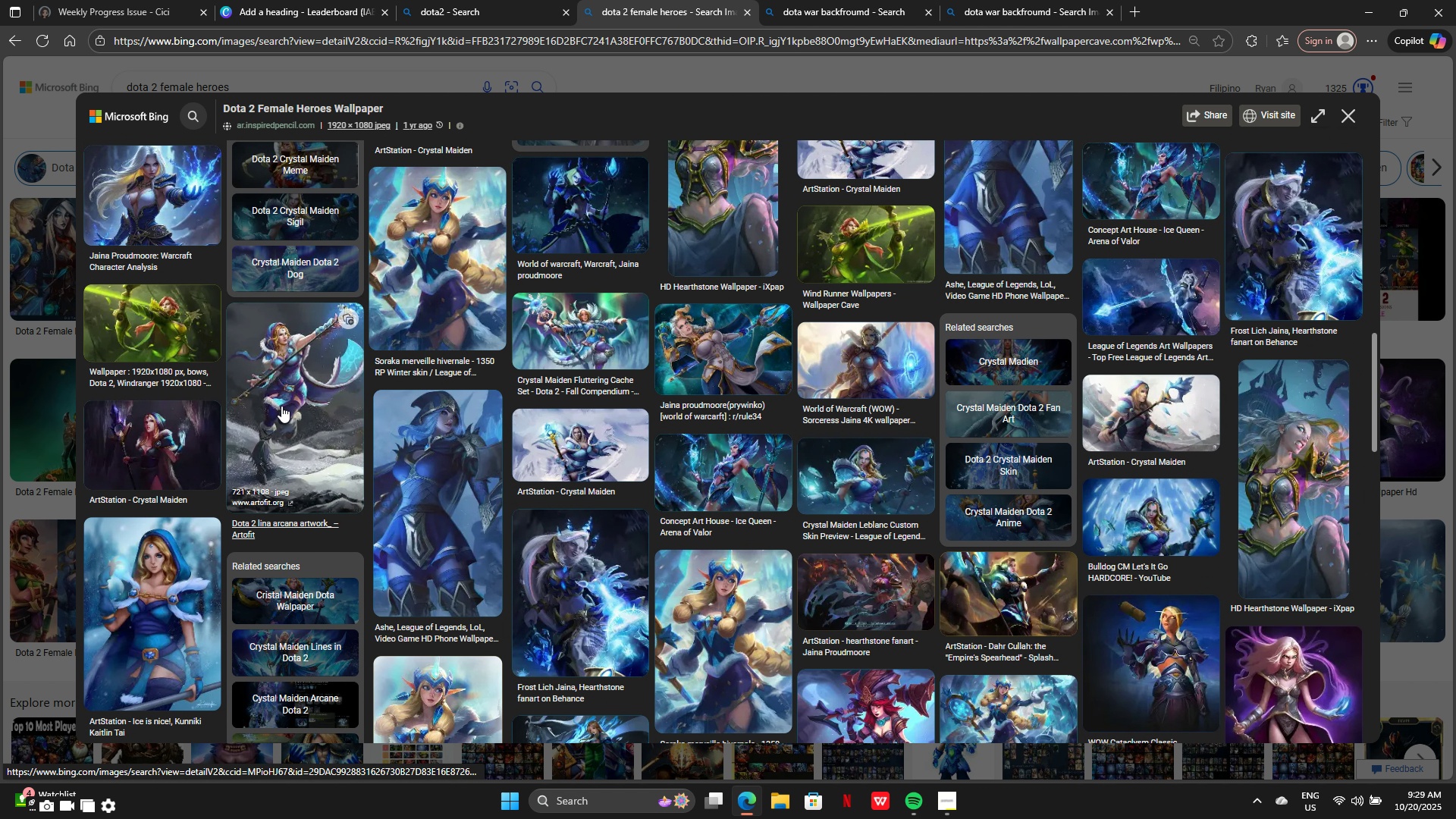 
left_click([282, 406])
 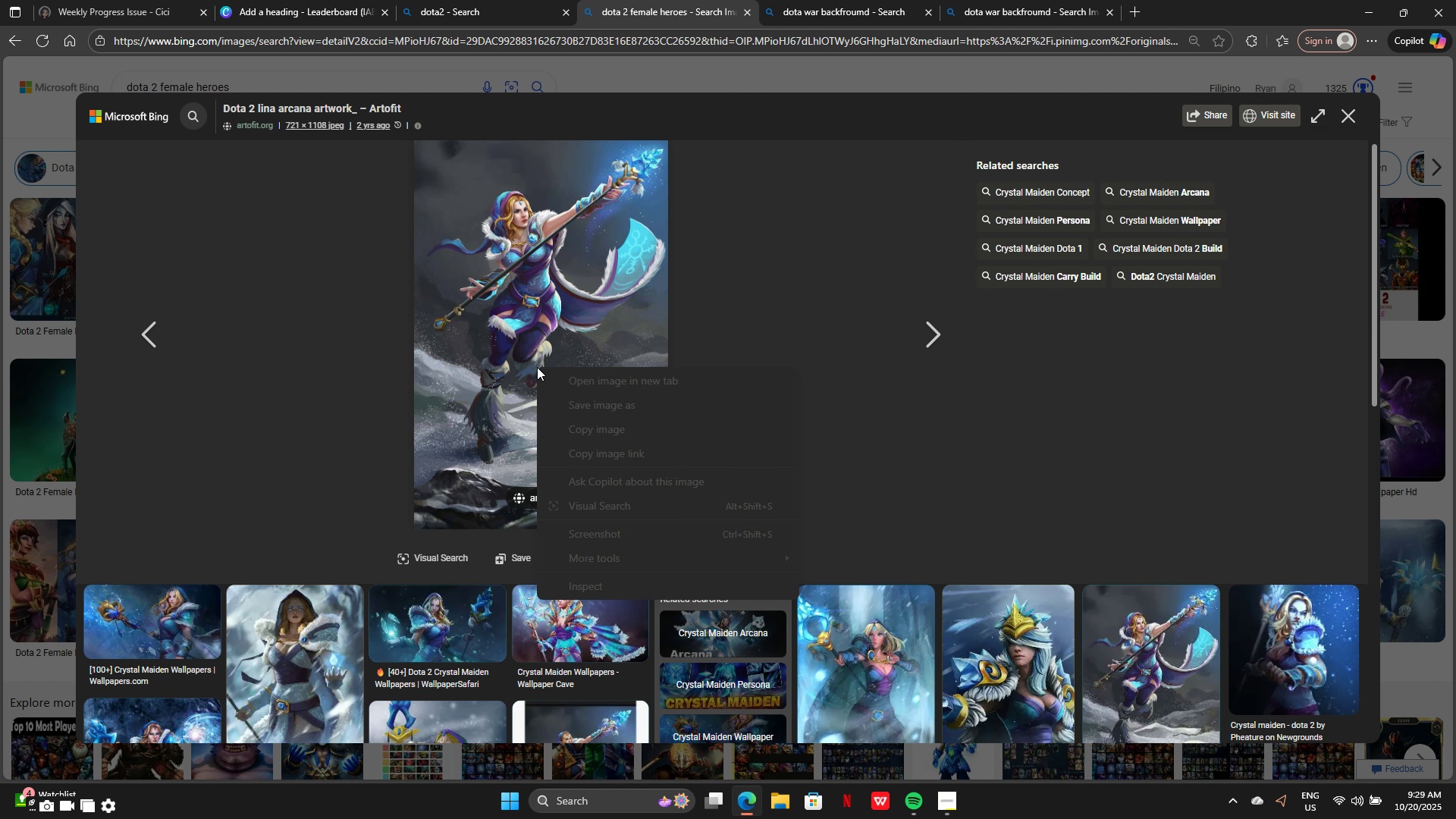 
right_click([537, 367])
 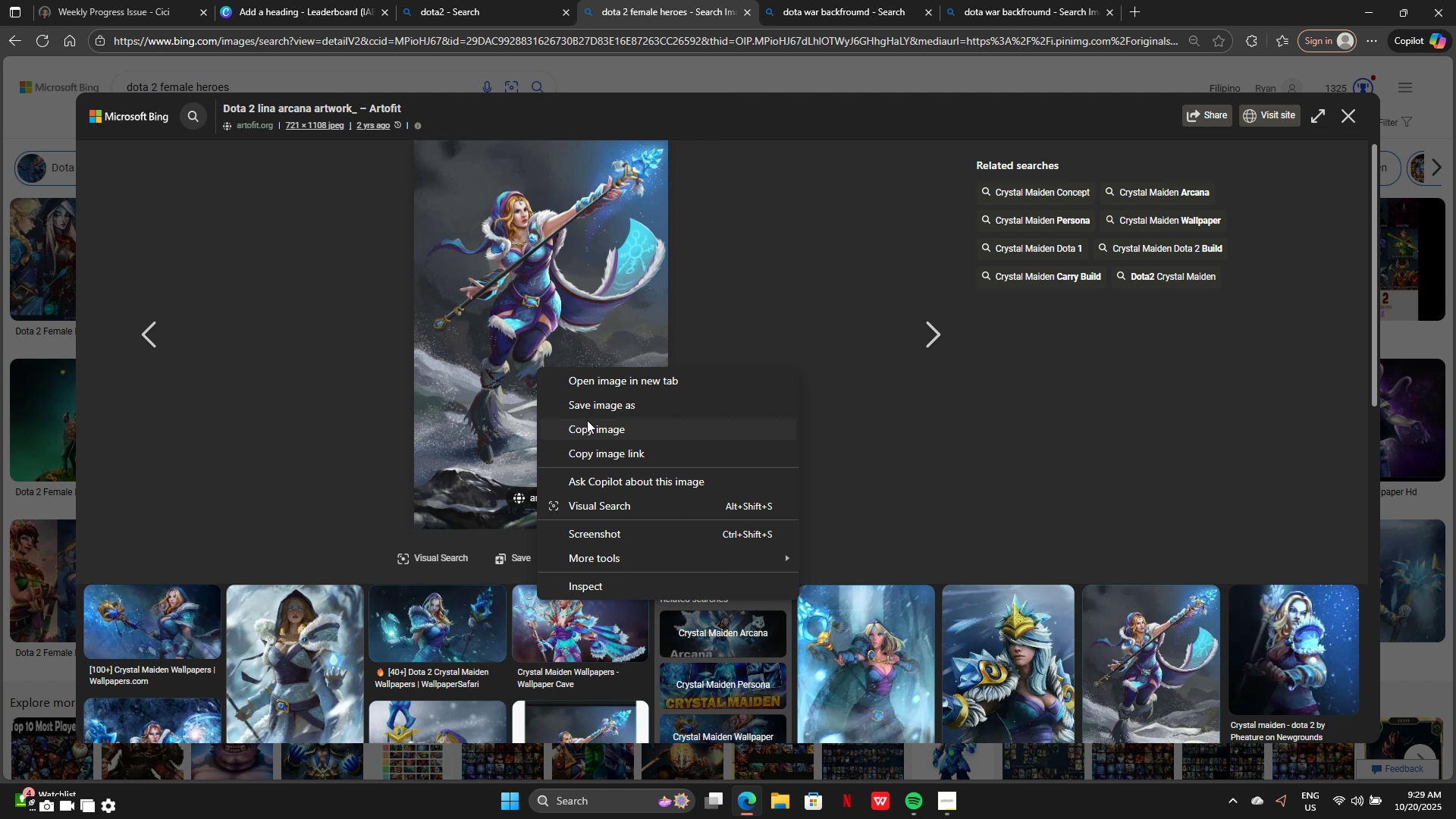 
left_click([587, 420])
 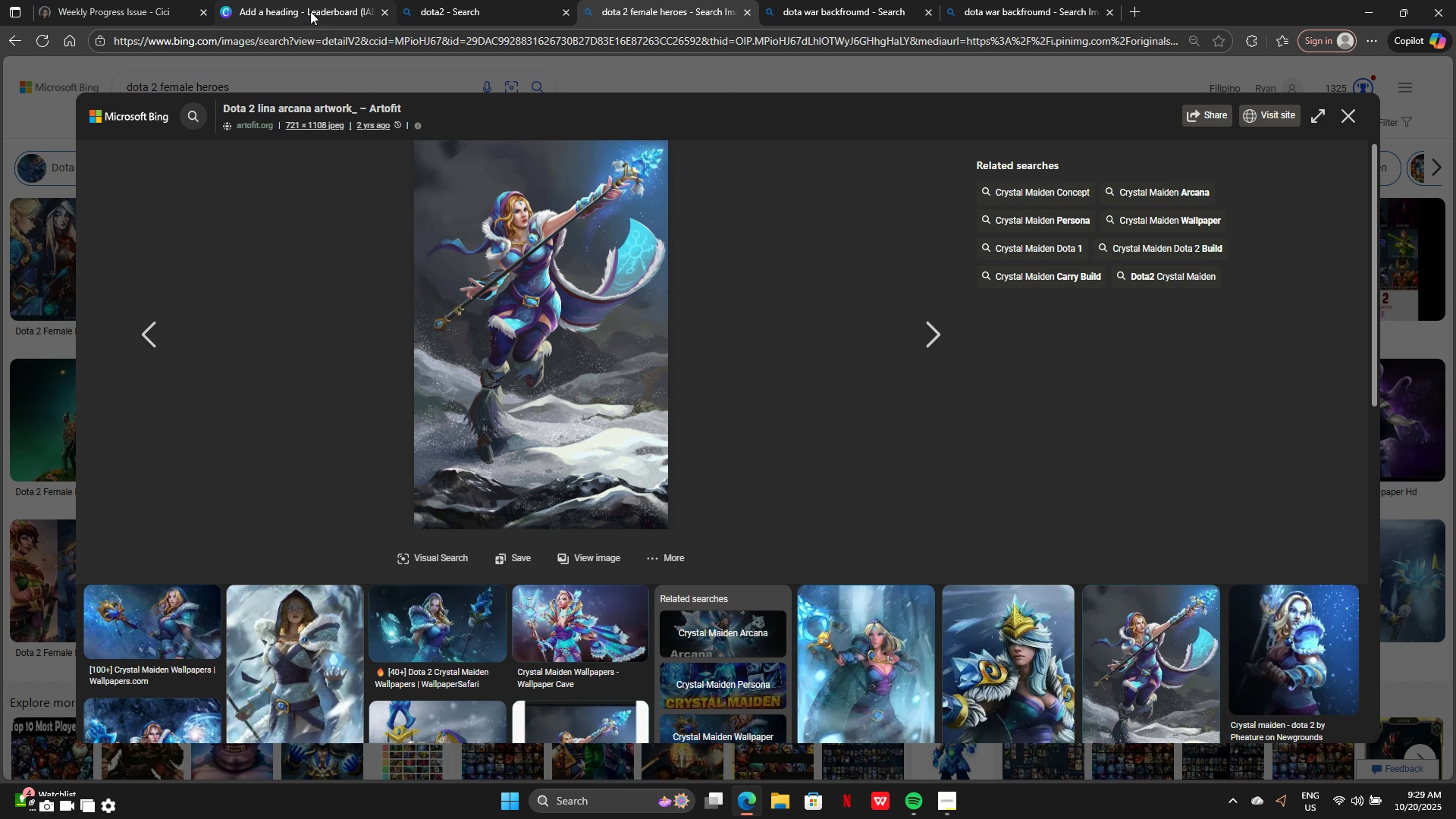 
left_click([310, 11])
 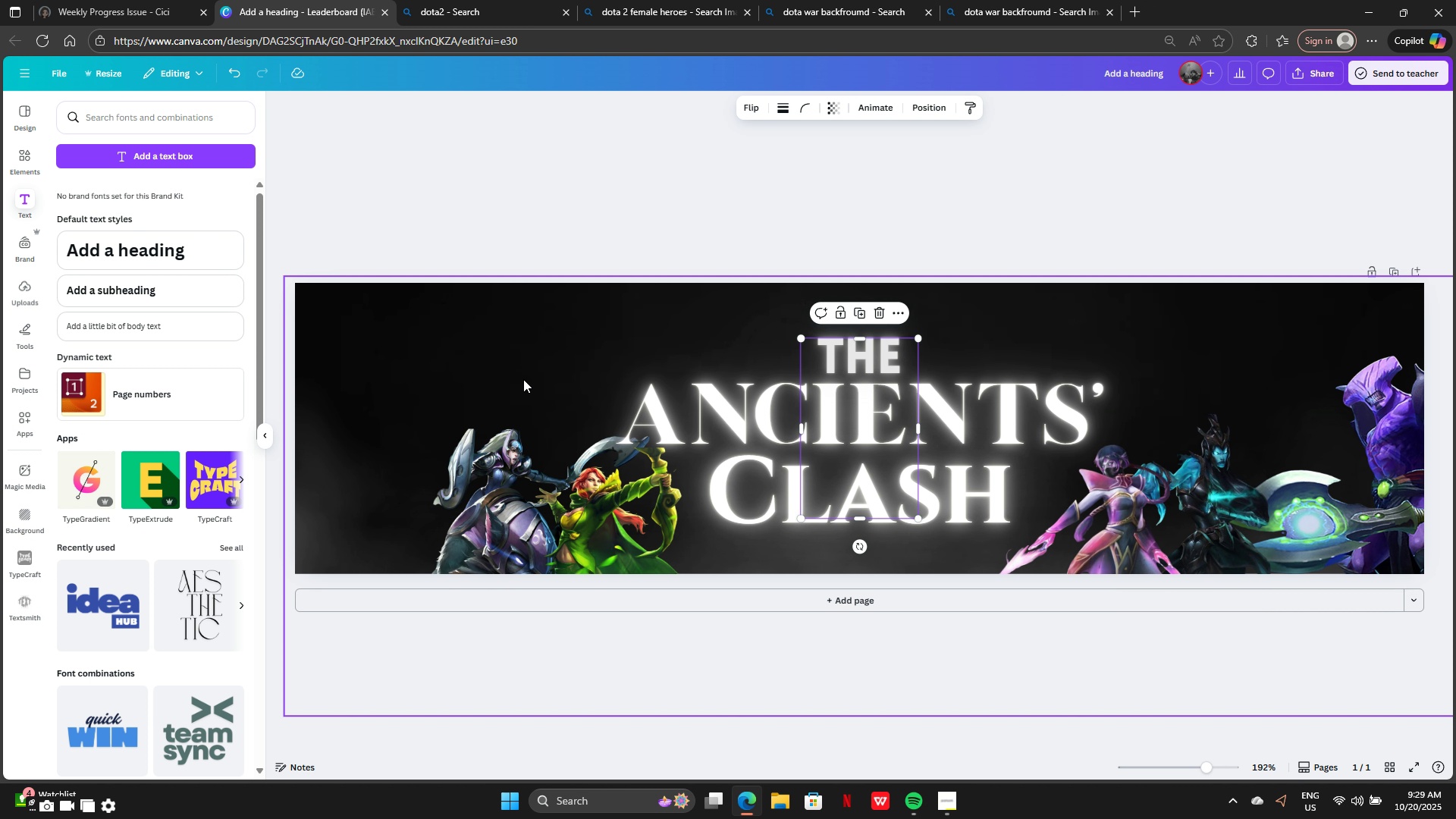 
key(Control+V)
 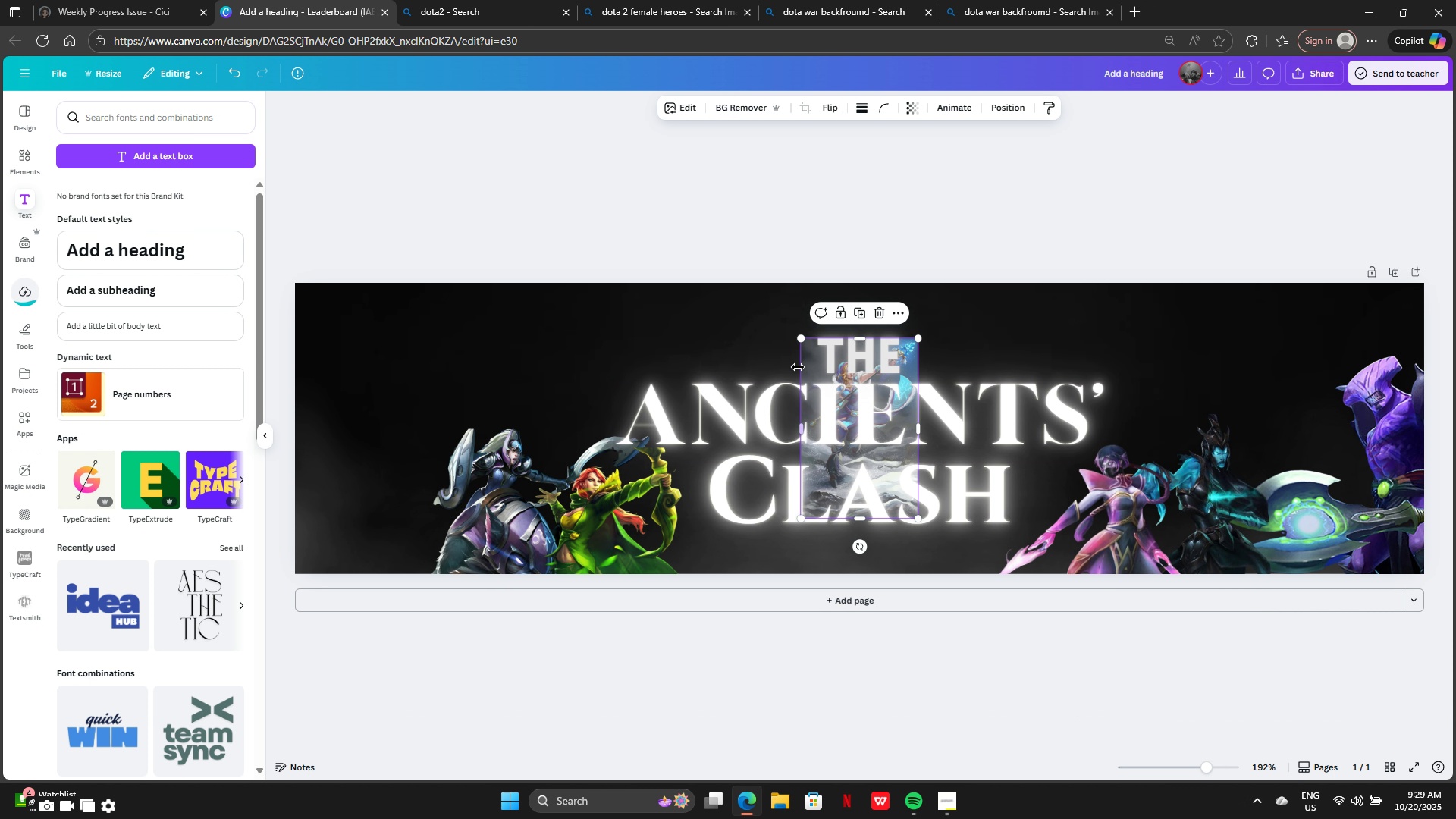 
left_click_drag(start_coordinate=[814, 364], to_coordinate=[389, 328])
 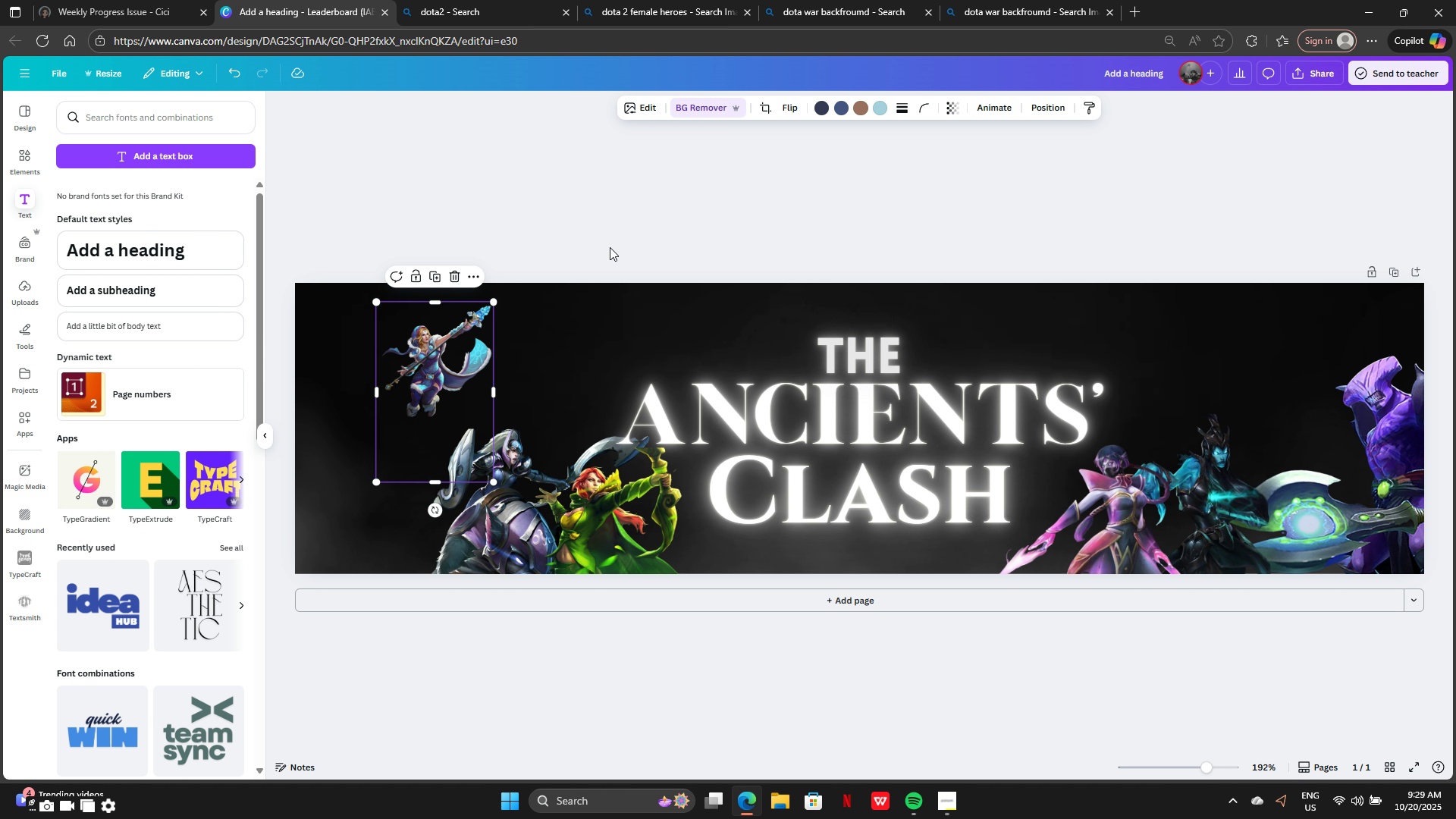 
wait(25.55)
 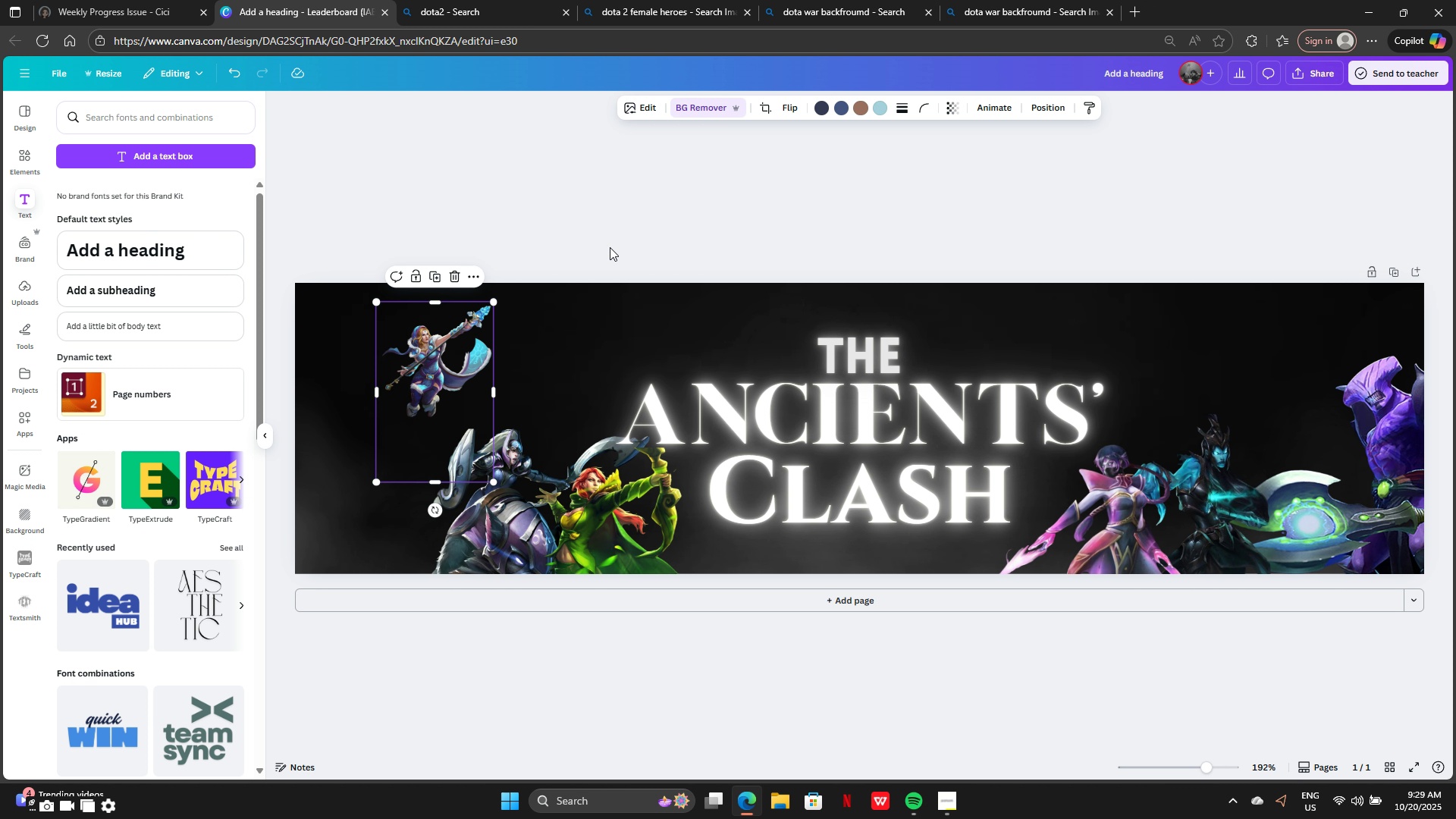 
left_click([620, 245])
 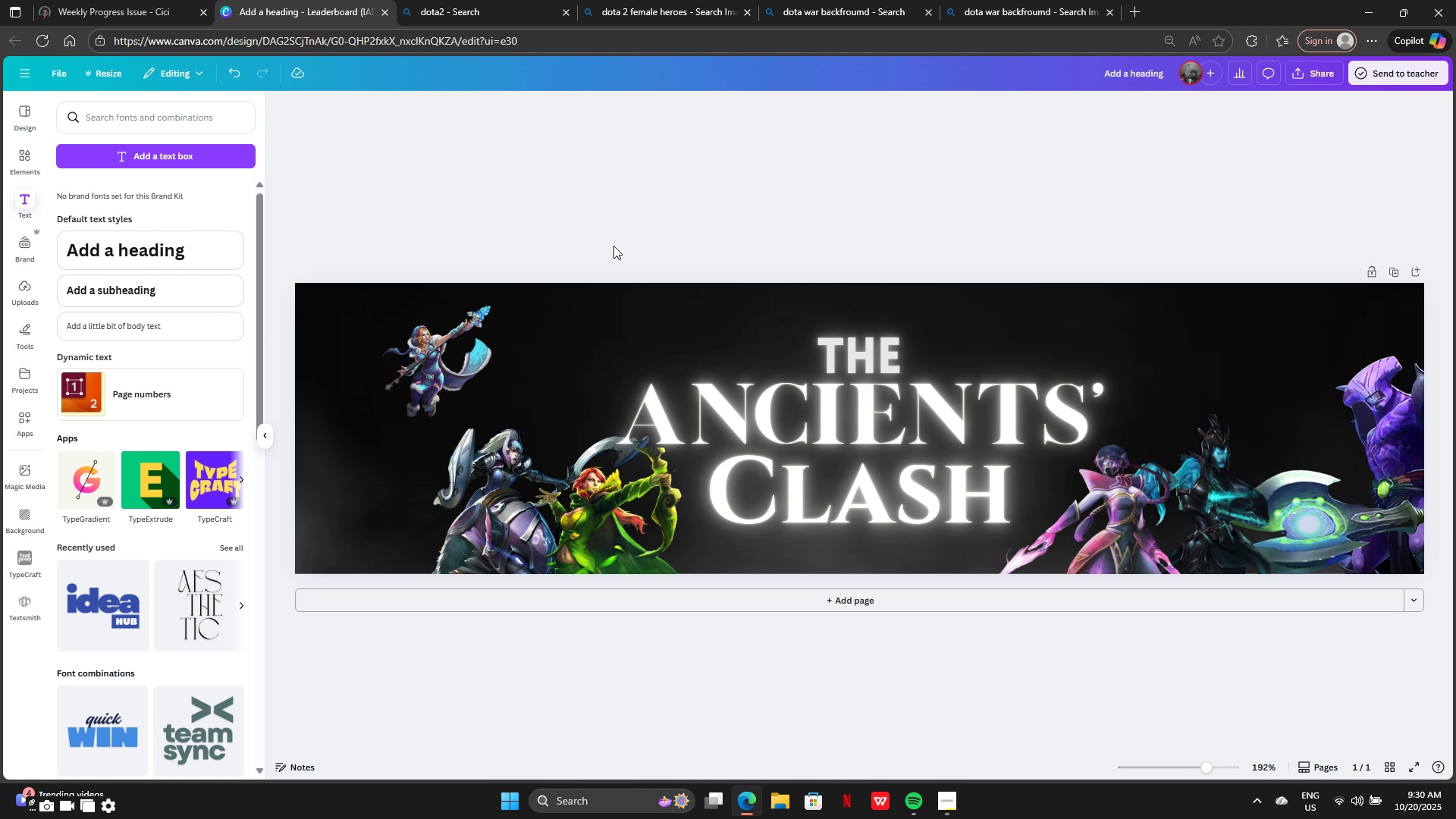 
wait(21.79)
 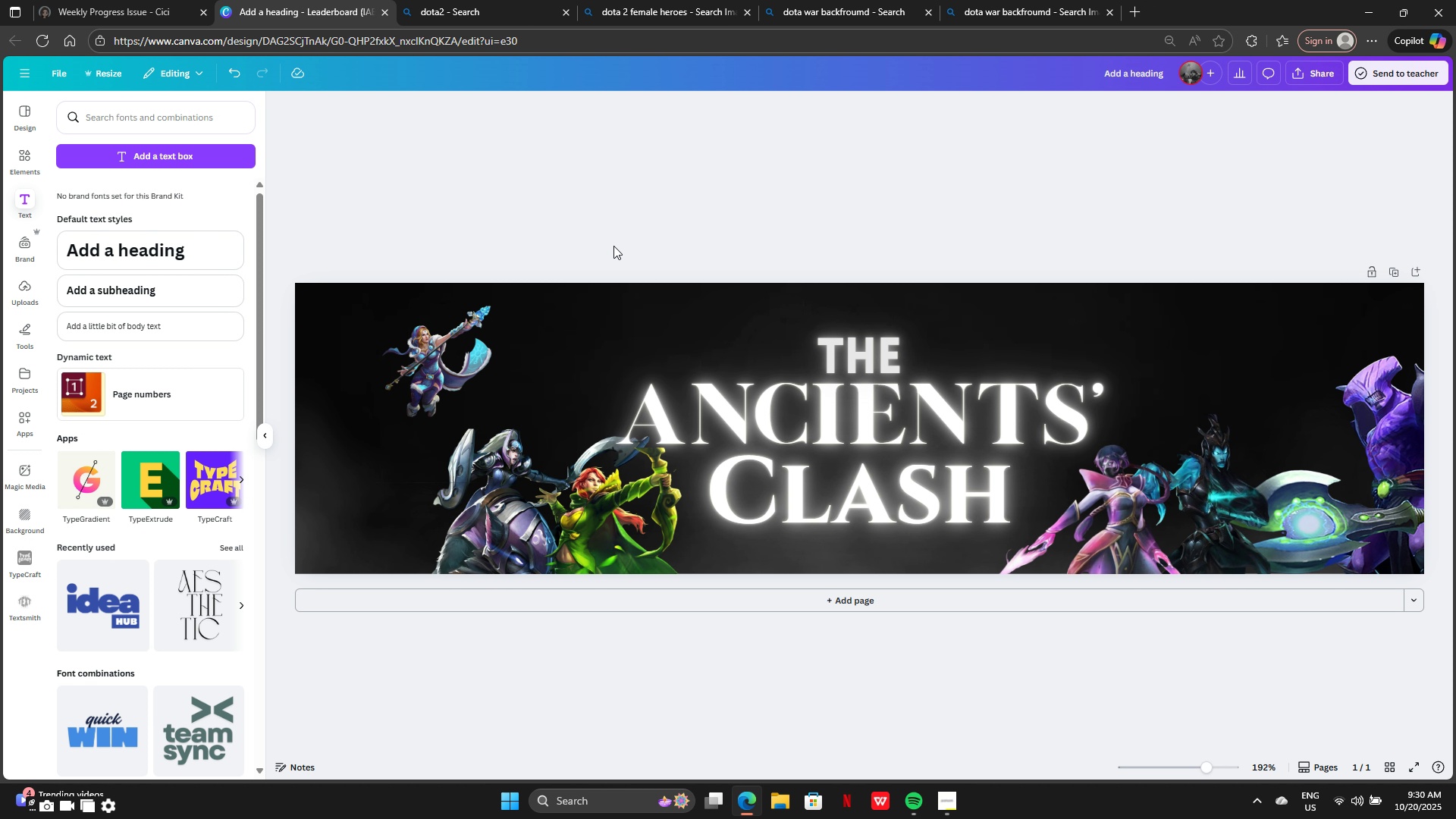 
left_click_drag(start_coordinate=[443, 364], to_coordinate=[417, 504])
 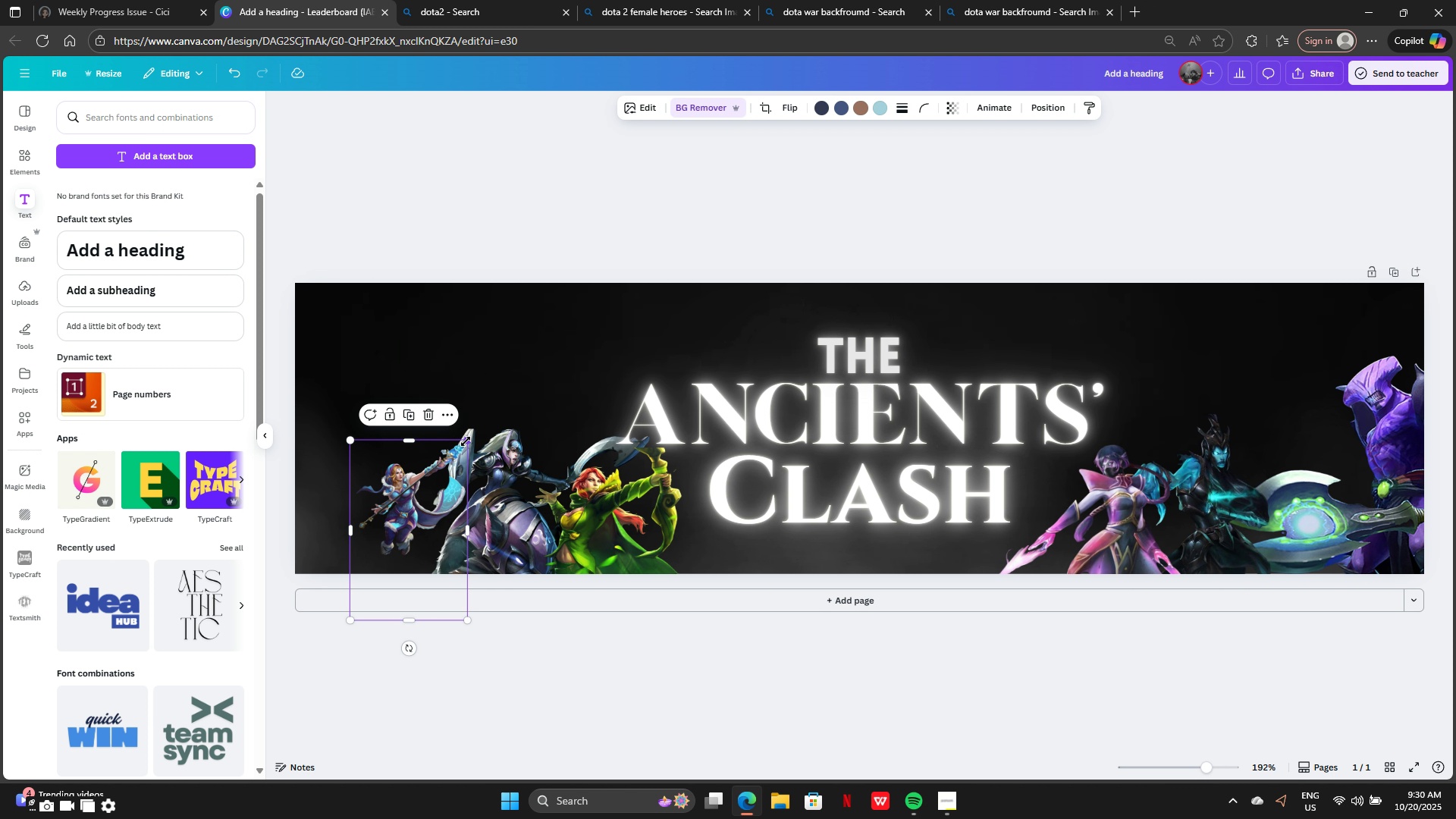 
left_click_drag(start_coordinate=[466, 441], to_coordinate=[682, 366])
 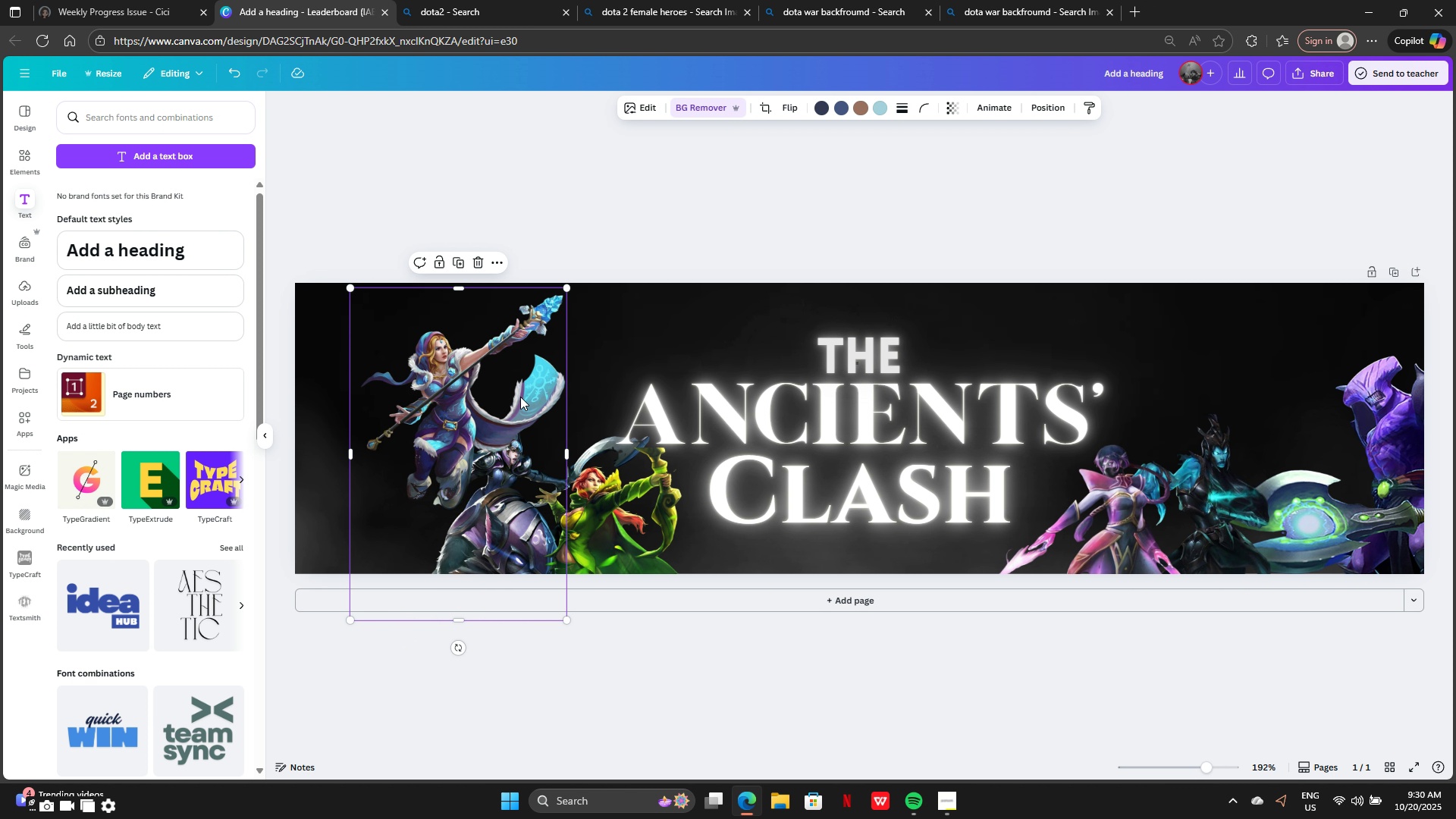 
left_click_drag(start_coordinate=[520, 402], to_coordinate=[755, 510])
 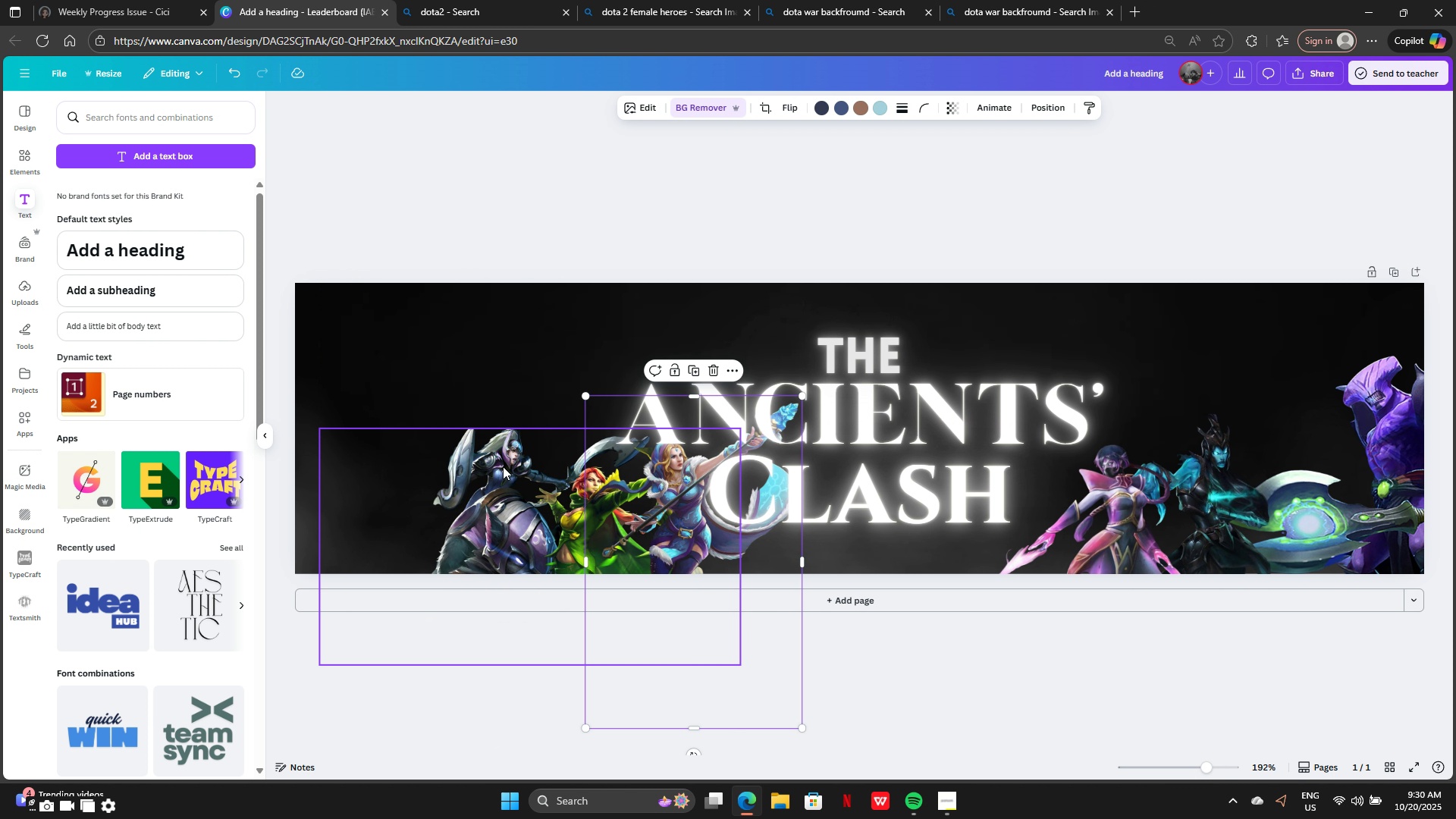 
left_click_drag(start_coordinate=[497, 467], to_coordinate=[394, 453])
 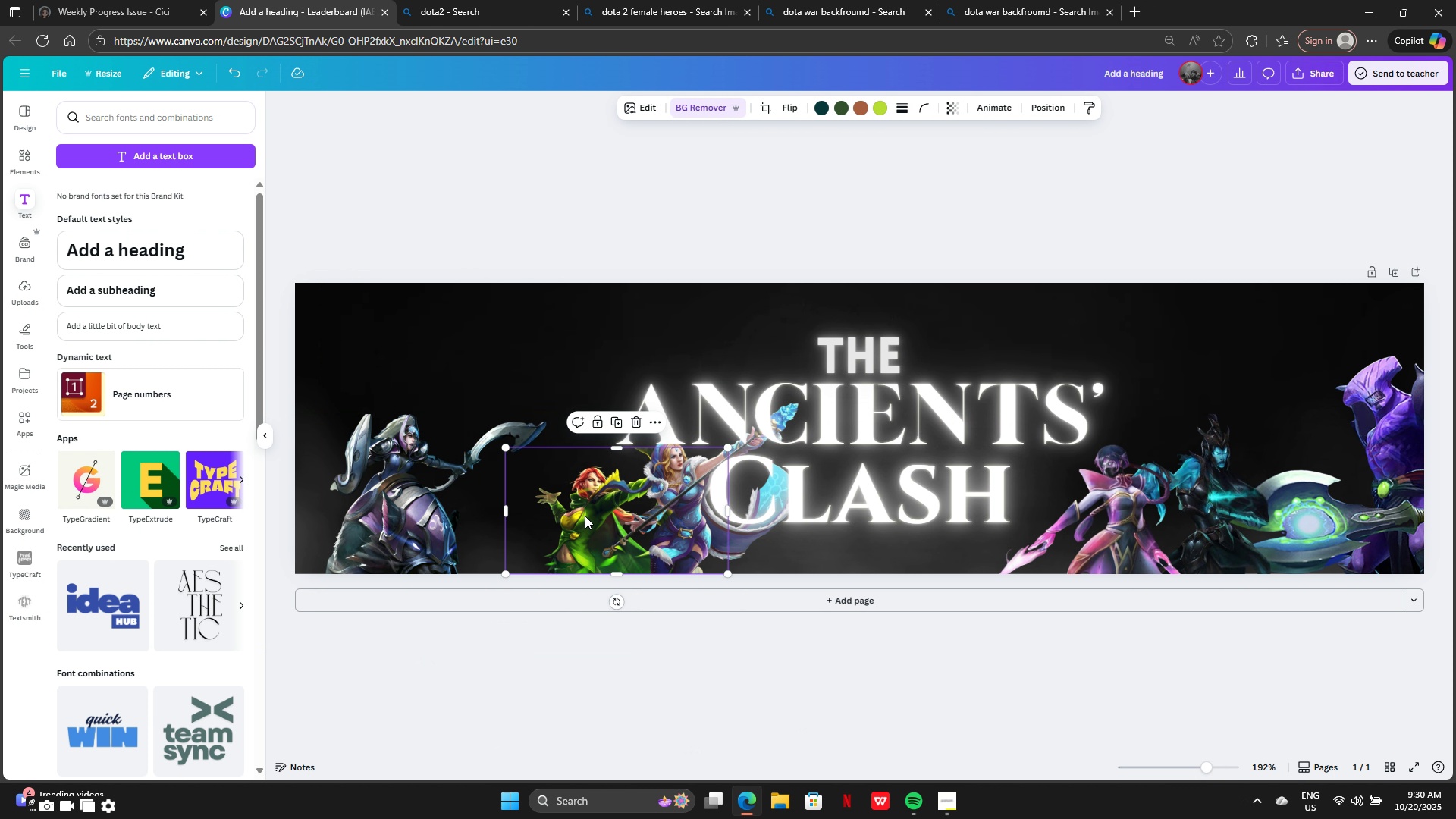 
left_click([585, 516])
 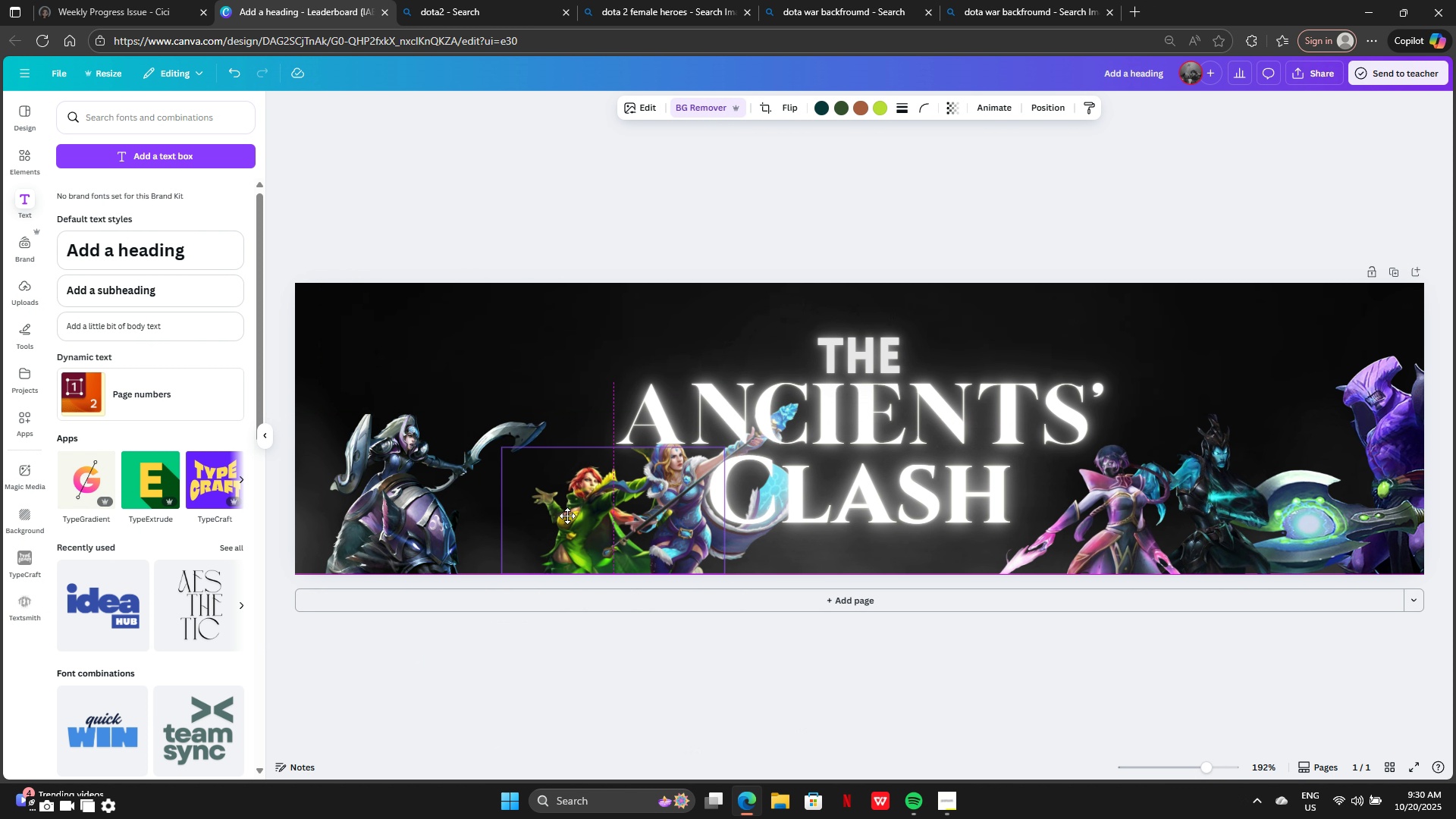 
left_click_drag(start_coordinate=[585, 516], to_coordinate=[503, 513])
 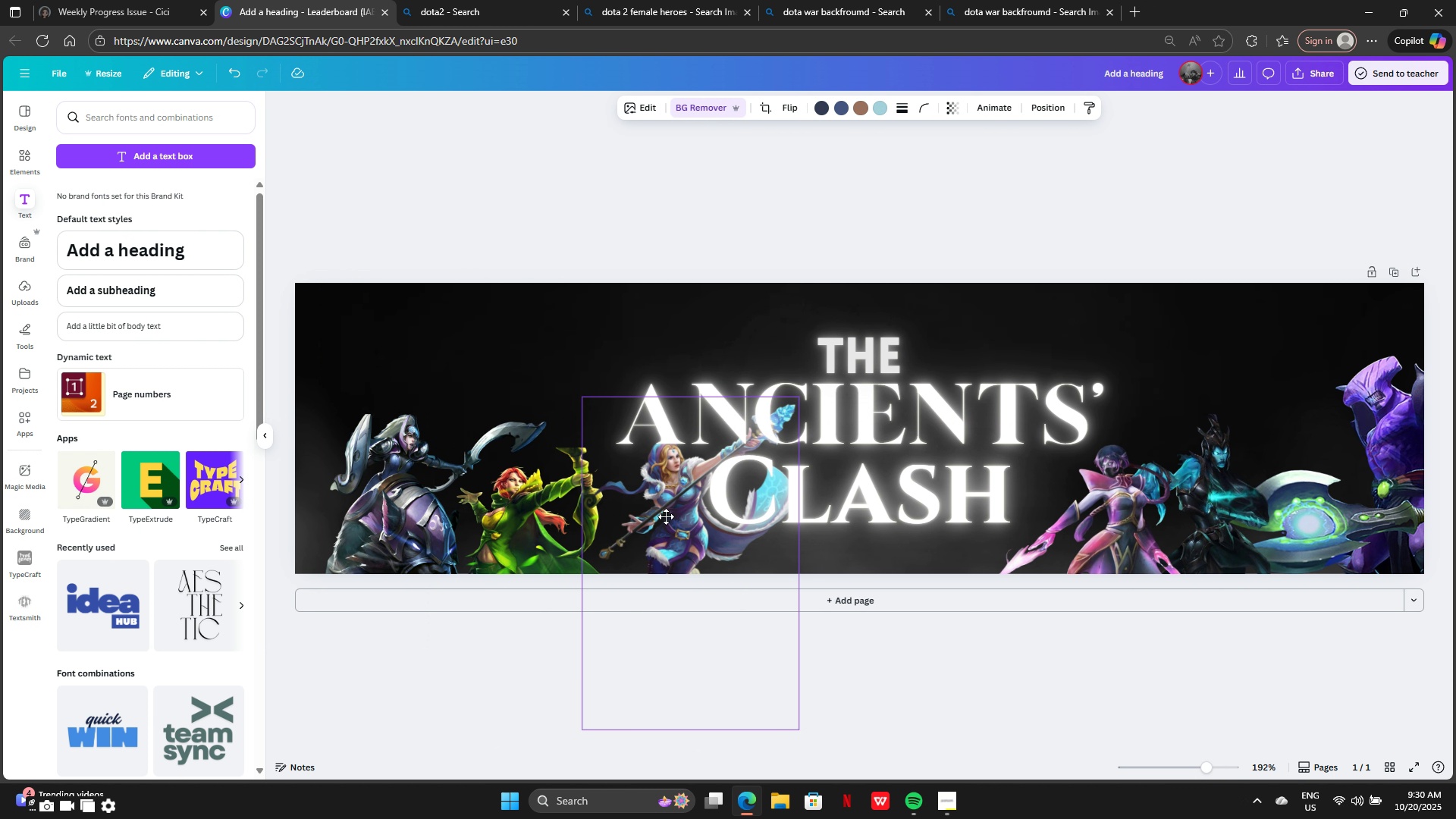 
left_click_drag(start_coordinate=[689, 509], to_coordinate=[594, 521])
 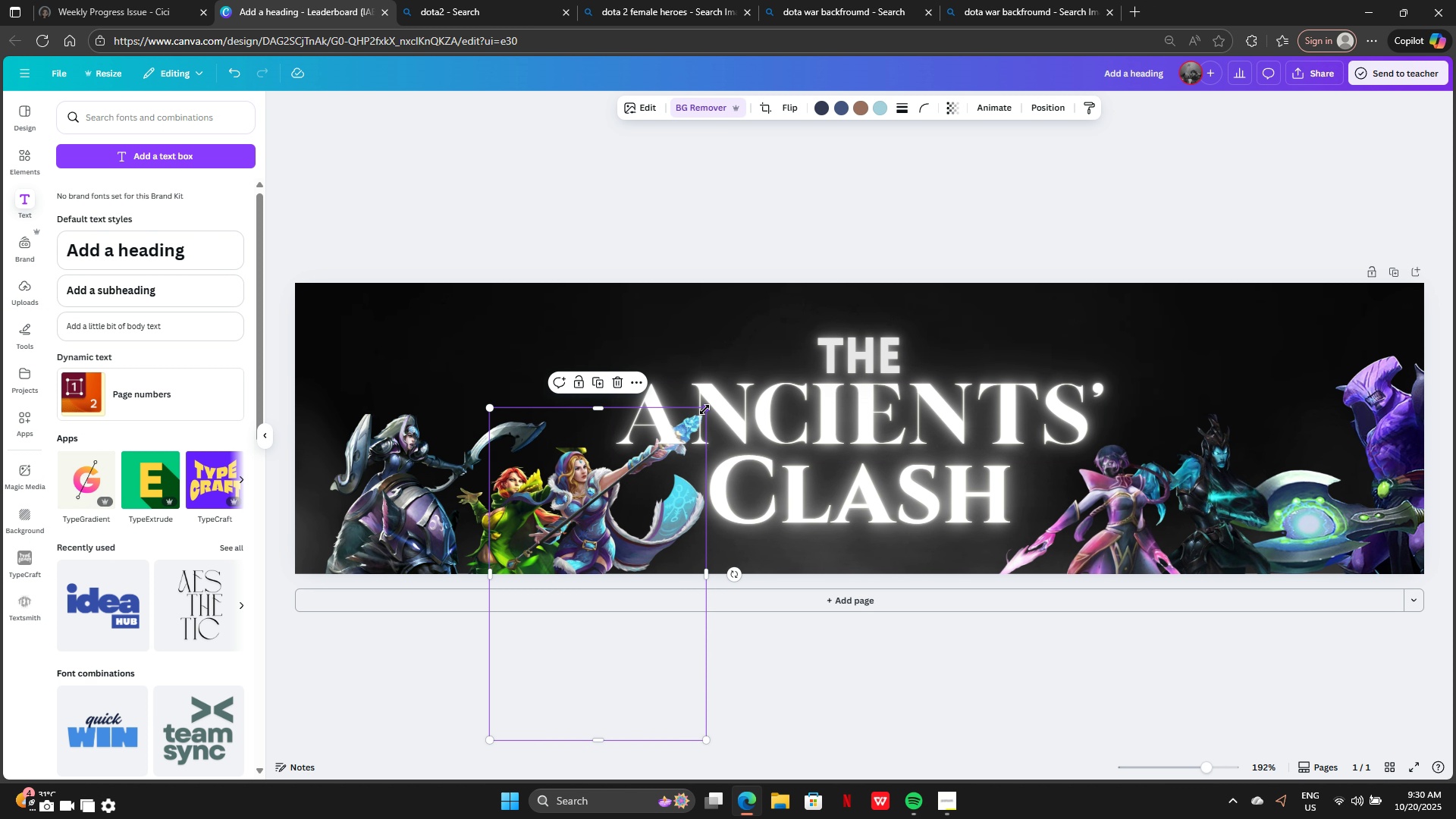 
left_click_drag(start_coordinate=[704, 410], to_coordinate=[661, 444])
 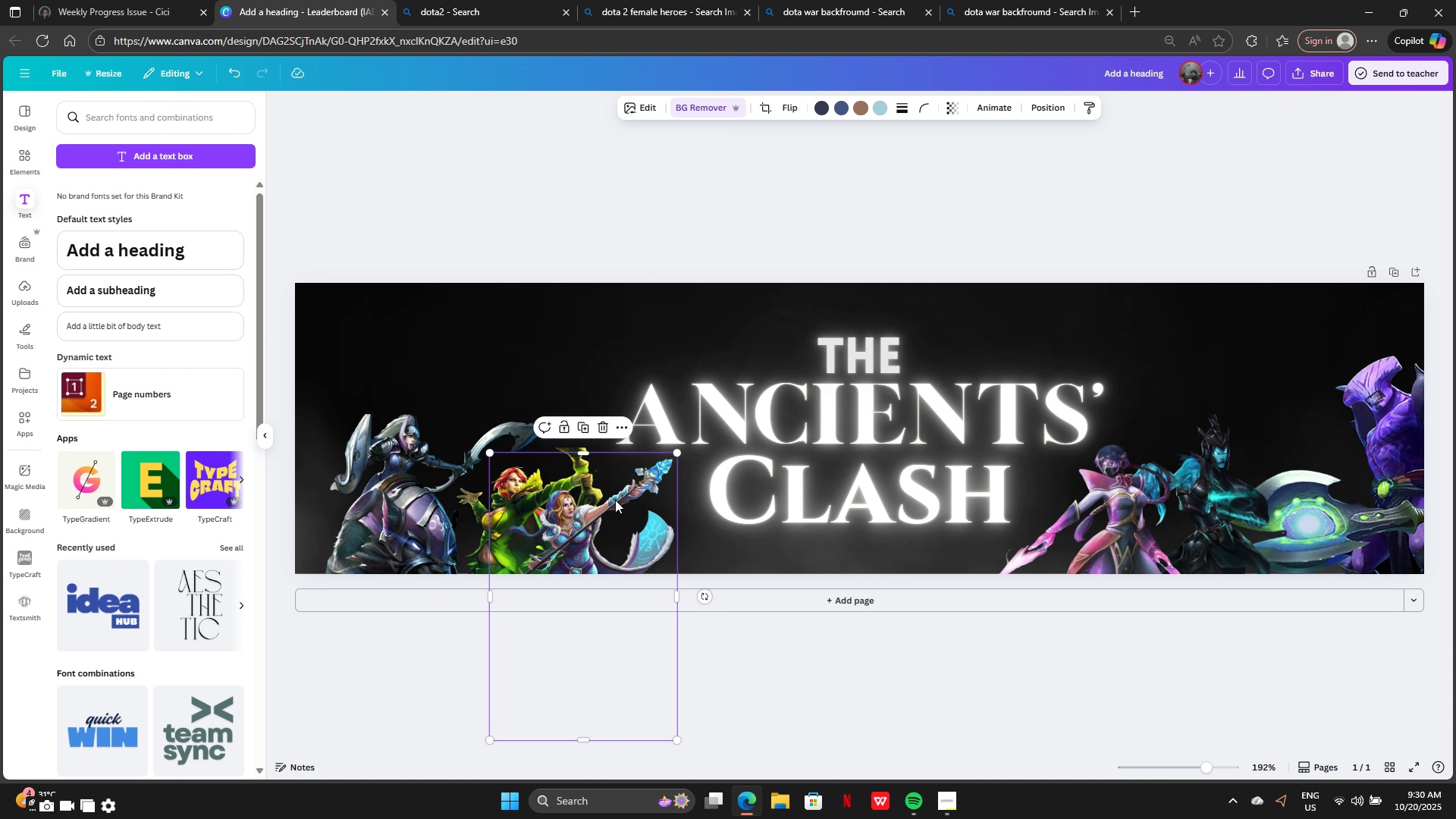 
left_click_drag(start_coordinate=[613, 500], to_coordinate=[616, 466])
 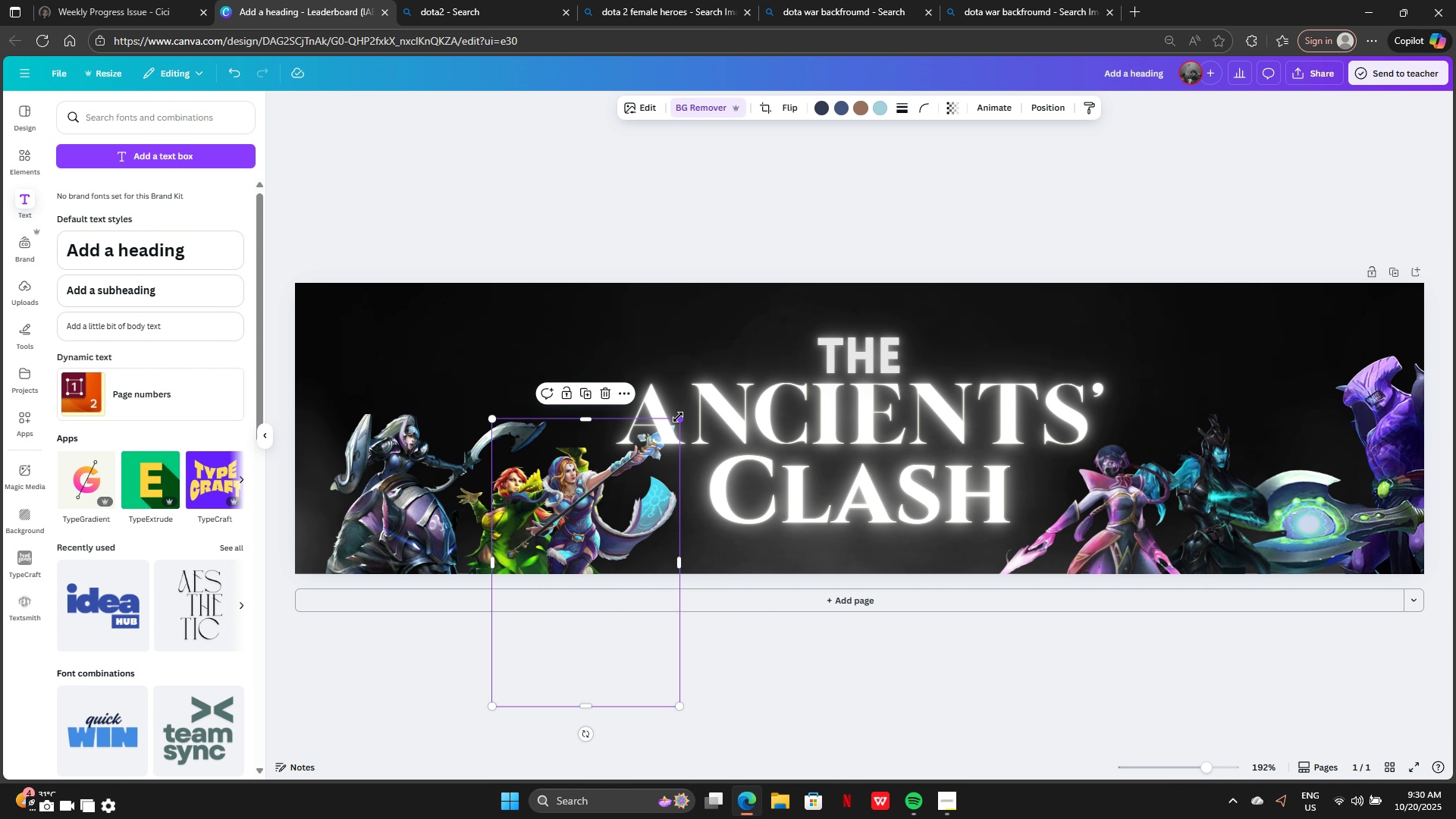 
left_click_drag(start_coordinate=[678, 417], to_coordinate=[657, 428])
 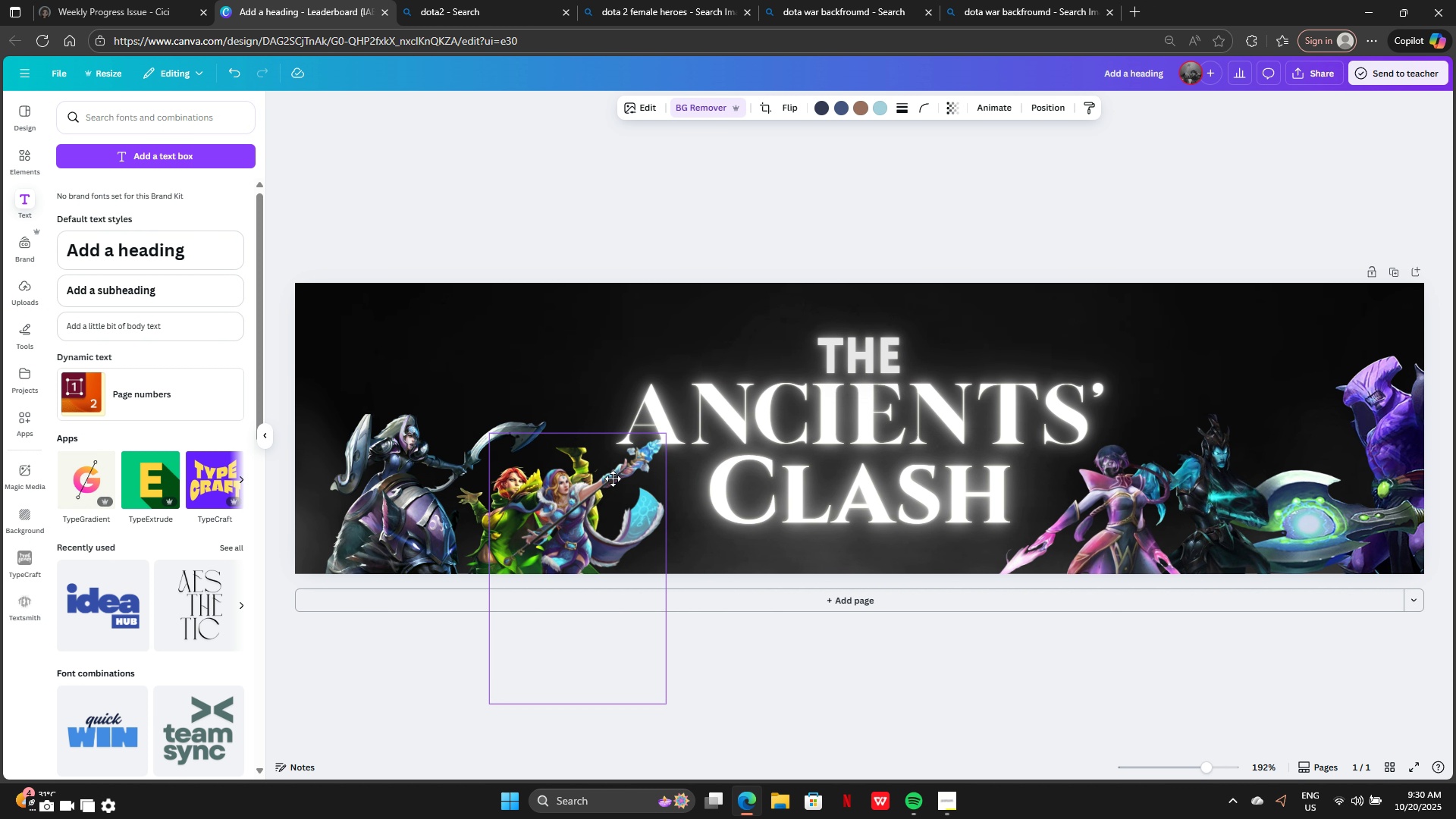 
left_click_drag(start_coordinate=[616, 482], to_coordinate=[618, 475])
 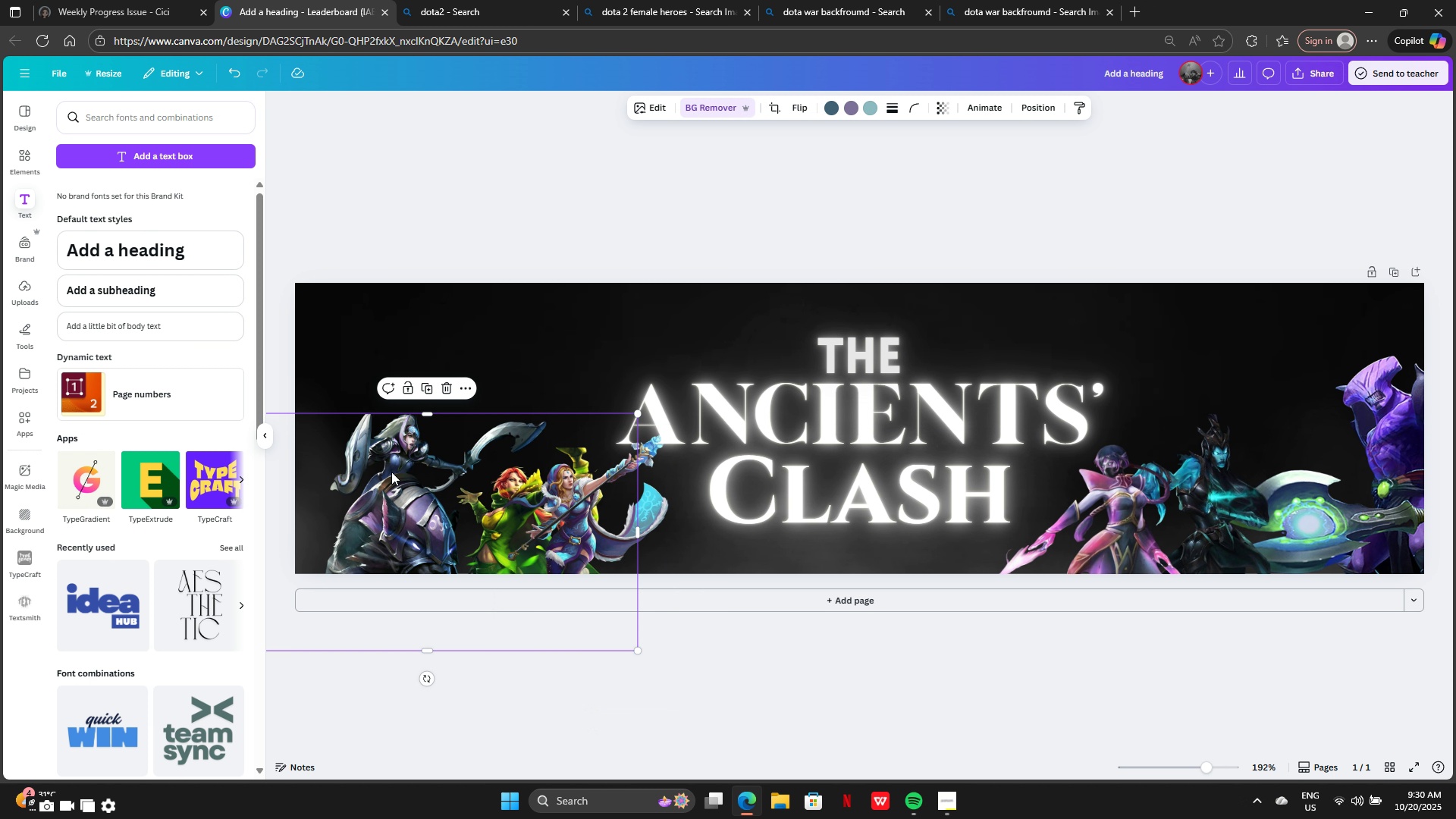 
left_click_drag(start_coordinate=[391, 472], to_coordinate=[341, 438])
 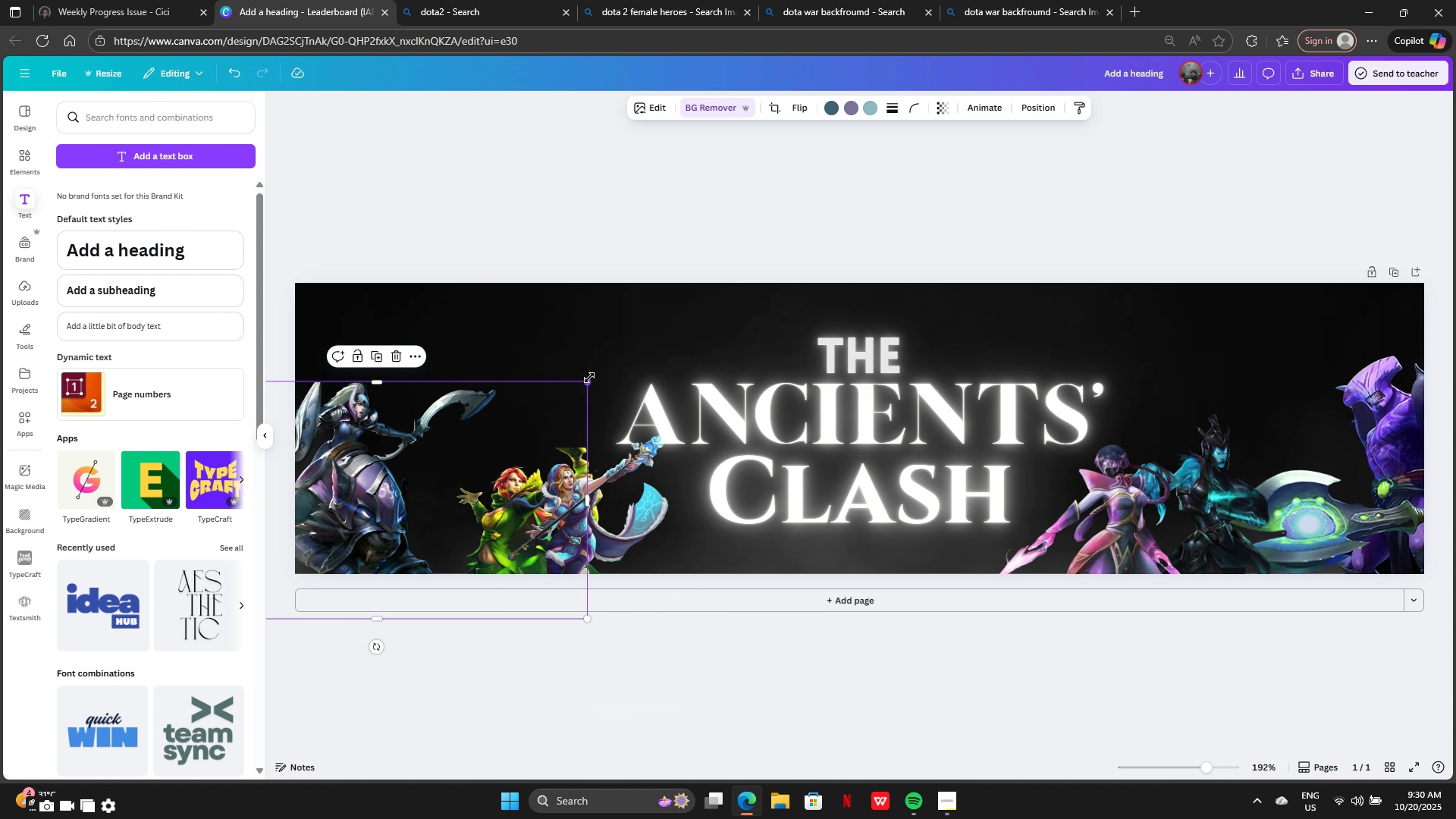 
left_click_drag(start_coordinate=[585, 385], to_coordinate=[635, 345])
 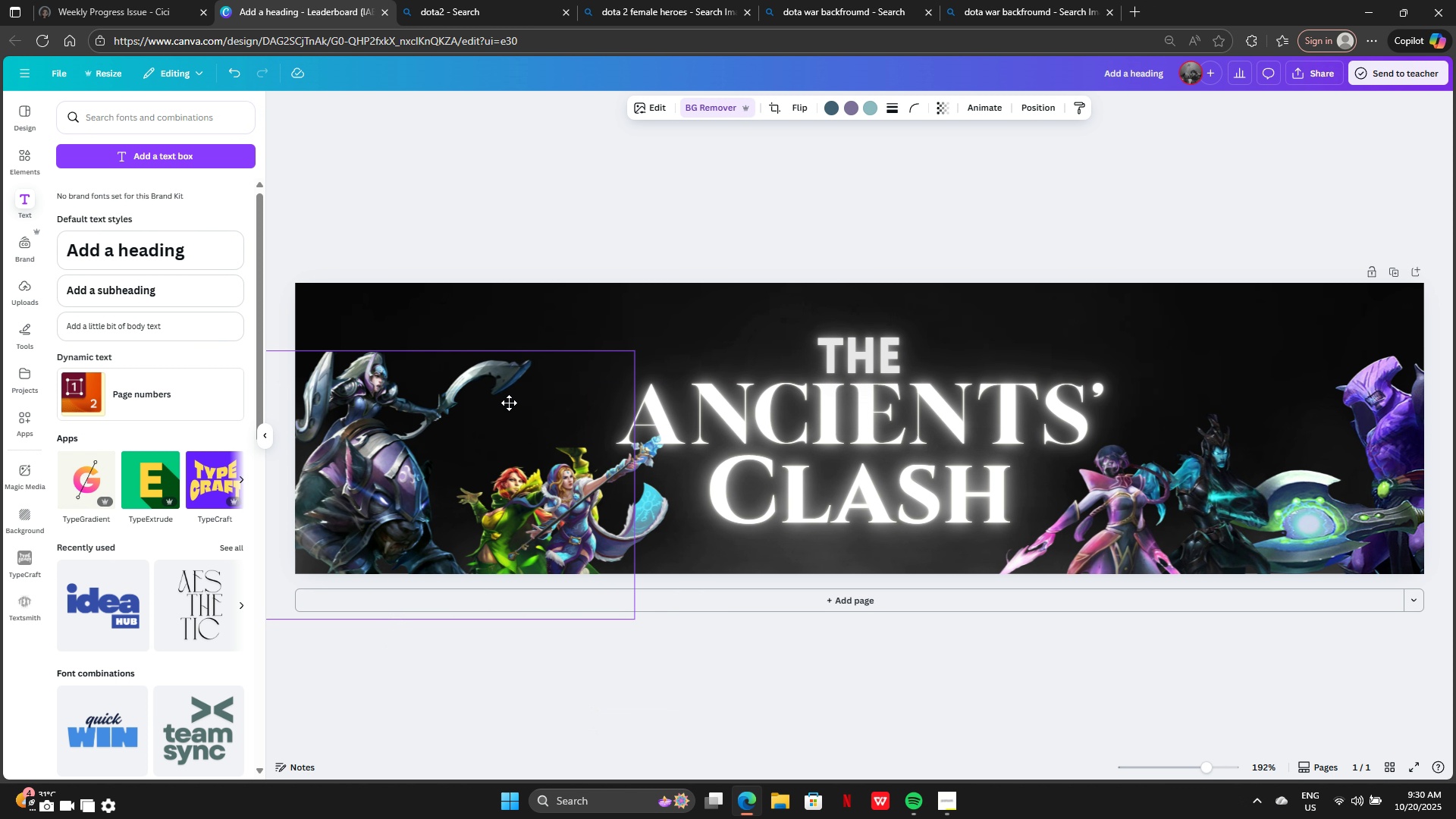 
left_click_drag(start_coordinate=[516, 403], to_coordinate=[469, 388])
 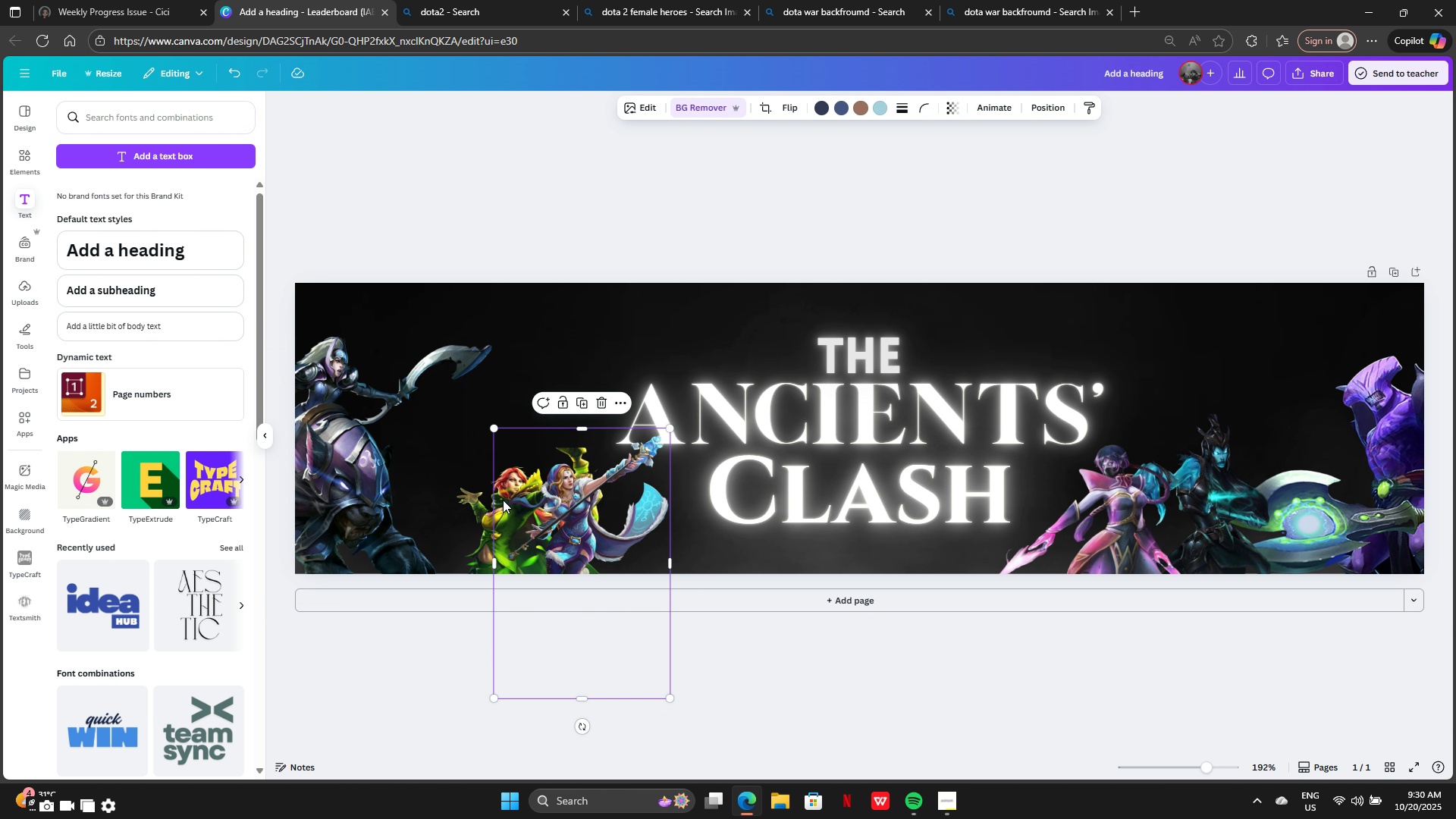 
left_click([503, 500])
 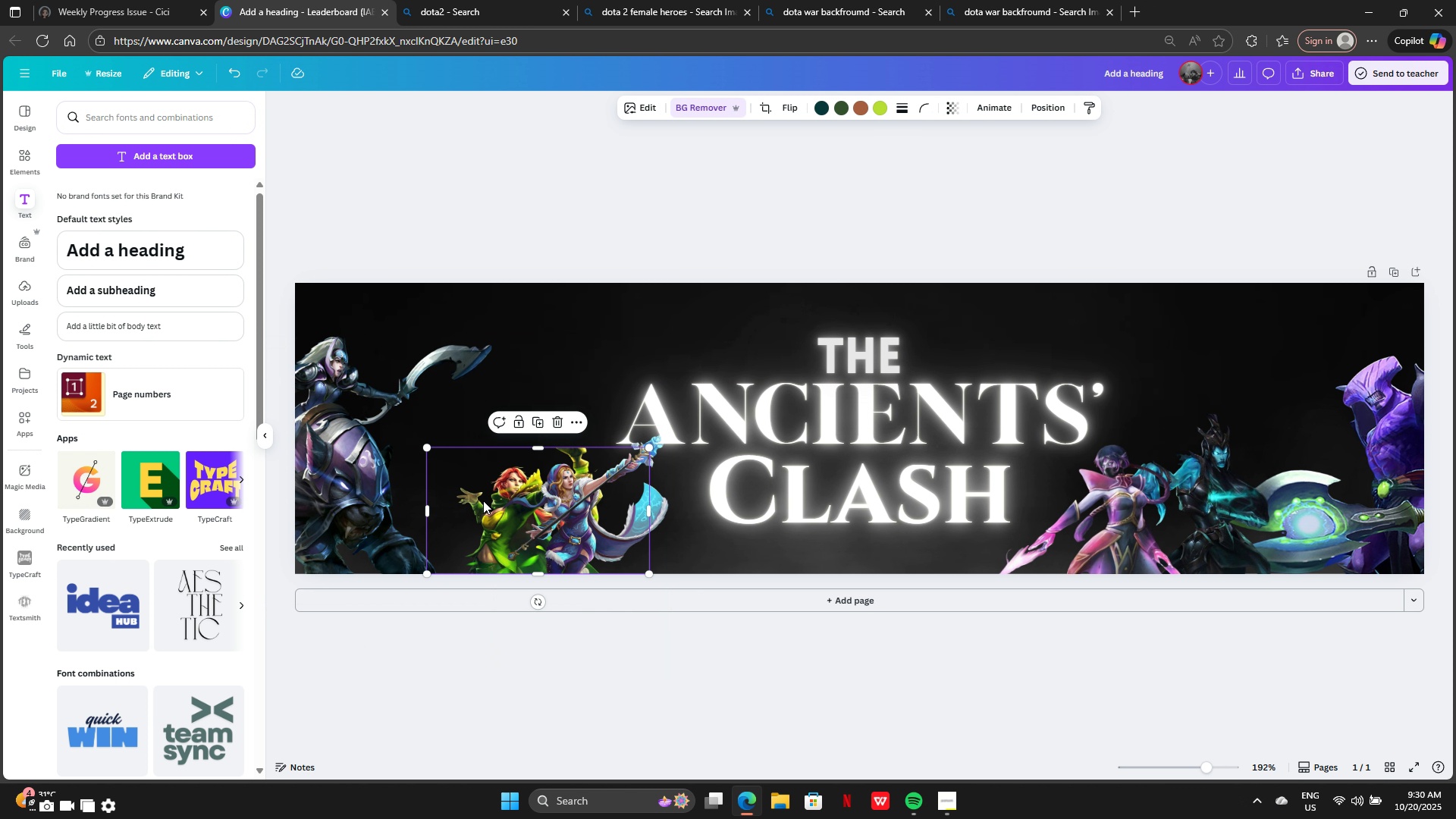 
left_click([483, 500])
 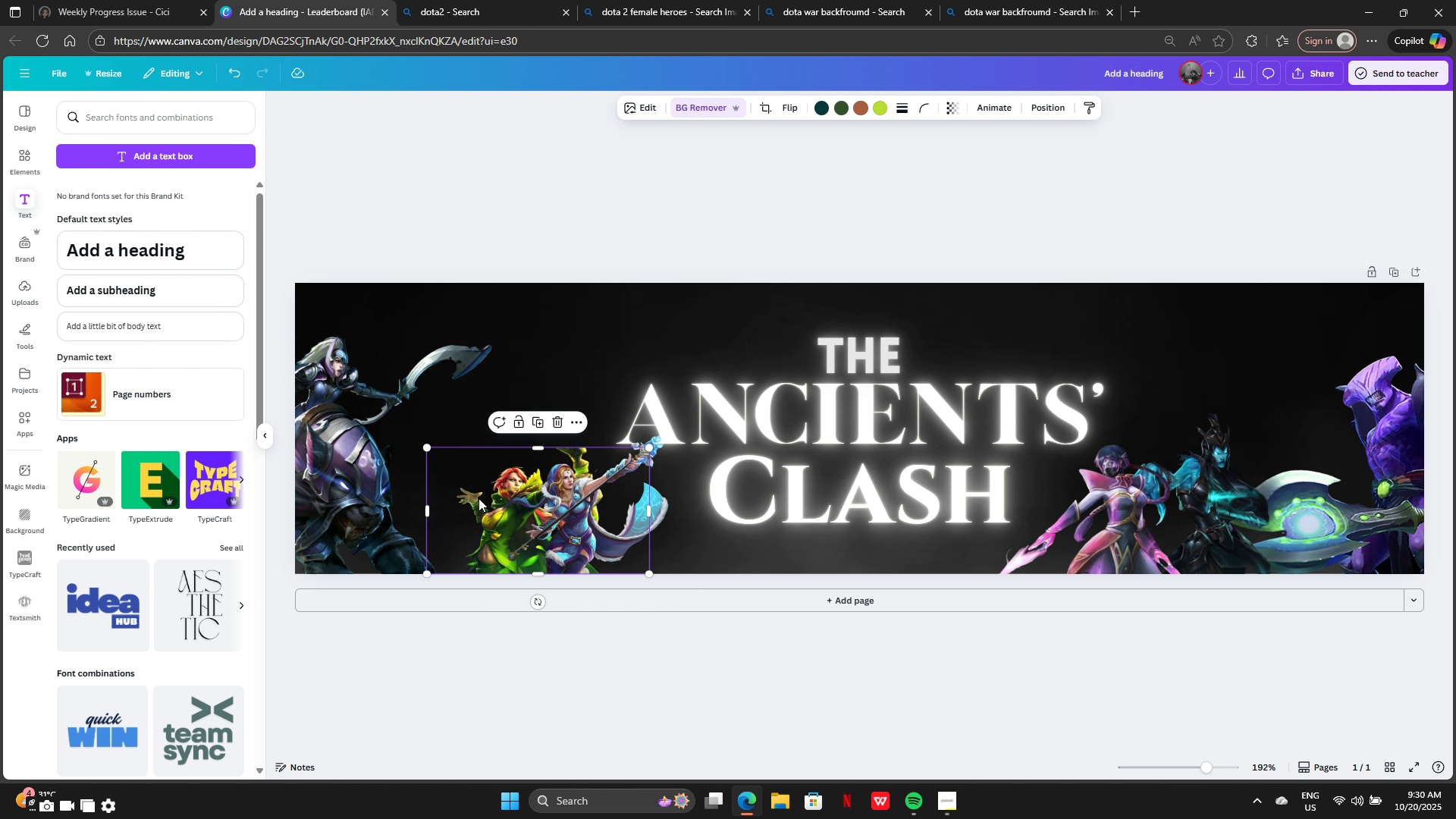 
left_click_drag(start_coordinate=[482, 498], to_coordinate=[565, 491])
 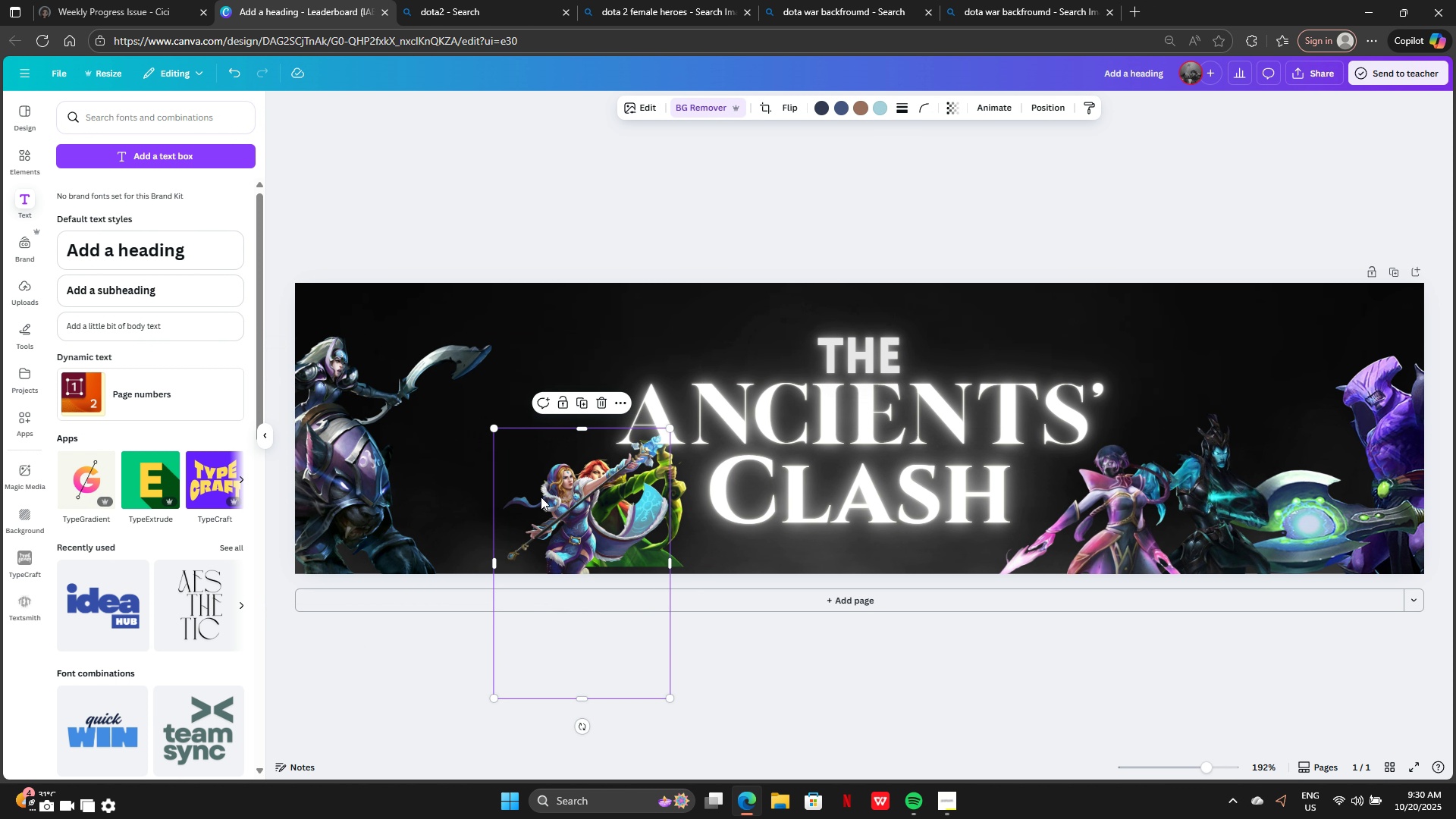 
left_click([541, 497])
 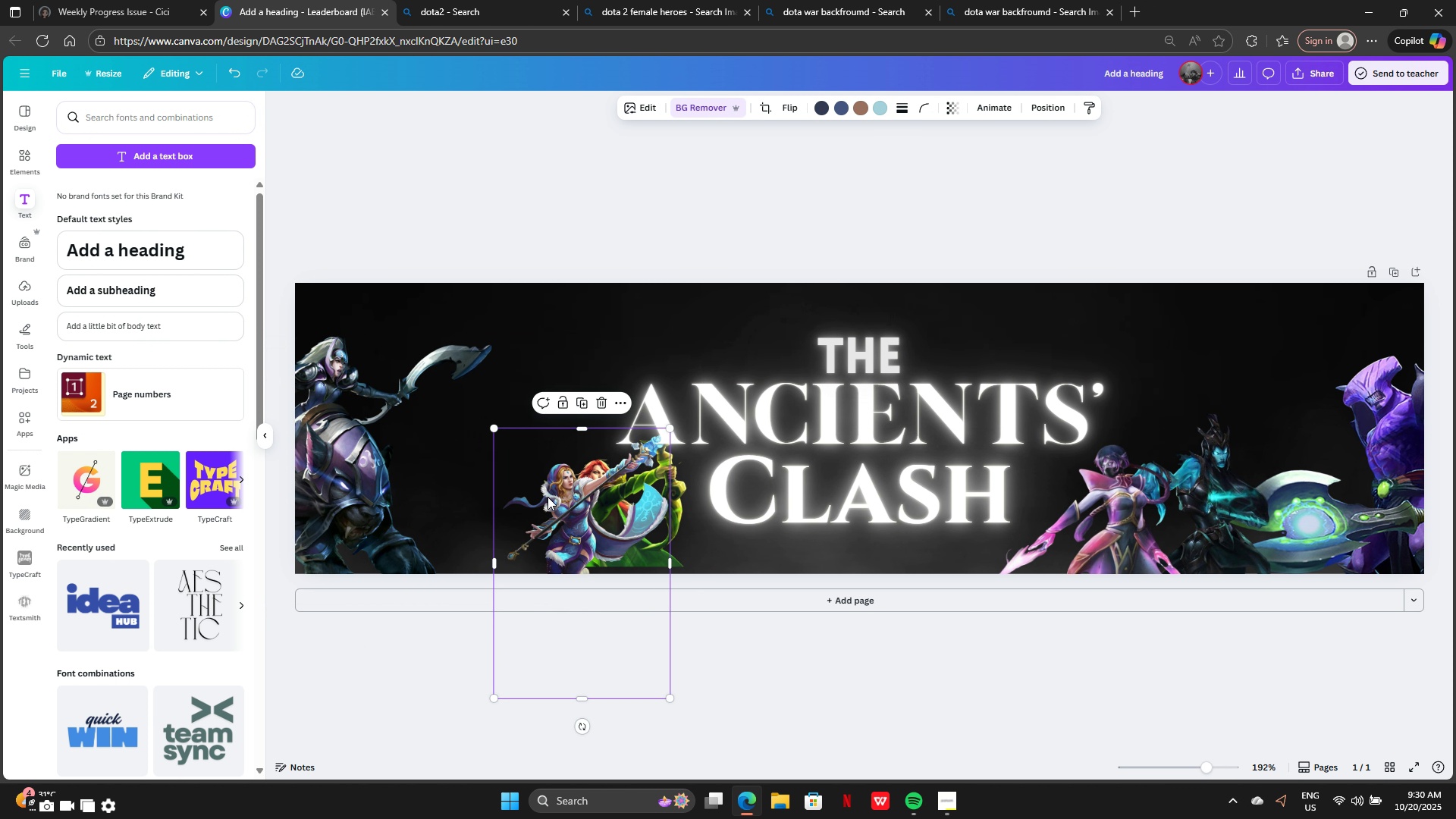 
left_click_drag(start_coordinate=[548, 497], to_coordinate=[448, 491])
 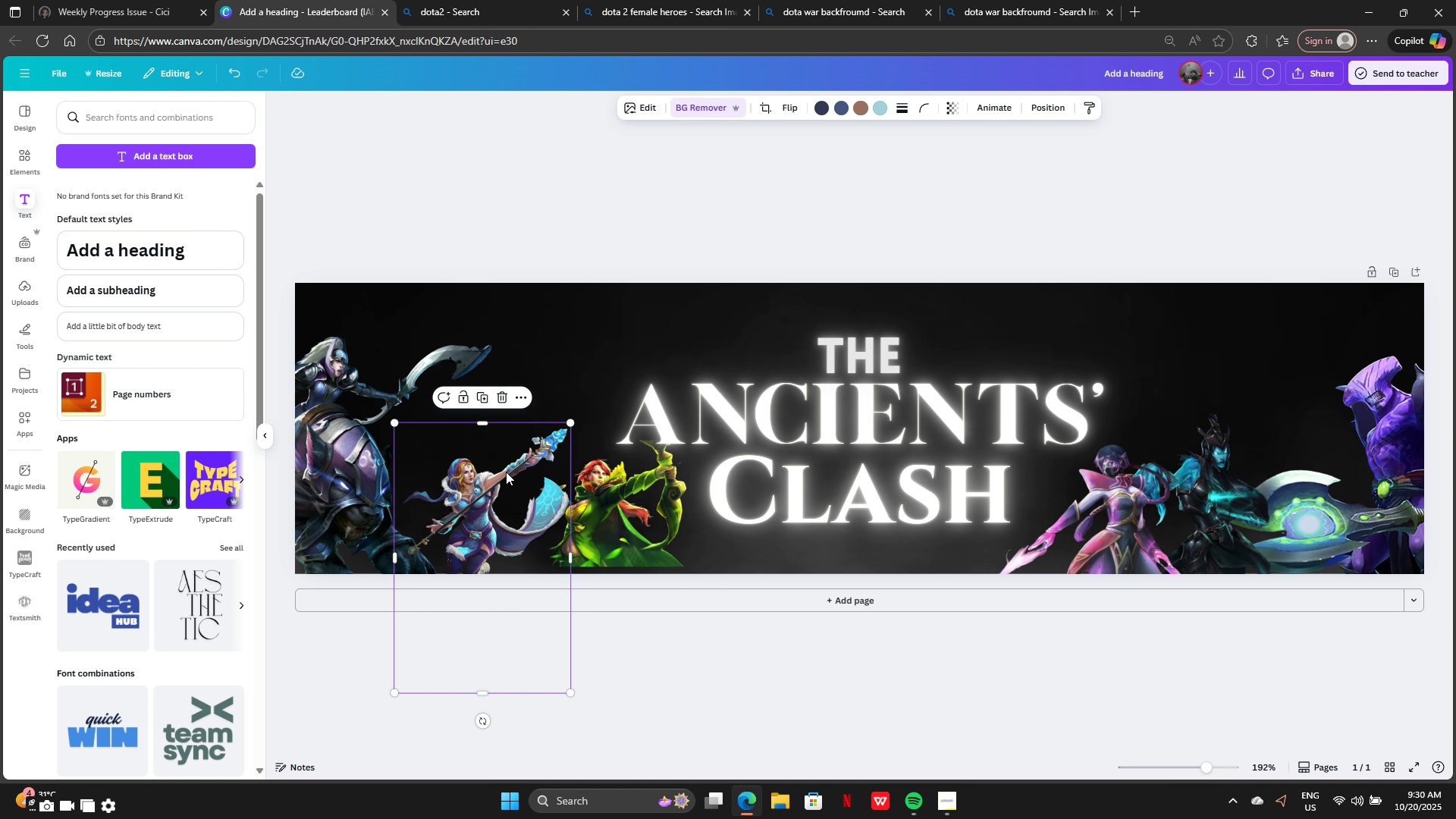 
left_click_drag(start_coordinate=[500, 473], to_coordinate=[401, 471])
 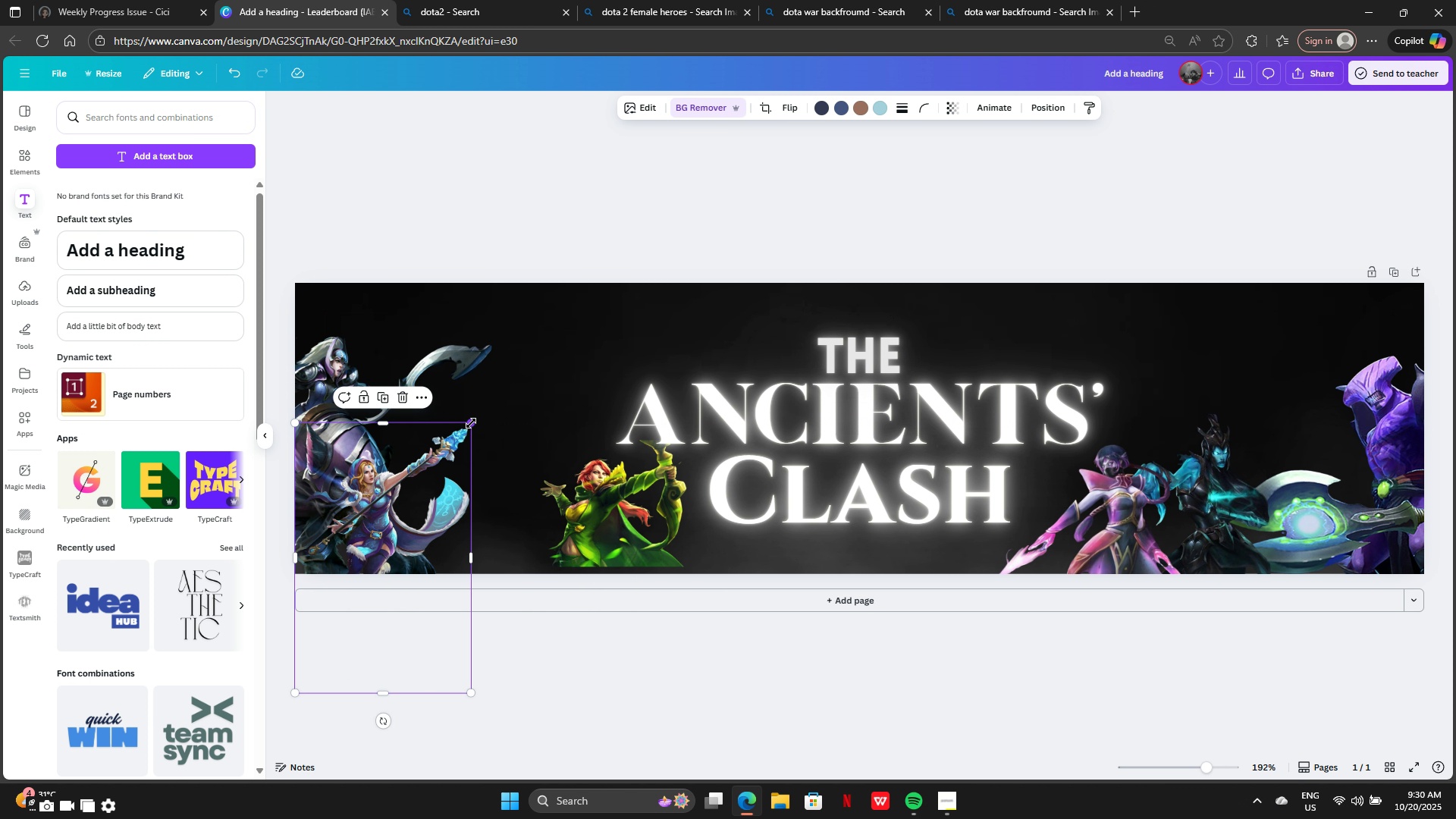 
left_click_drag(start_coordinate=[471, 423], to_coordinate=[523, 413])
 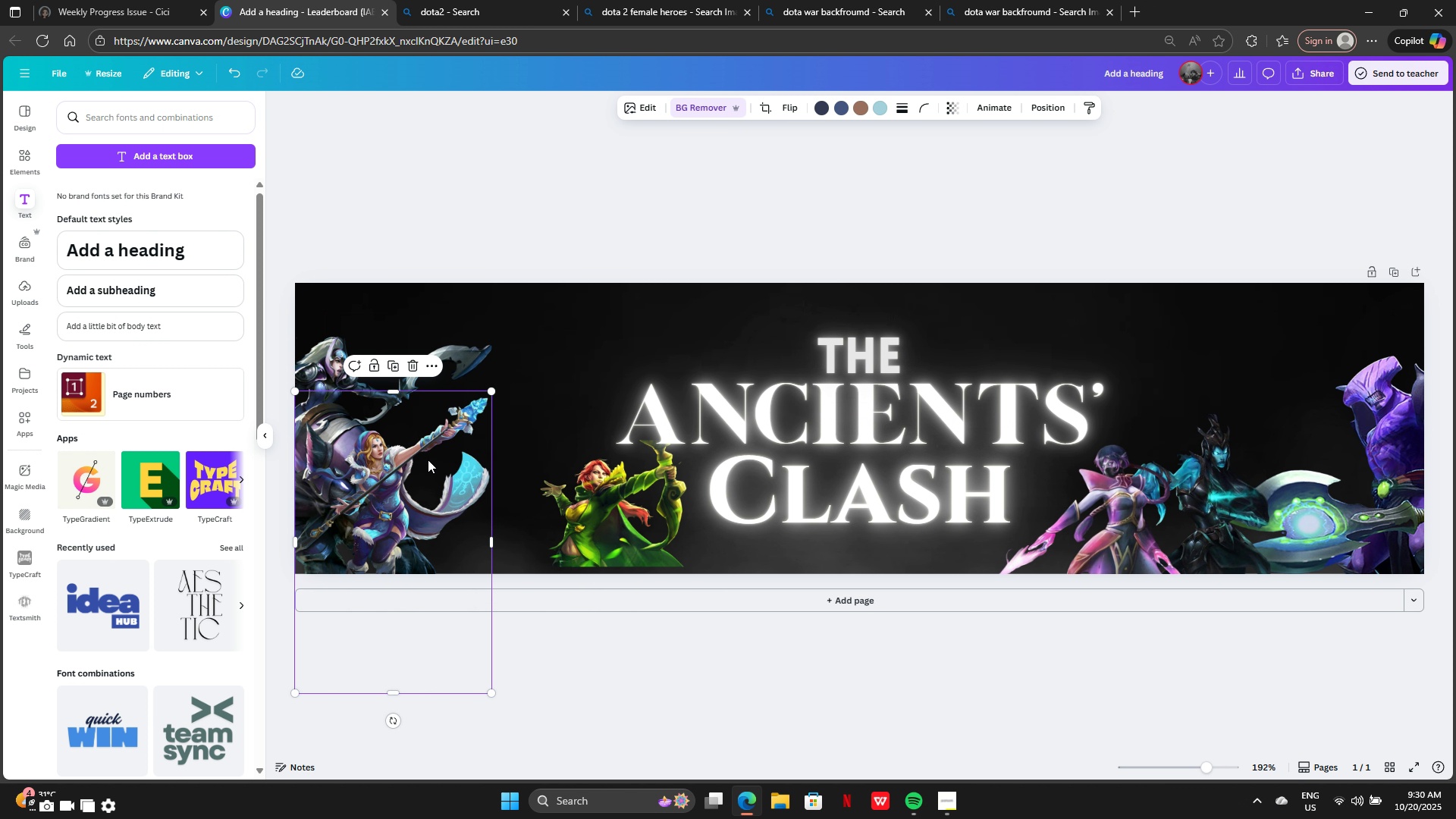 
left_click_drag(start_coordinate=[428, 459], to_coordinate=[416, 467])
 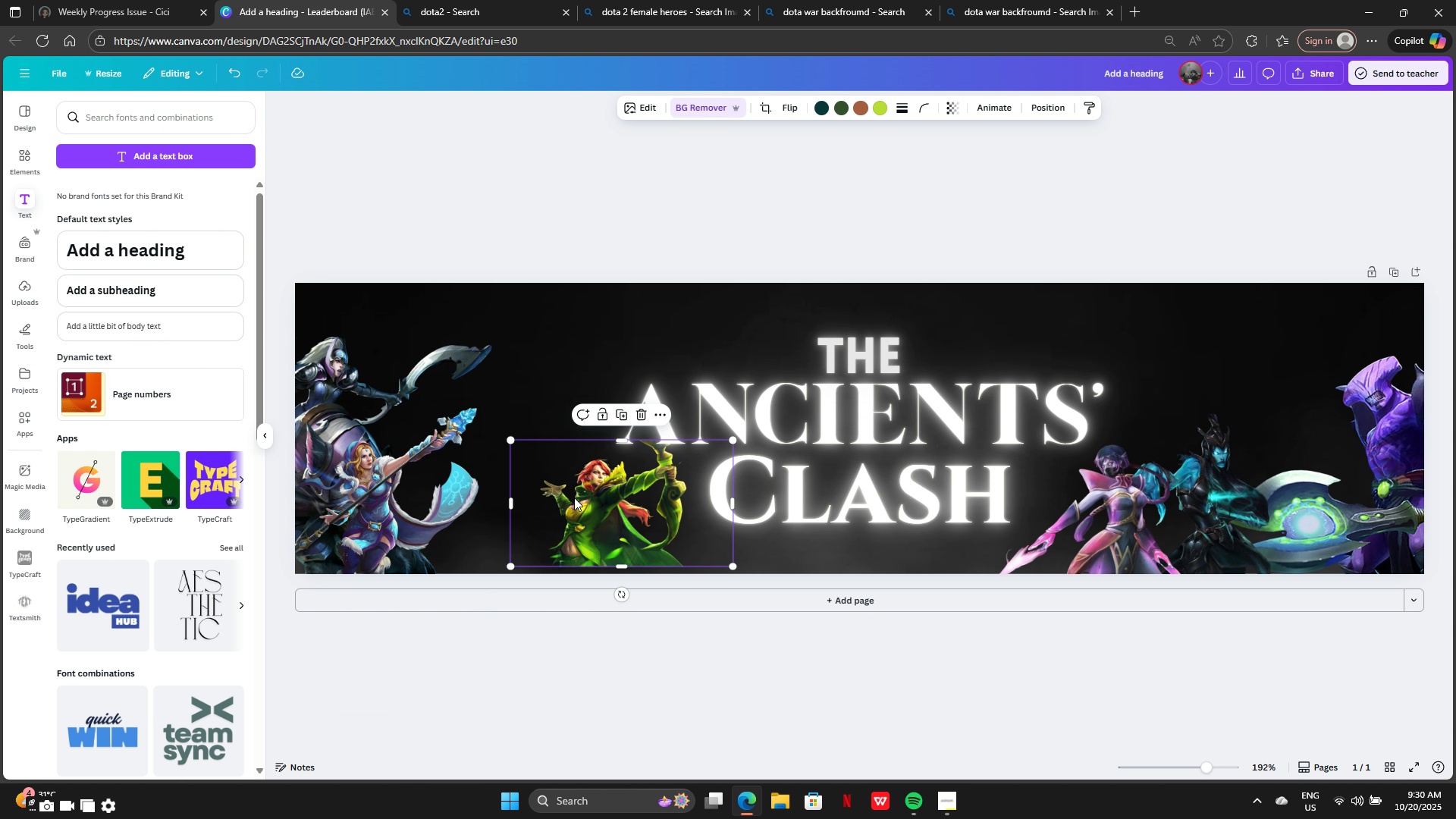 
left_click([574, 497])
 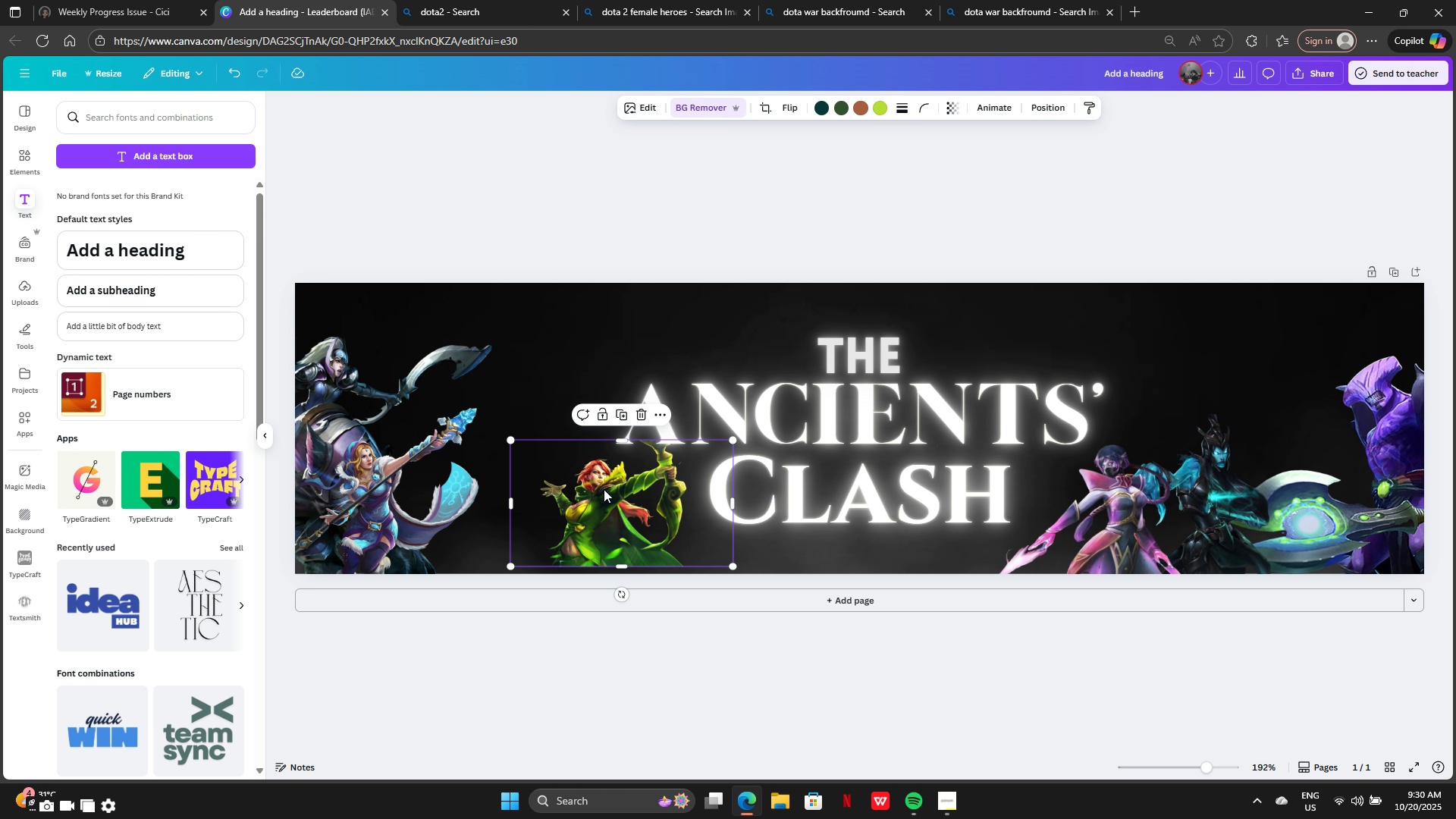 
left_click_drag(start_coordinate=[604, 488], to_coordinate=[583, 494])
 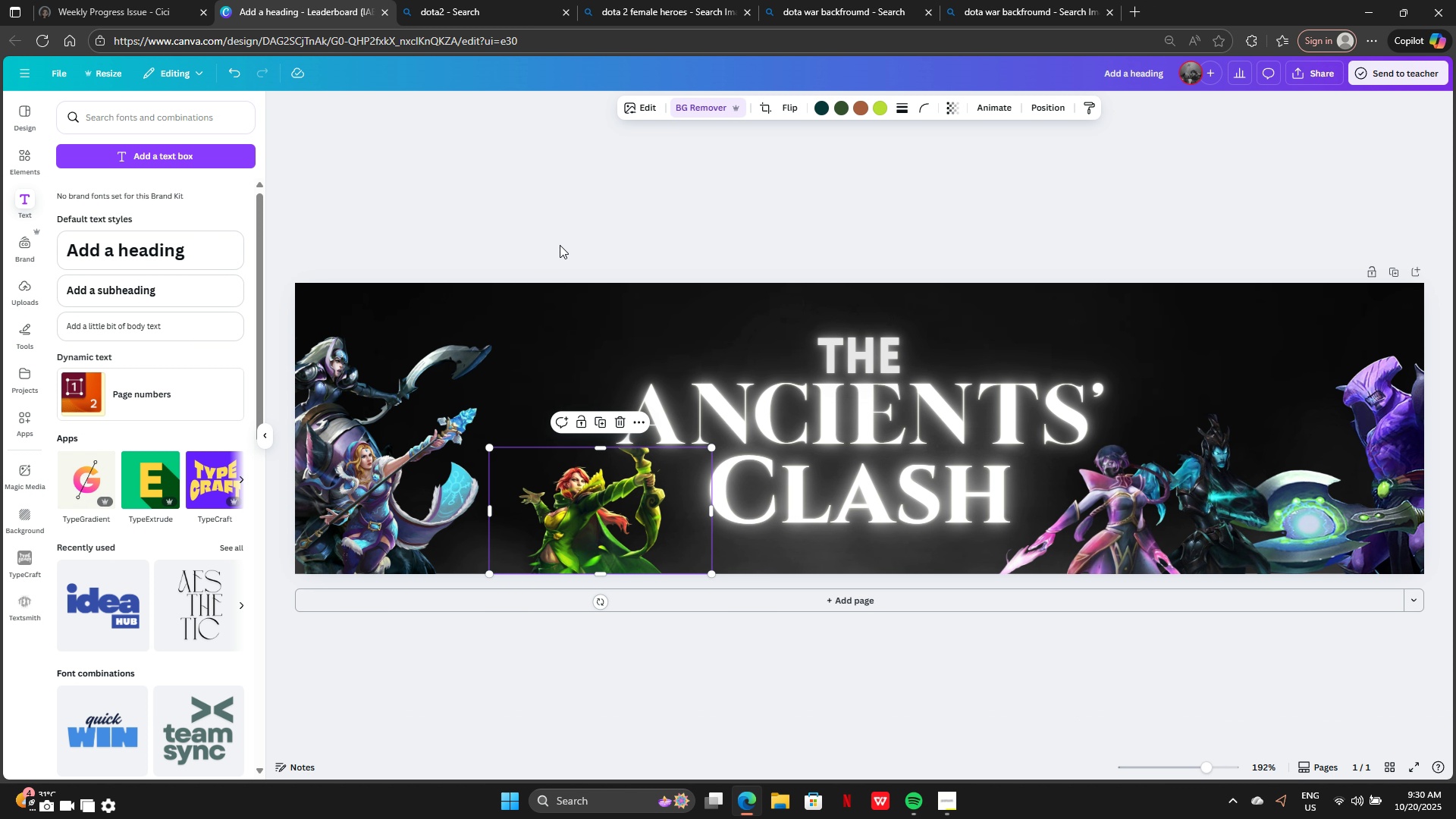 
left_click([560, 245])
 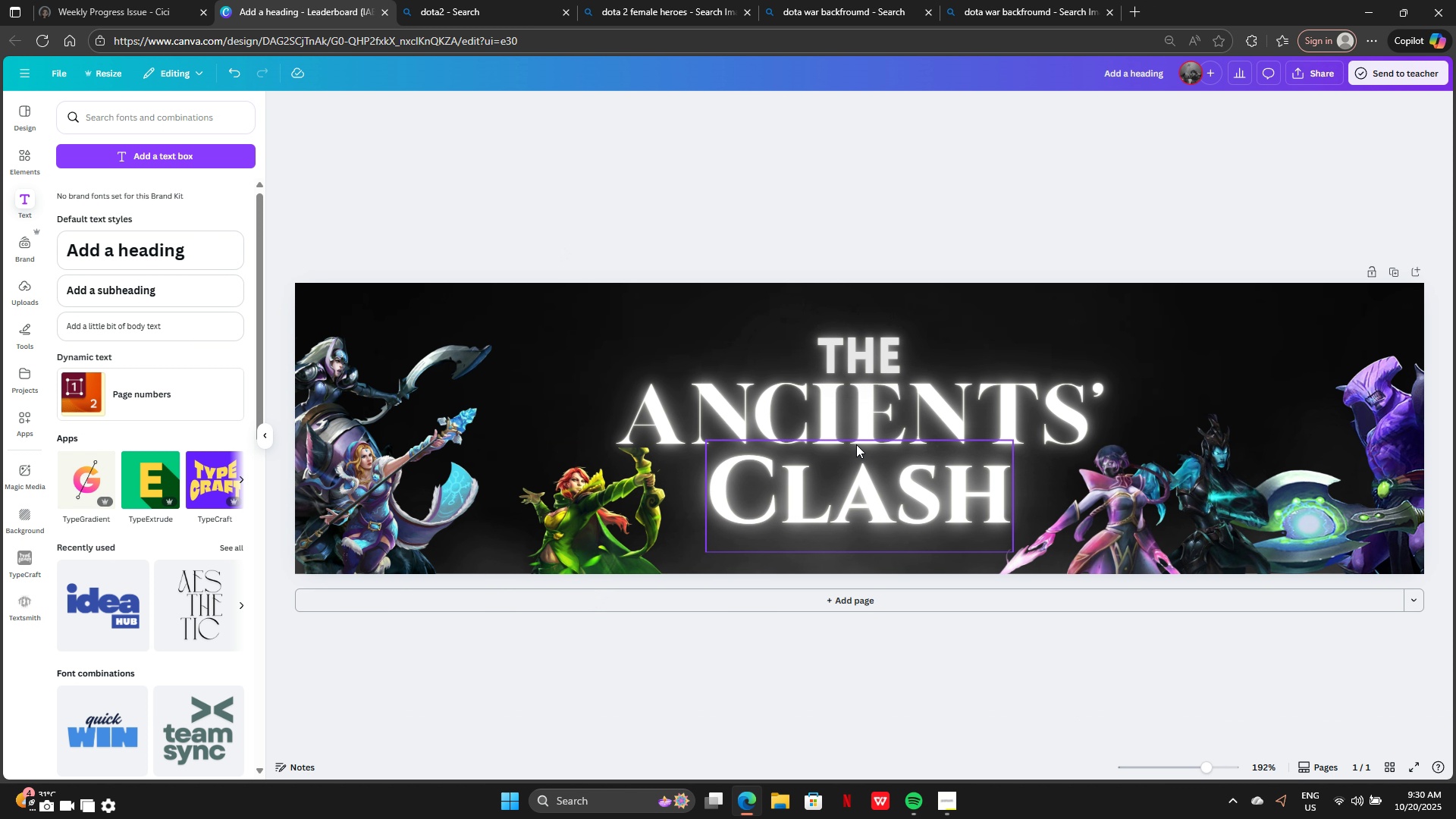 
left_click([849, 343])
 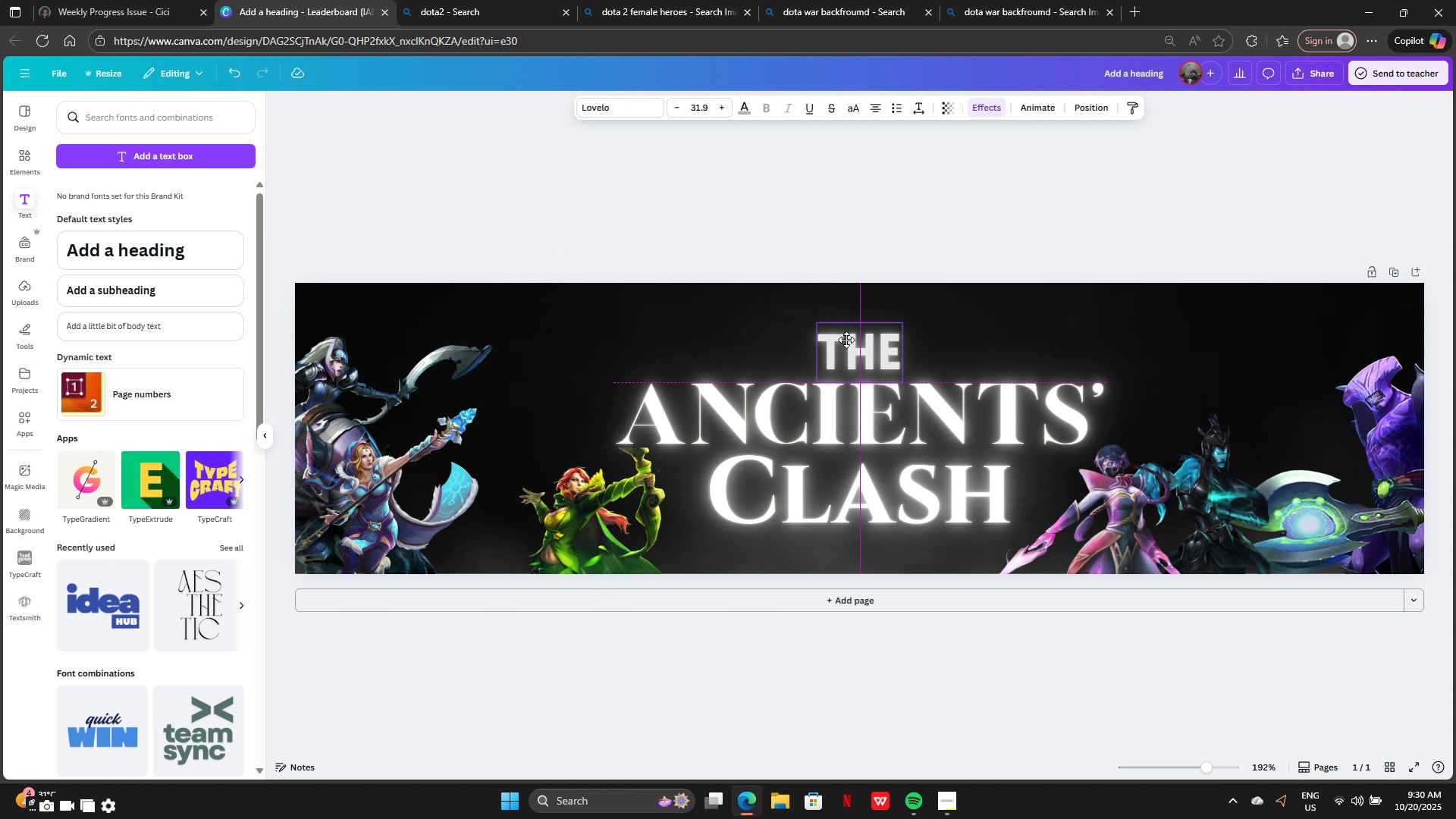 
left_click_drag(start_coordinate=[850, 343], to_coordinate=[847, 331])
 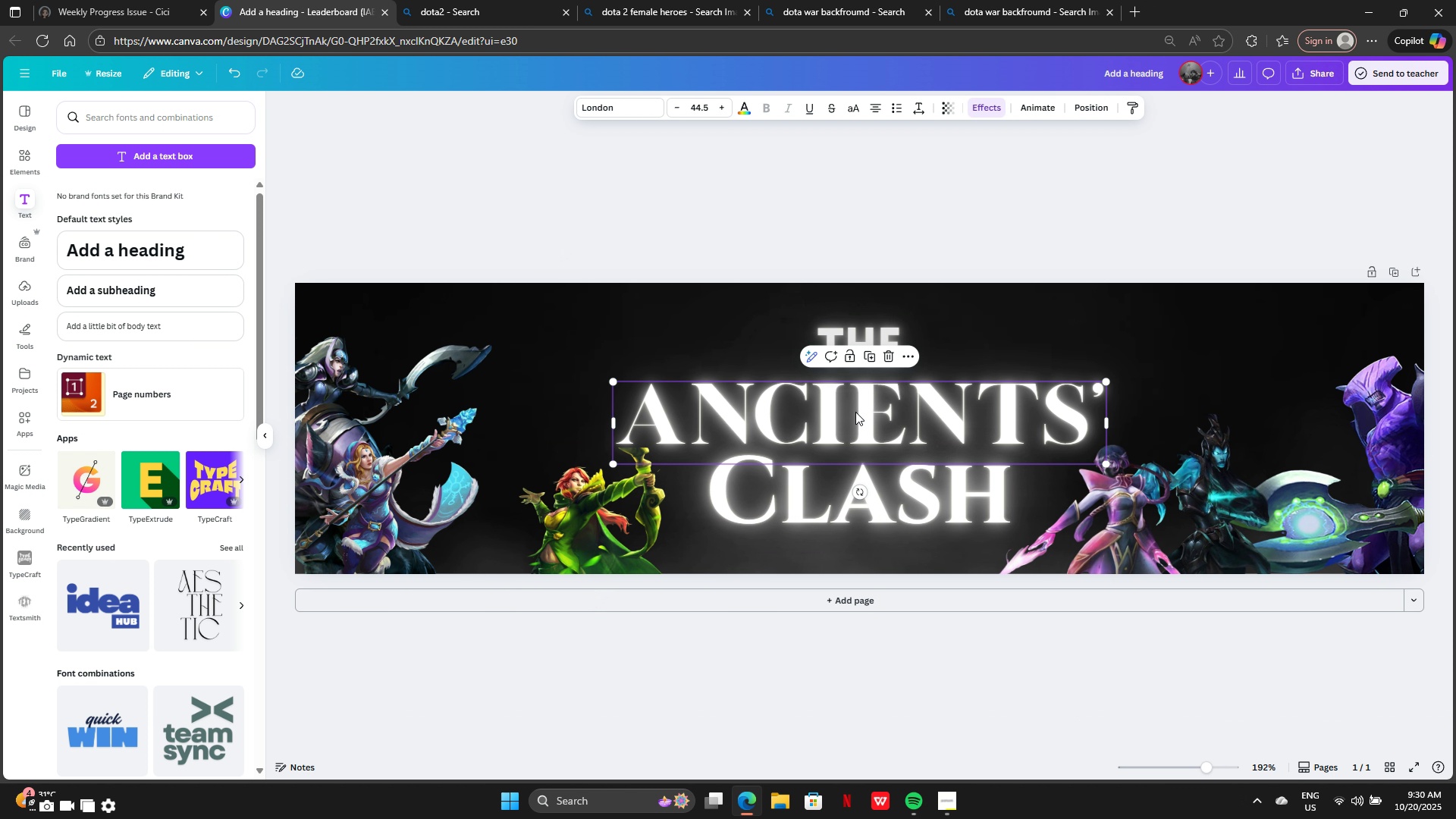 
left_click([855, 412])
 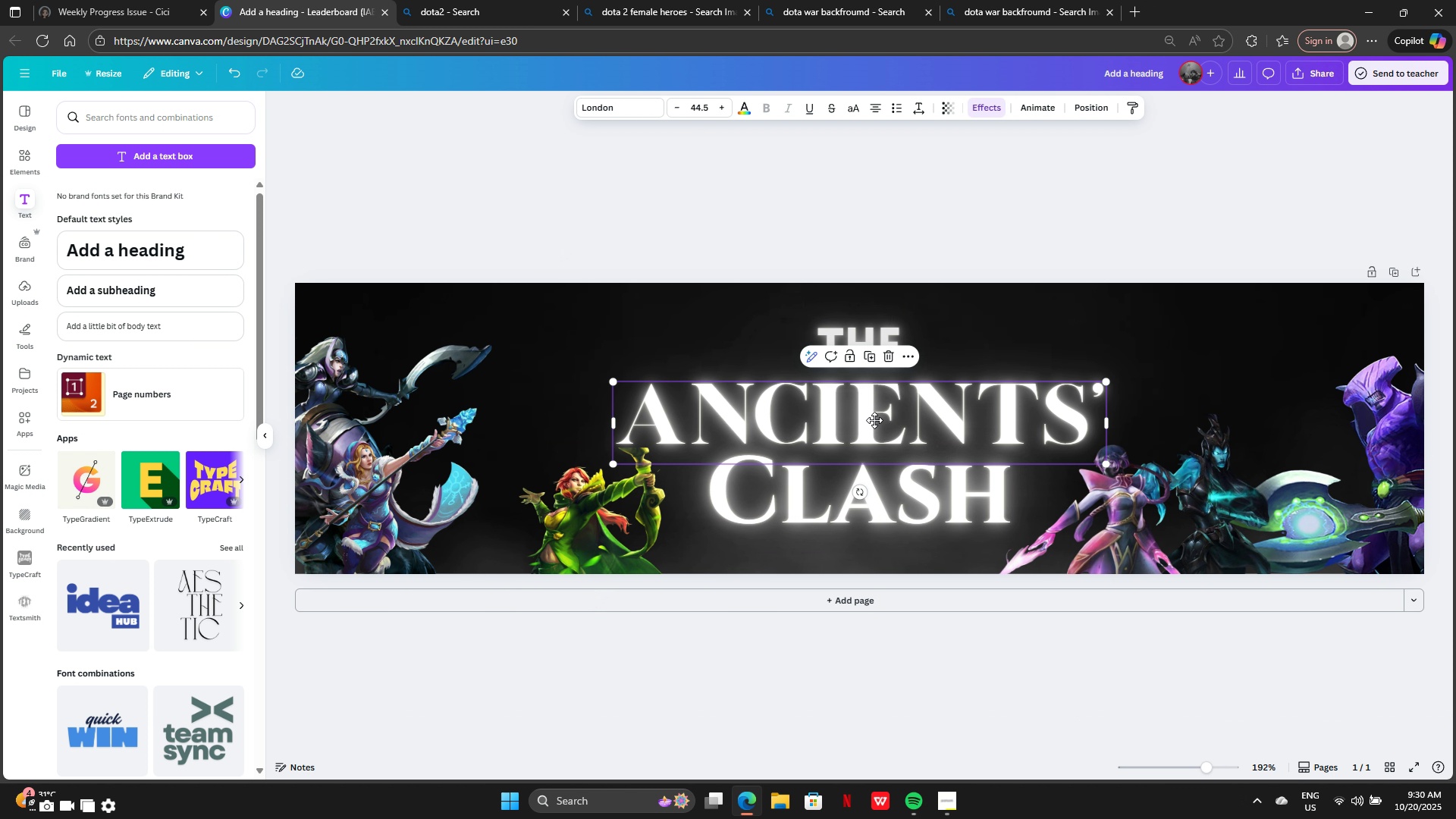 
left_click_drag(start_coordinate=[874, 425], to_coordinate=[873, 412])
 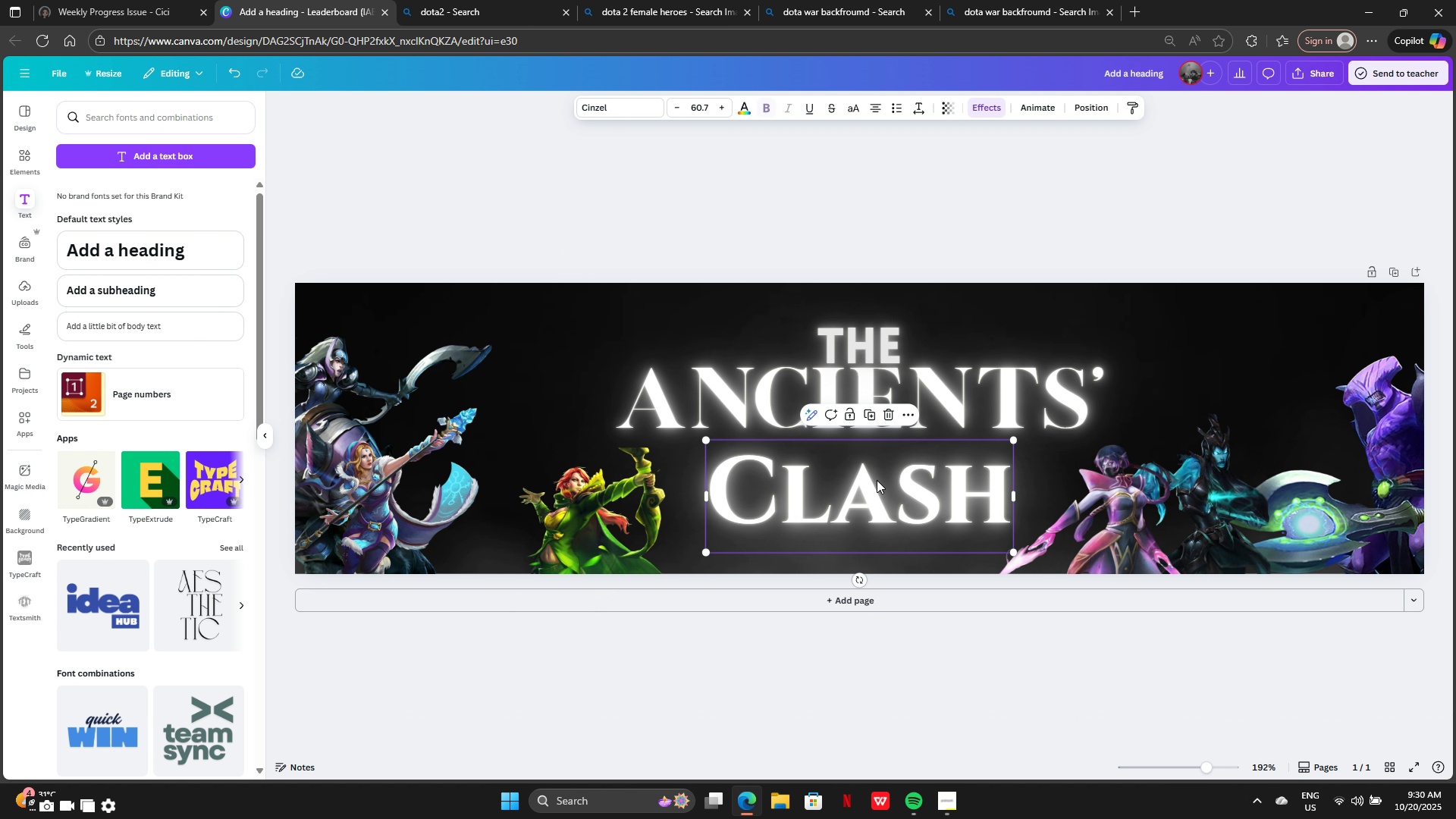 
left_click([877, 480])
 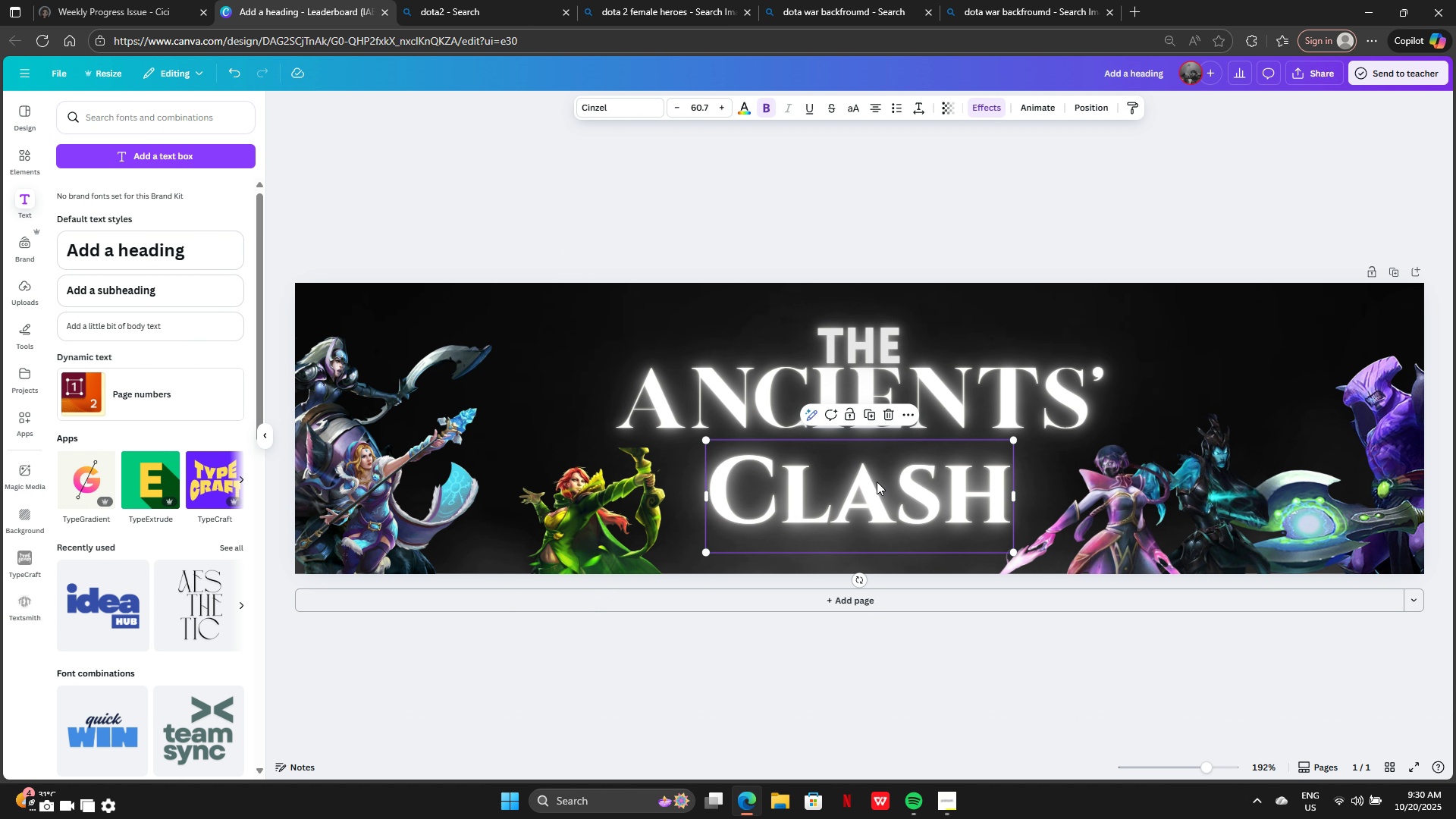 
left_click_drag(start_coordinate=[877, 482], to_coordinate=[877, 463])
 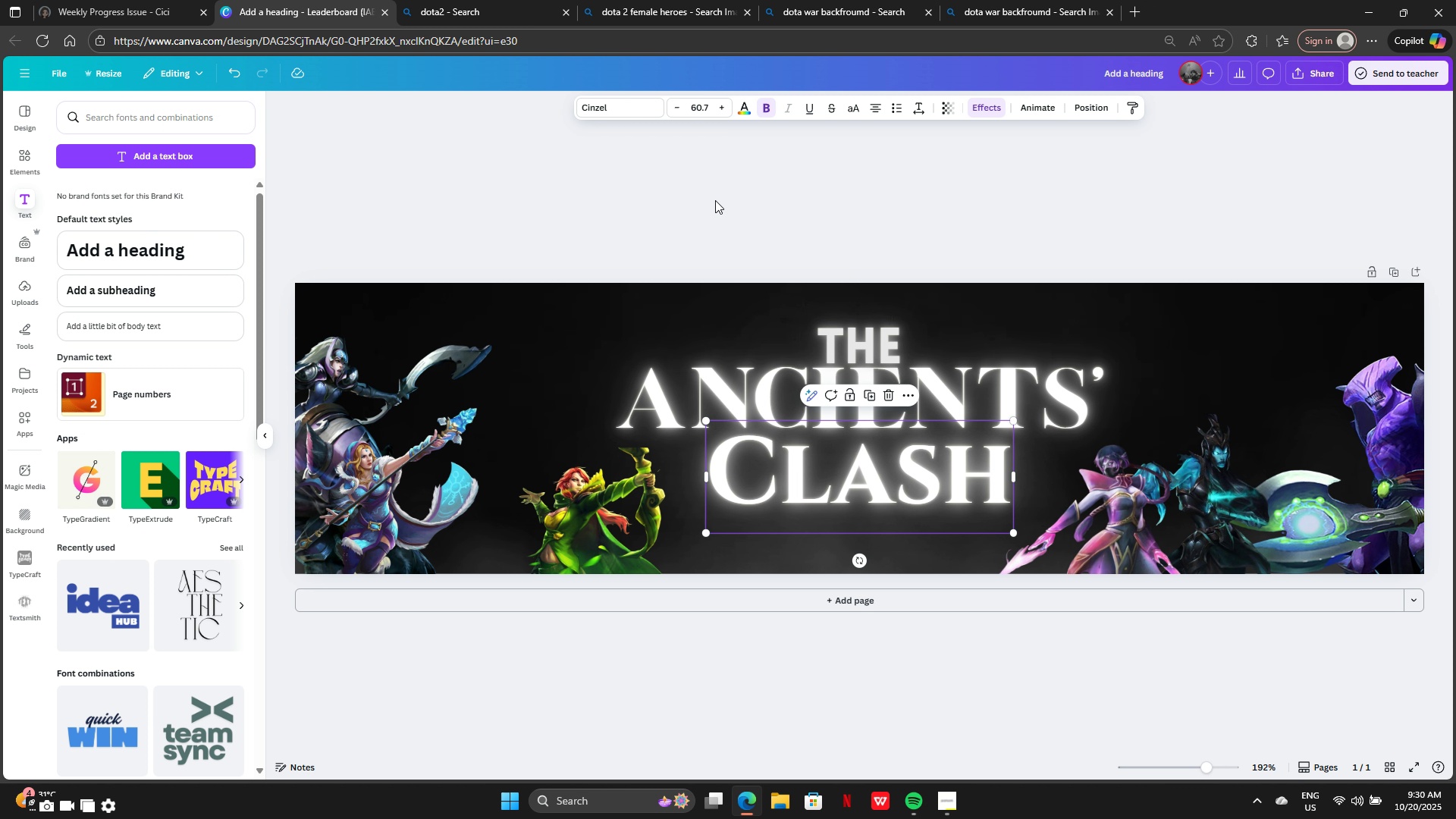 
left_click([715, 200])
 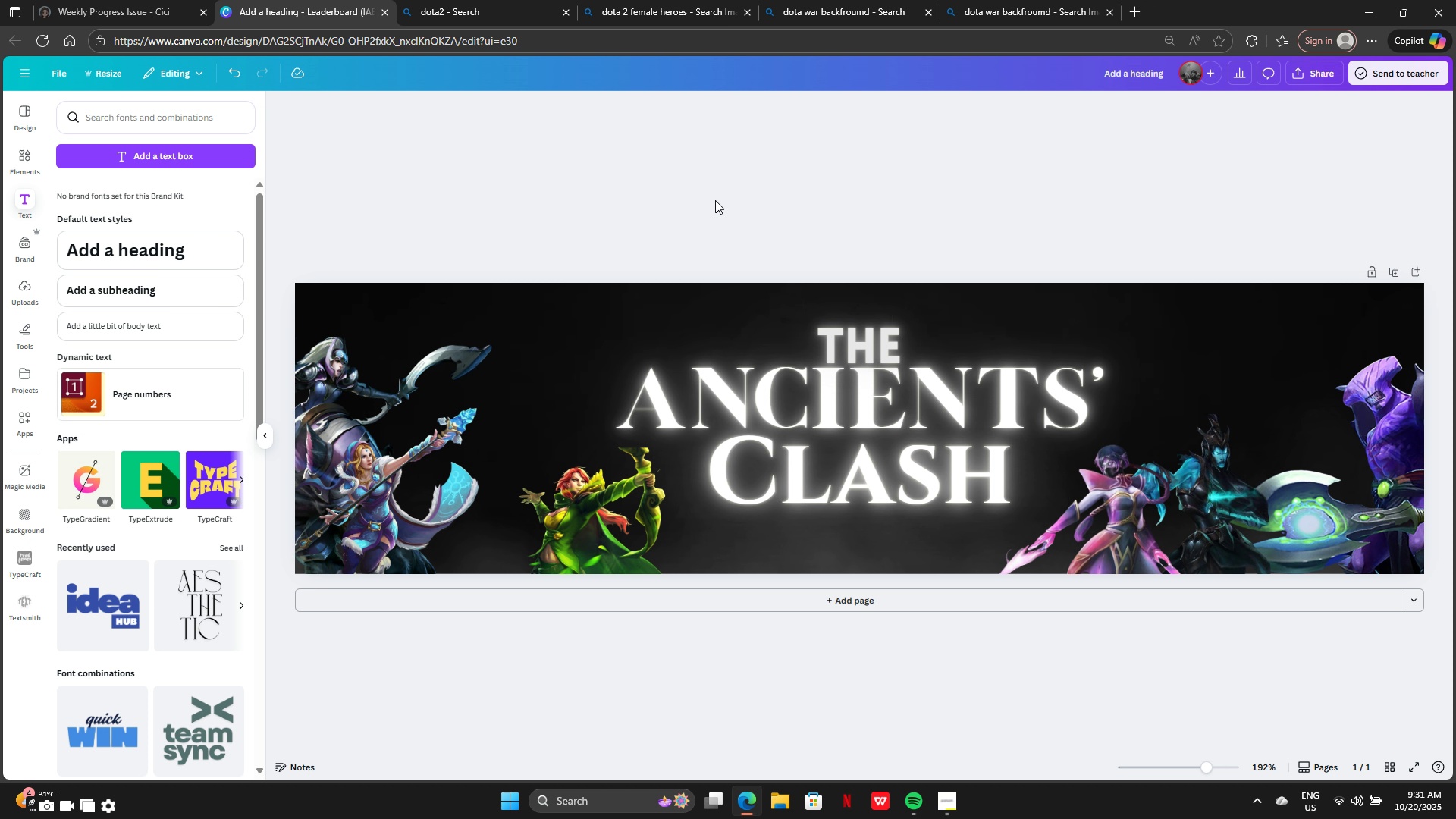 
wait(16.12)
 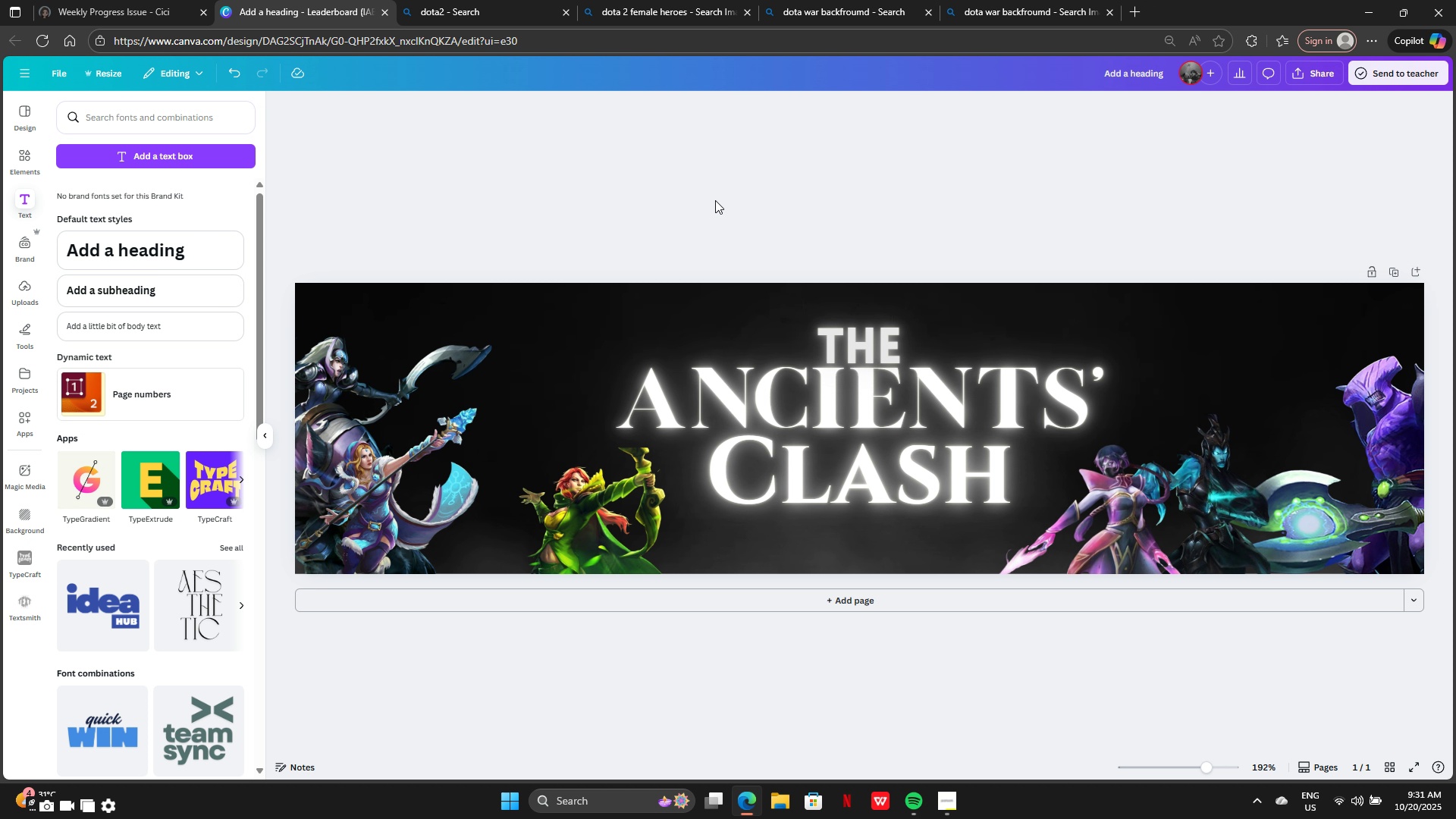 
left_click([438, 0])
 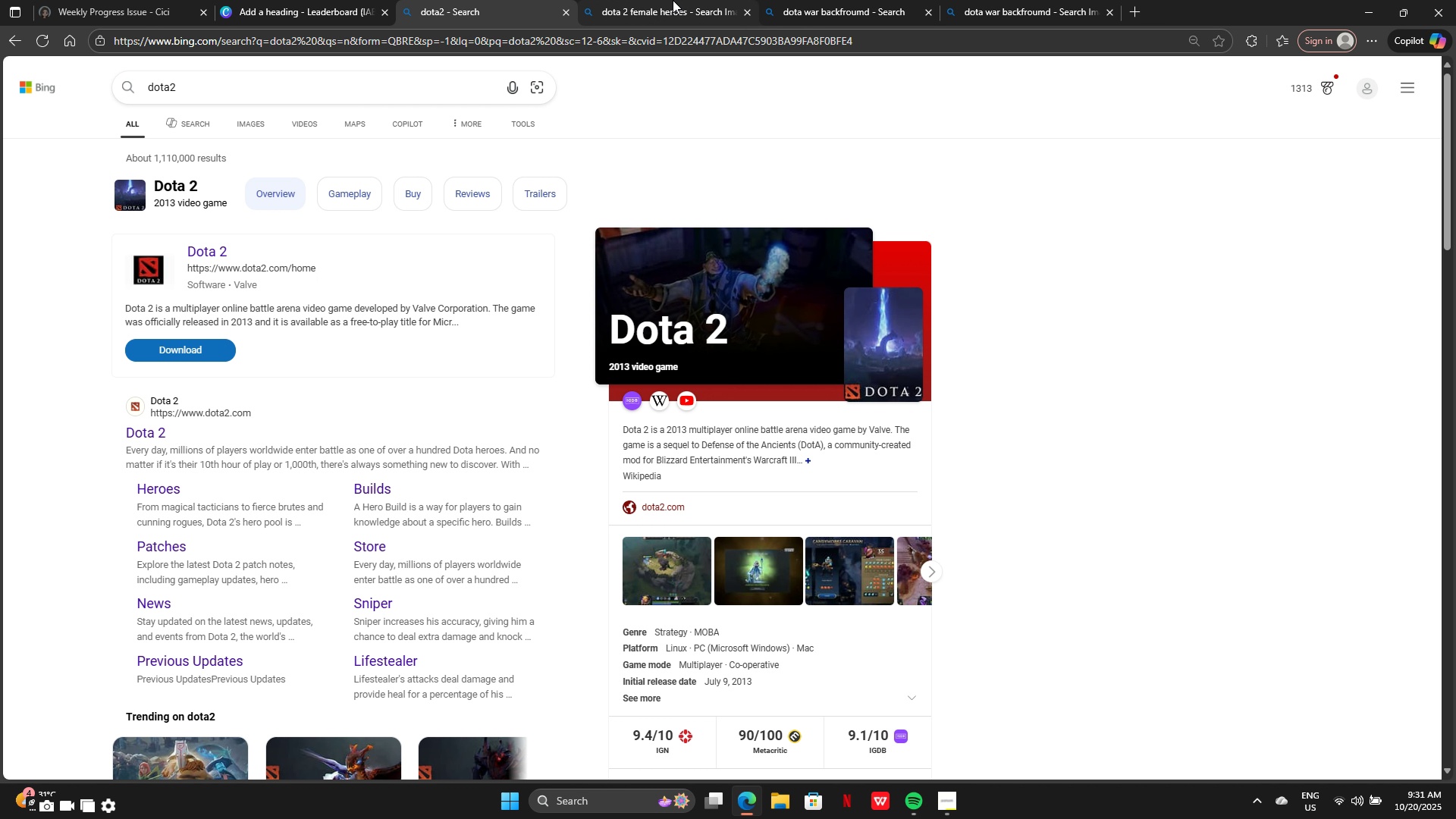 
left_click([673, 0])
 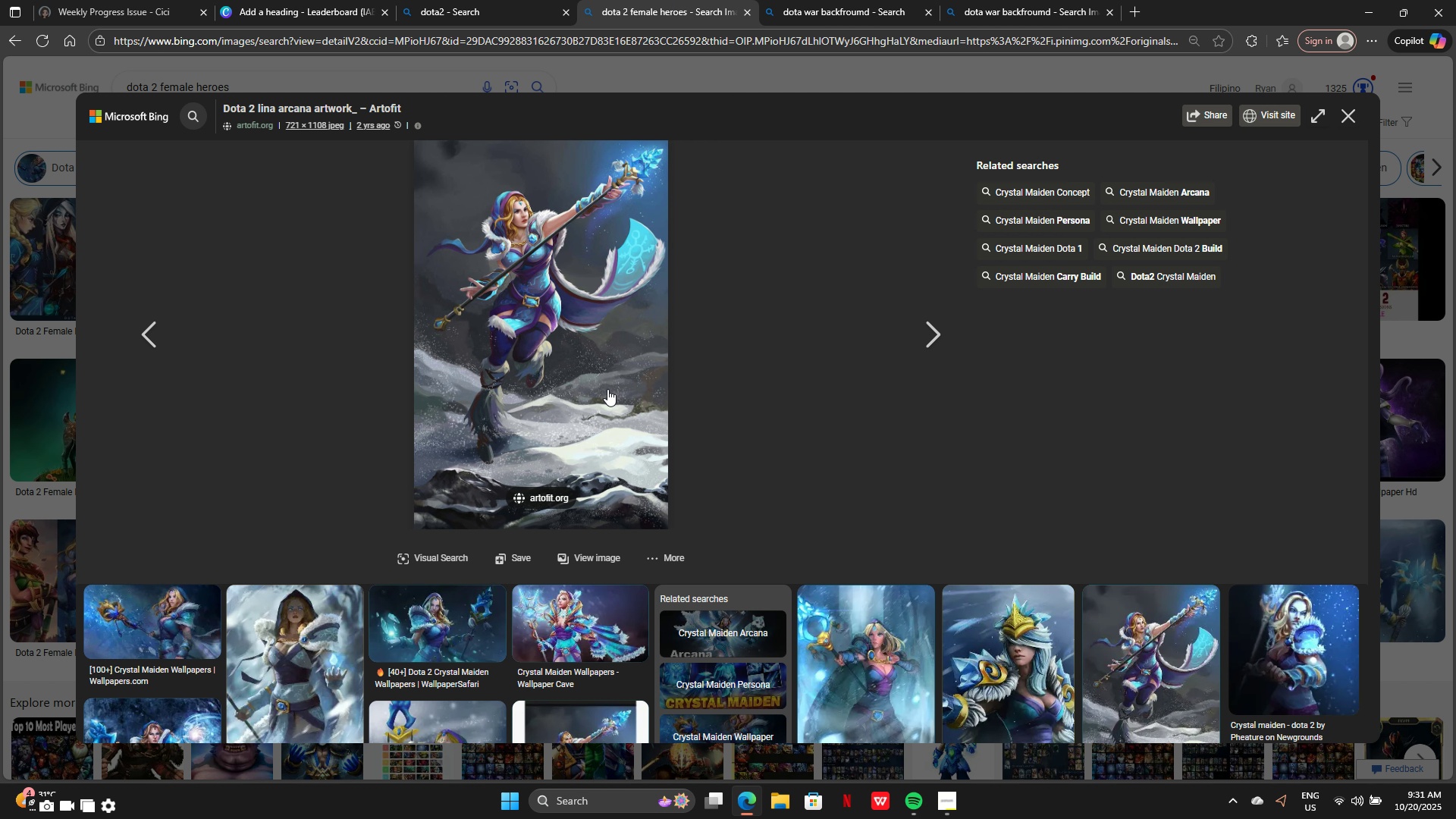 
scroll: coordinate [646, 448], scroll_direction: down, amount: 9.0
 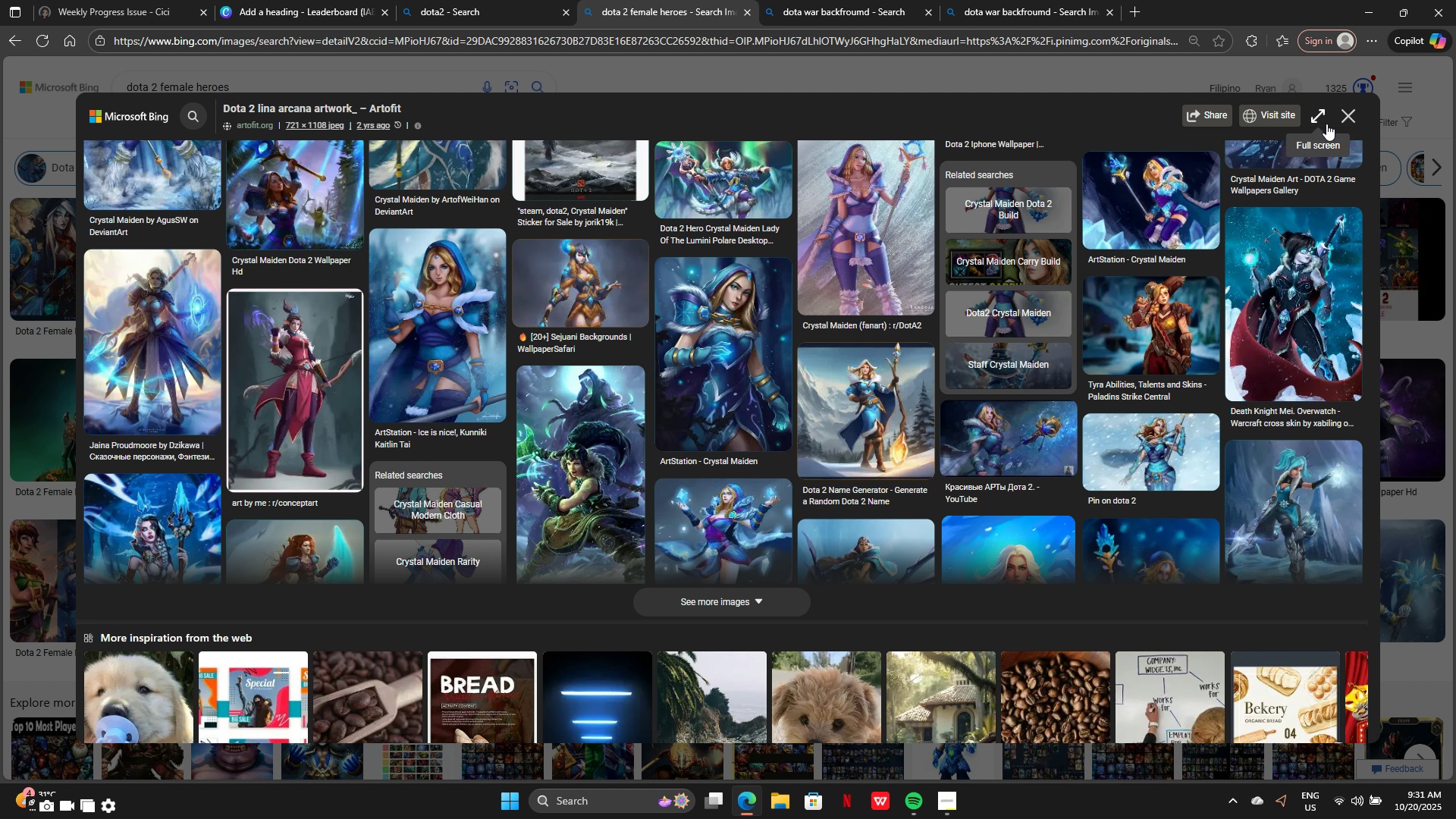 
left_click([1341, 120])
 